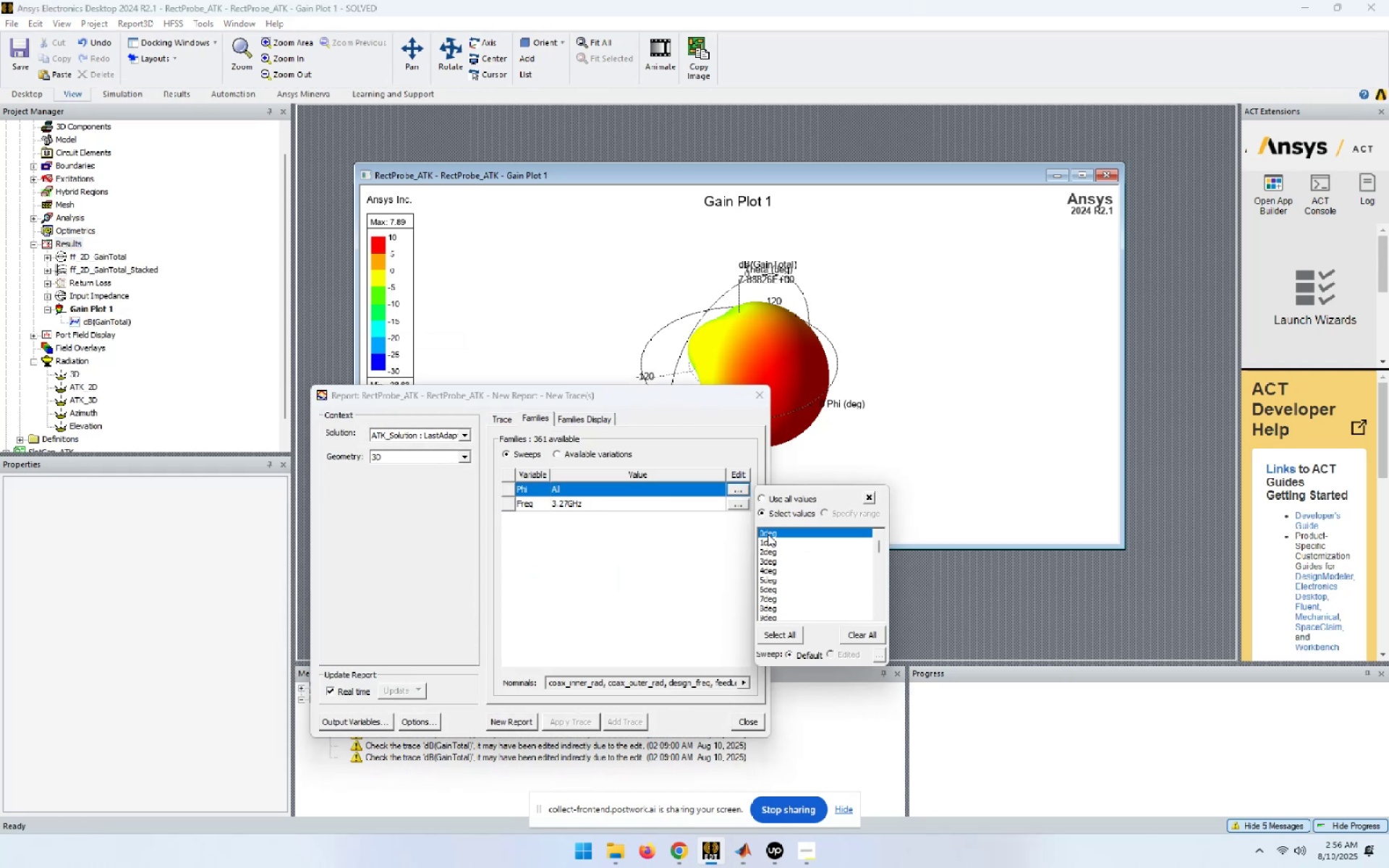 
double_click([645, 567])
 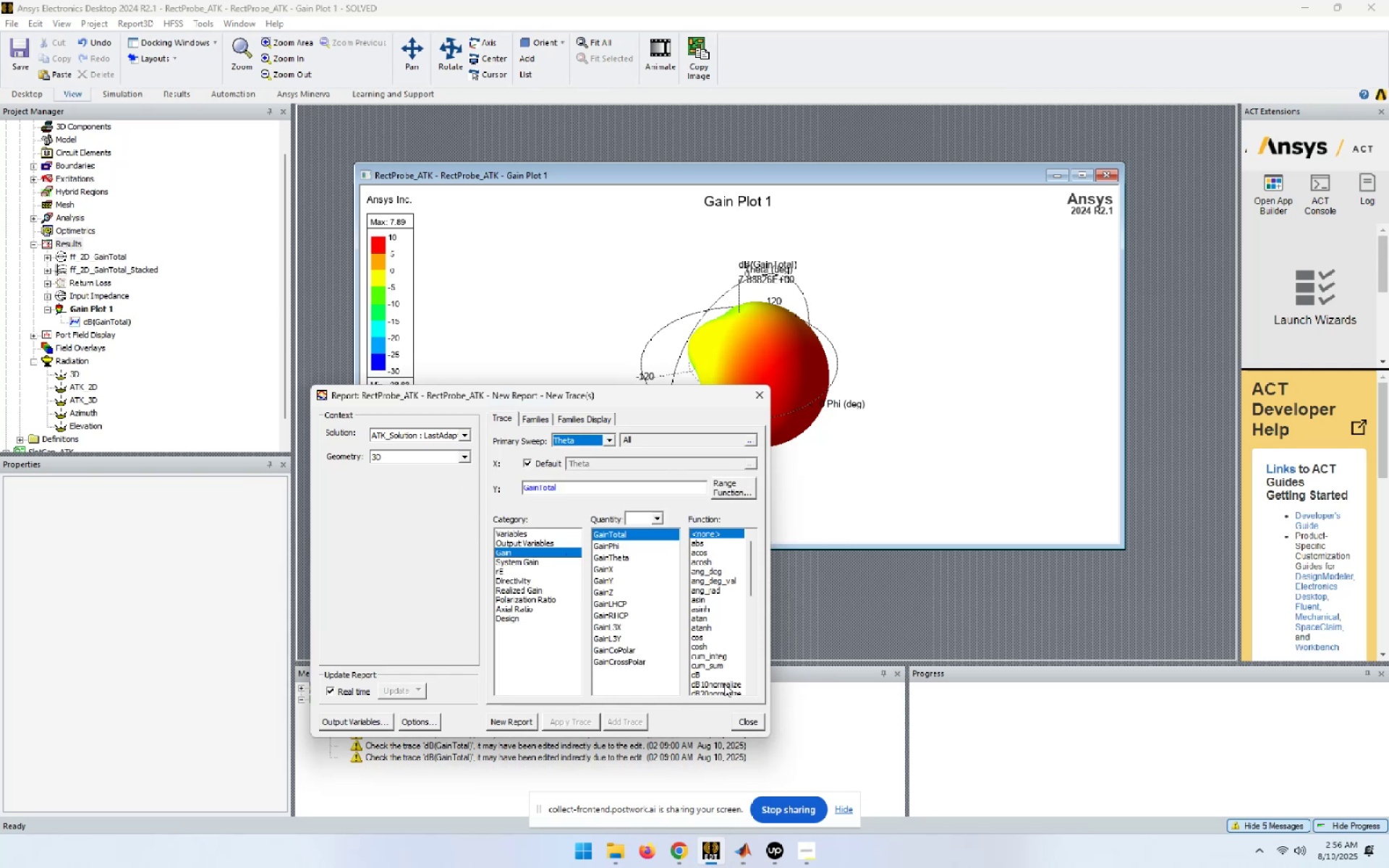 
left_click([700, 673])
 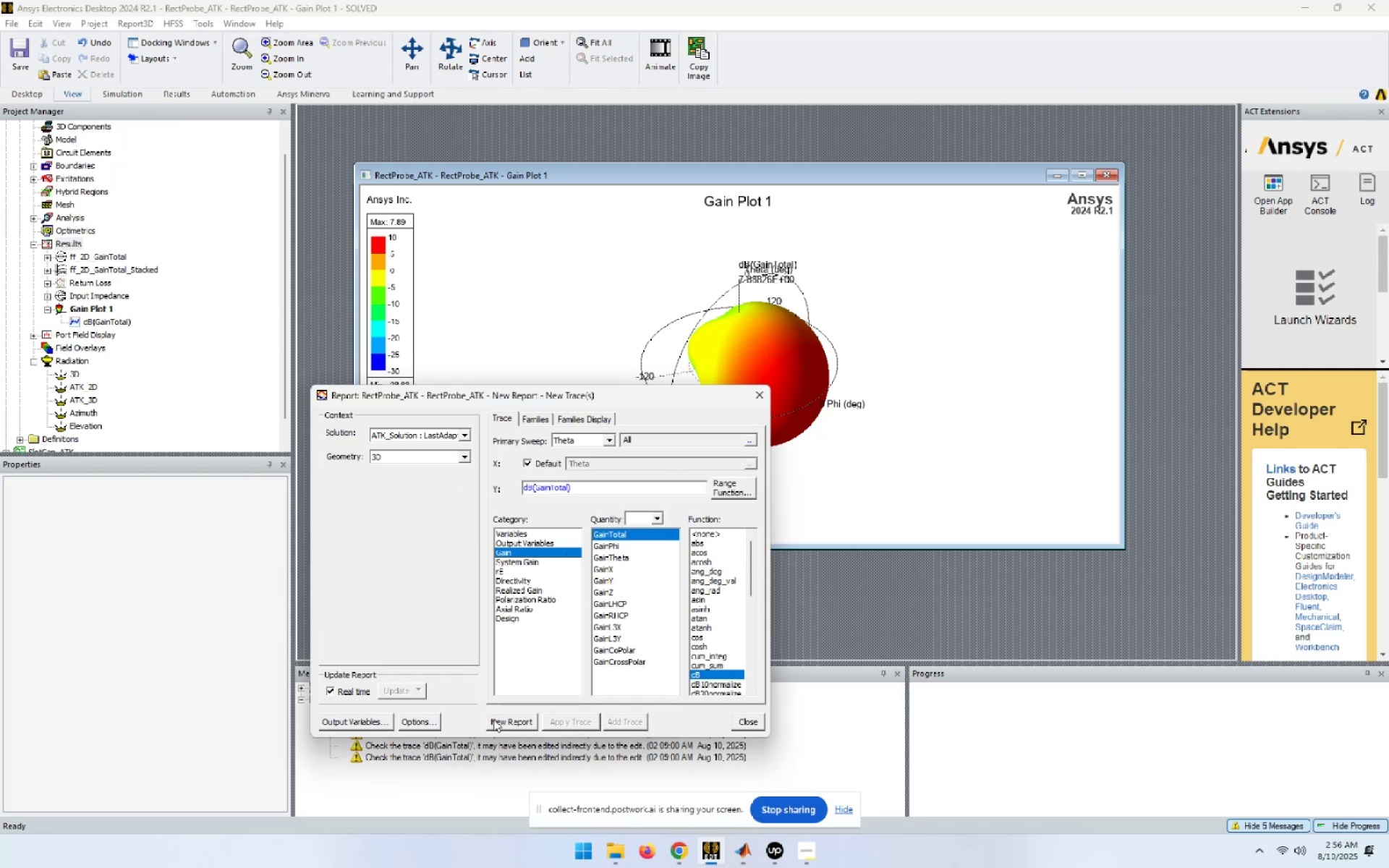 
left_click([493, 719])
 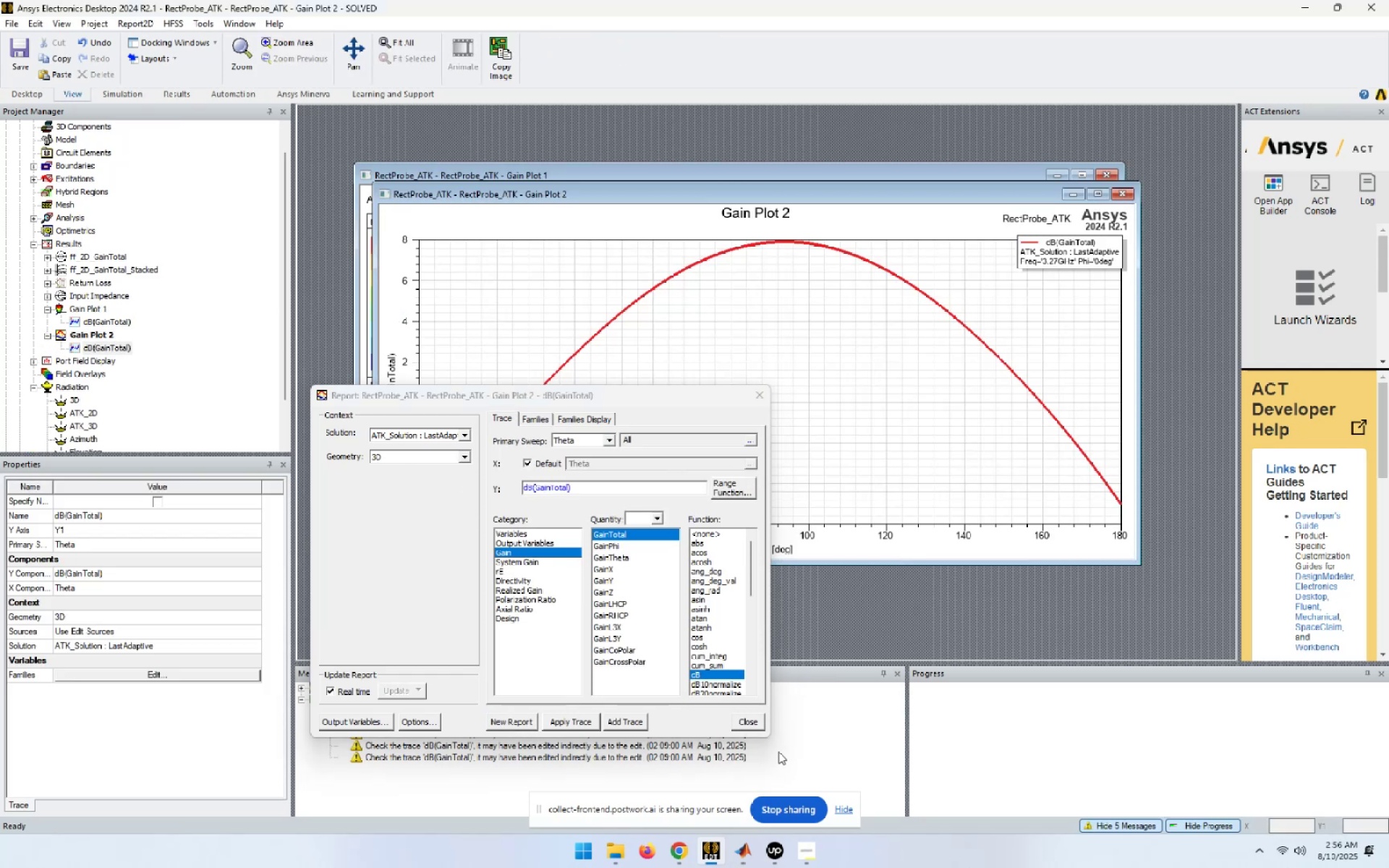 
left_click([738, 723])
 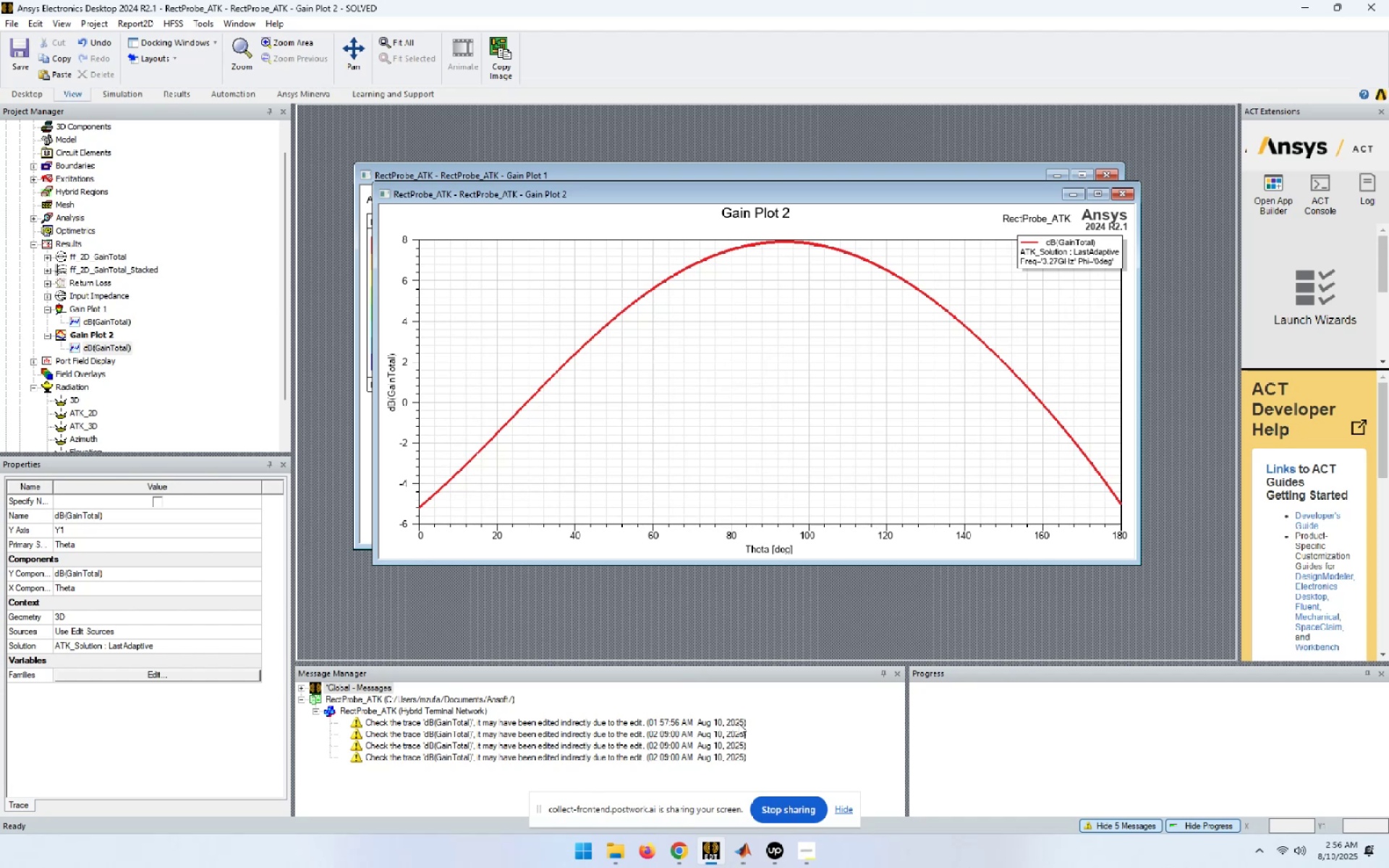 
key(Alt+AltLeft)
 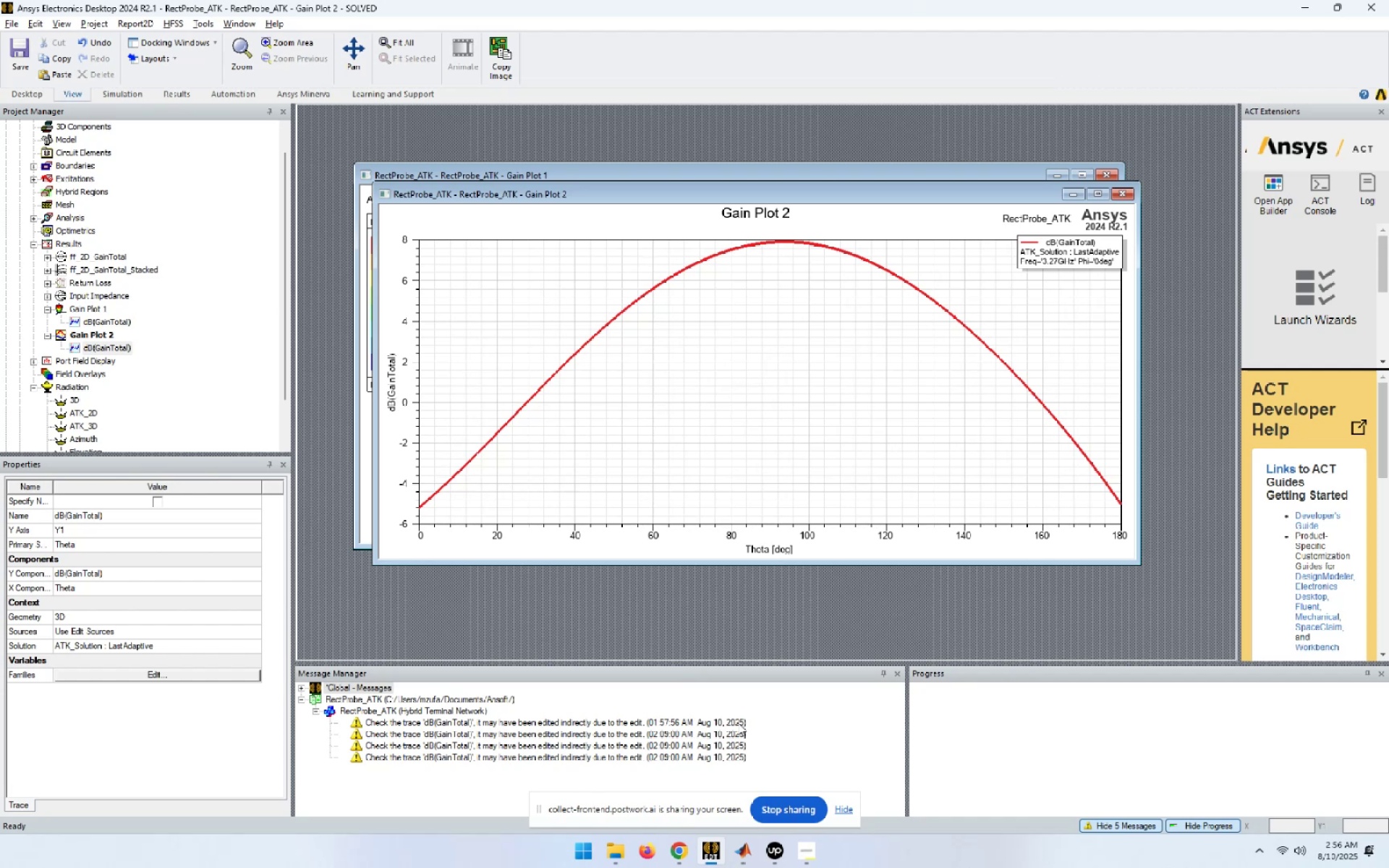 
key(Alt+Tab)
 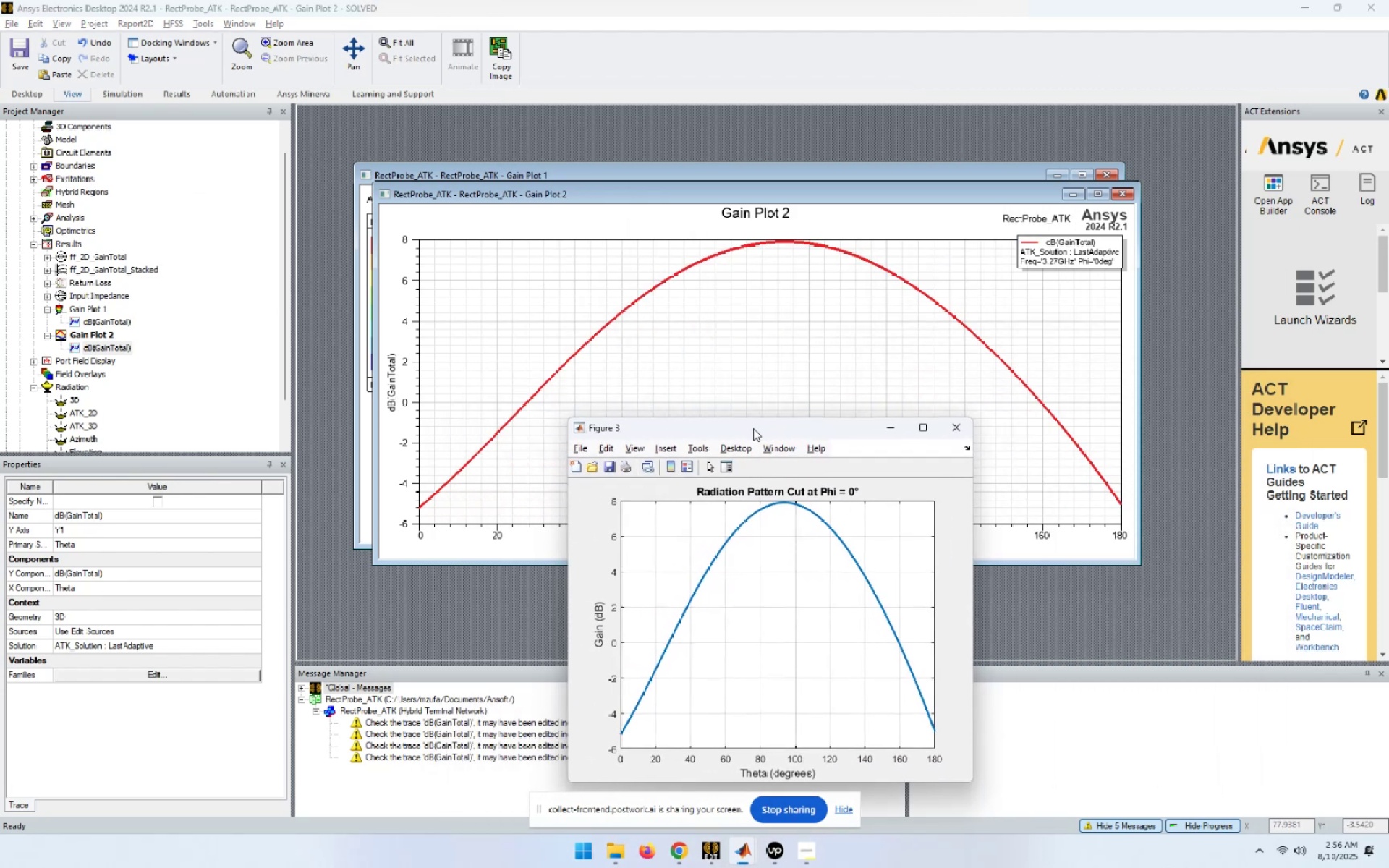 
wait(13.51)
 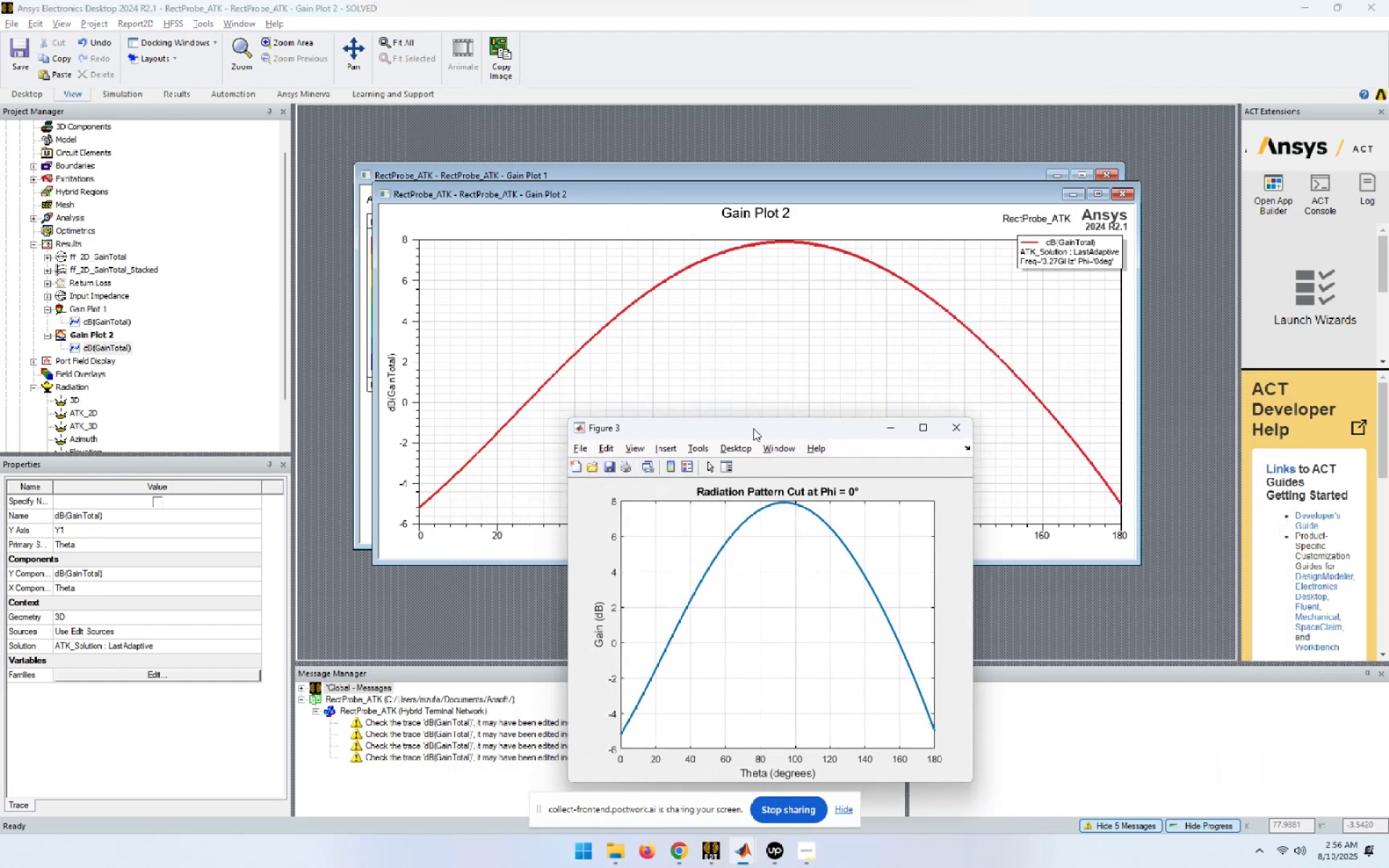 
double_click([91, 346])
 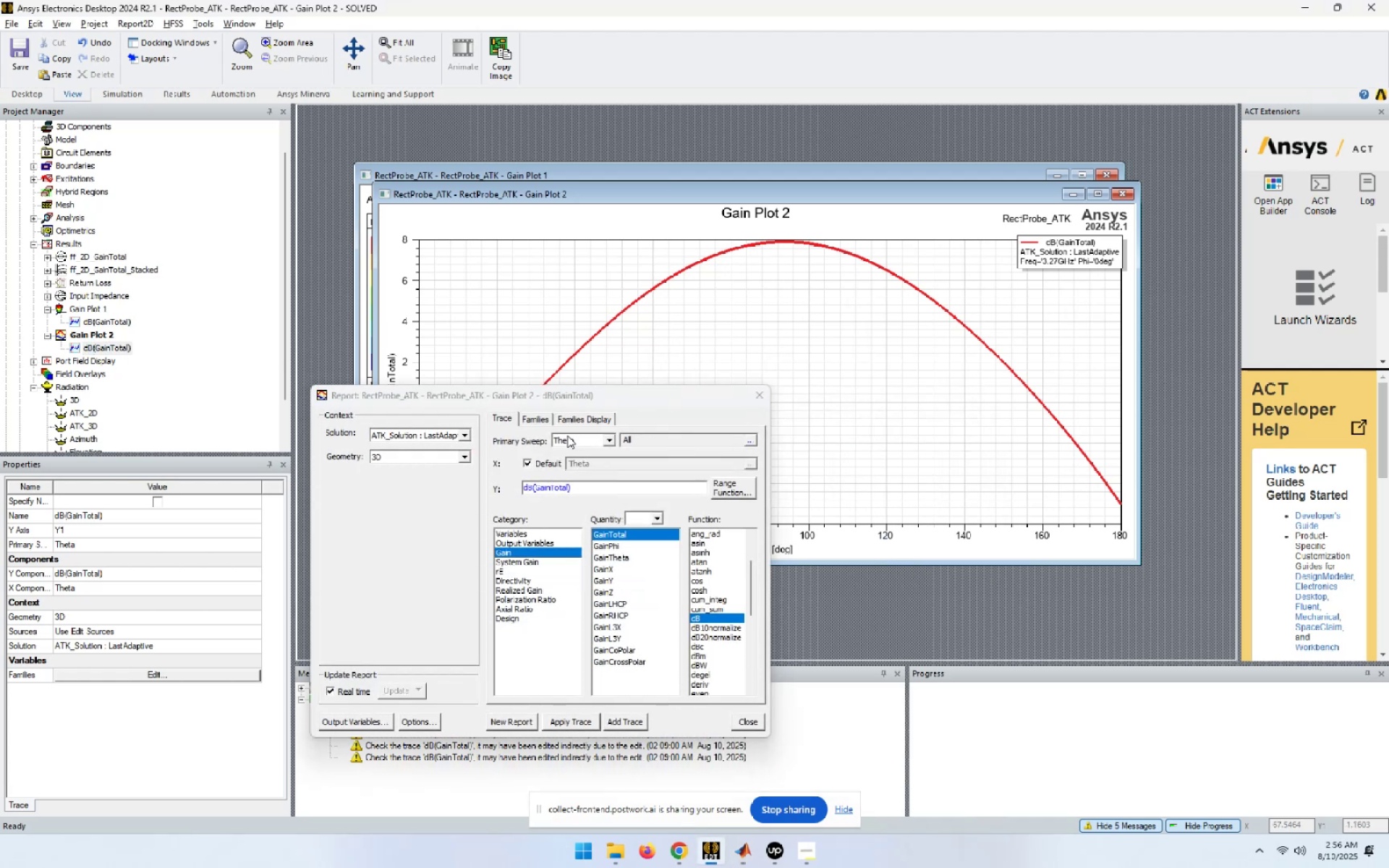 
left_click([540, 415])
 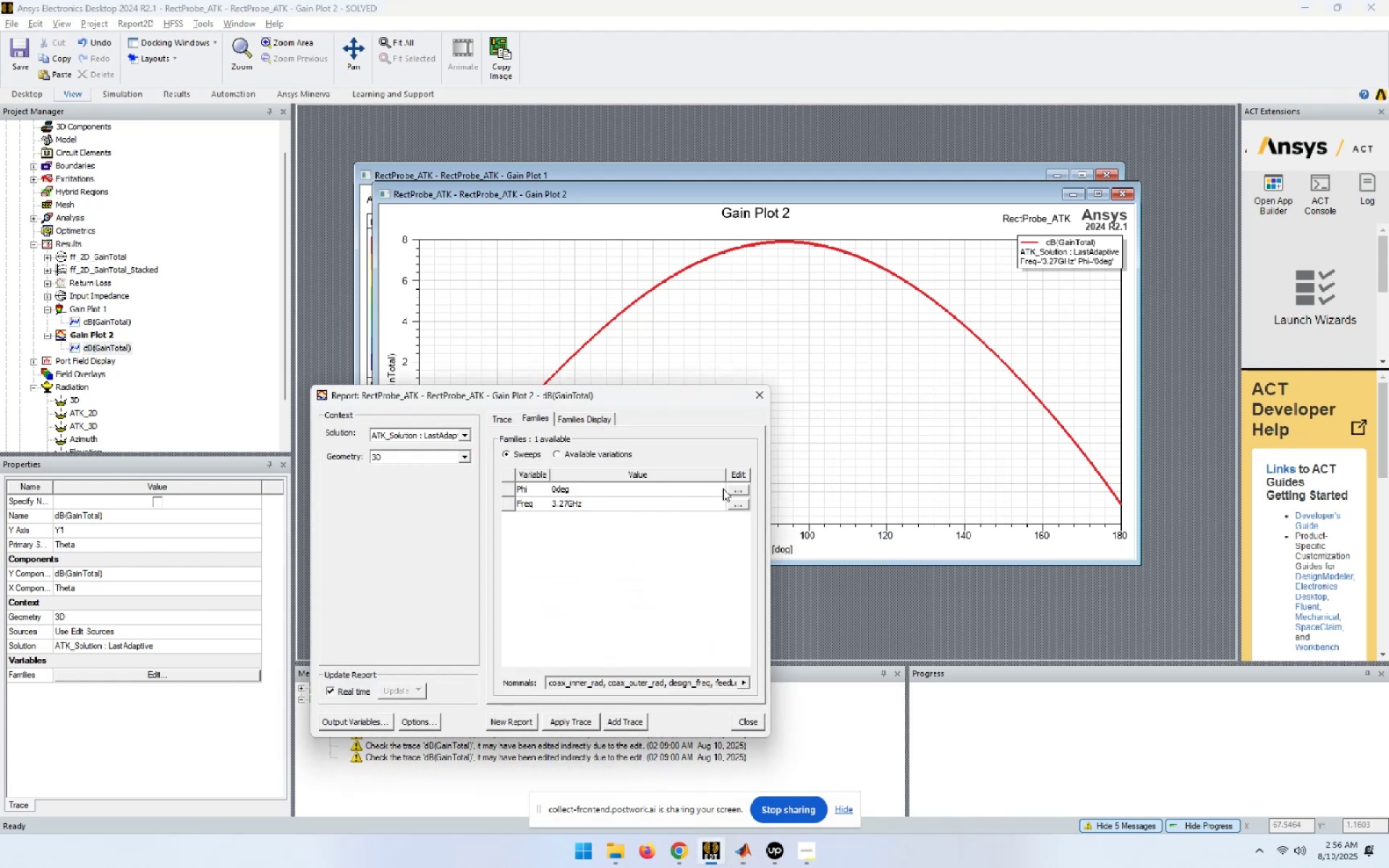 
left_click([734, 489])
 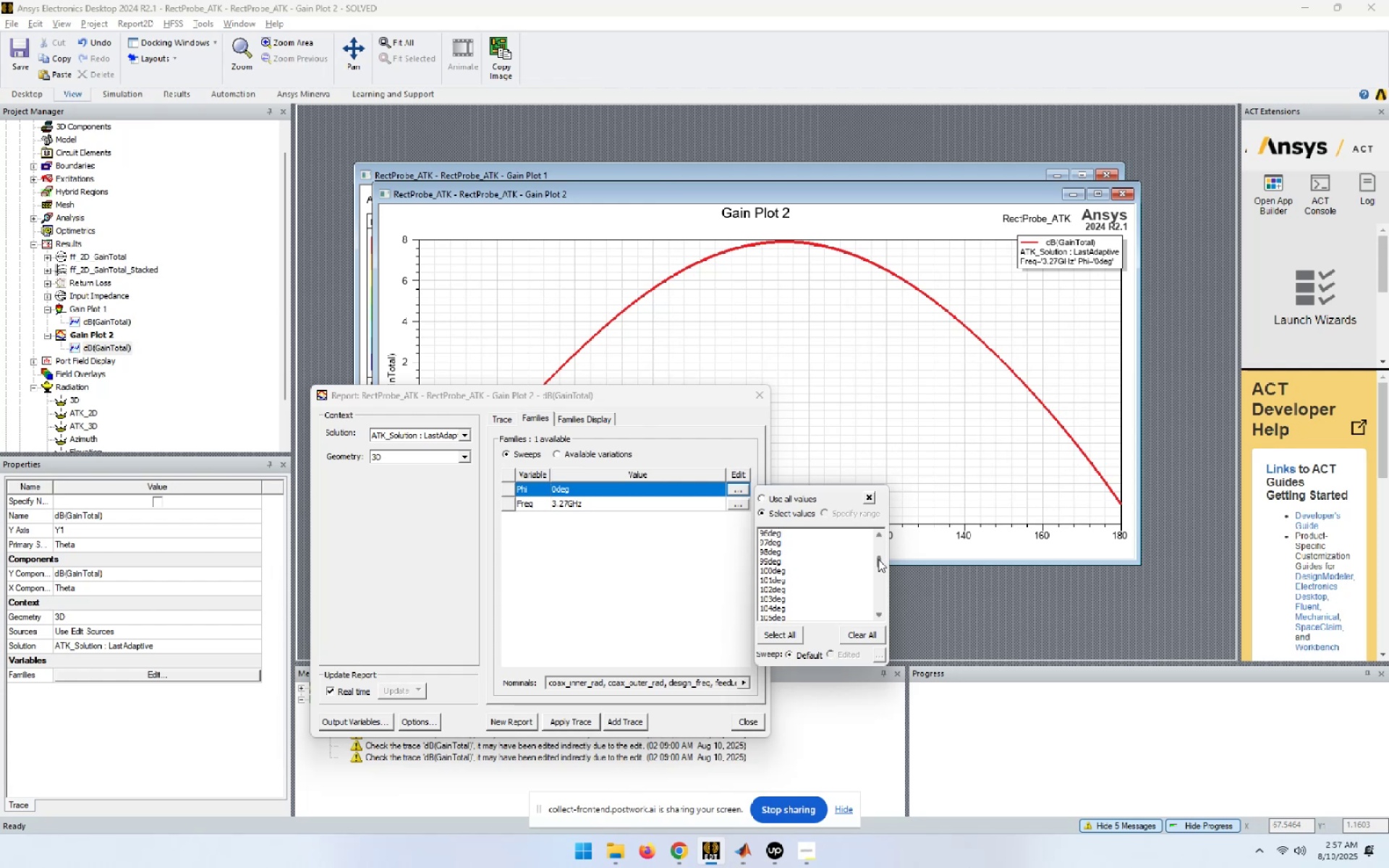 
wait(6.18)
 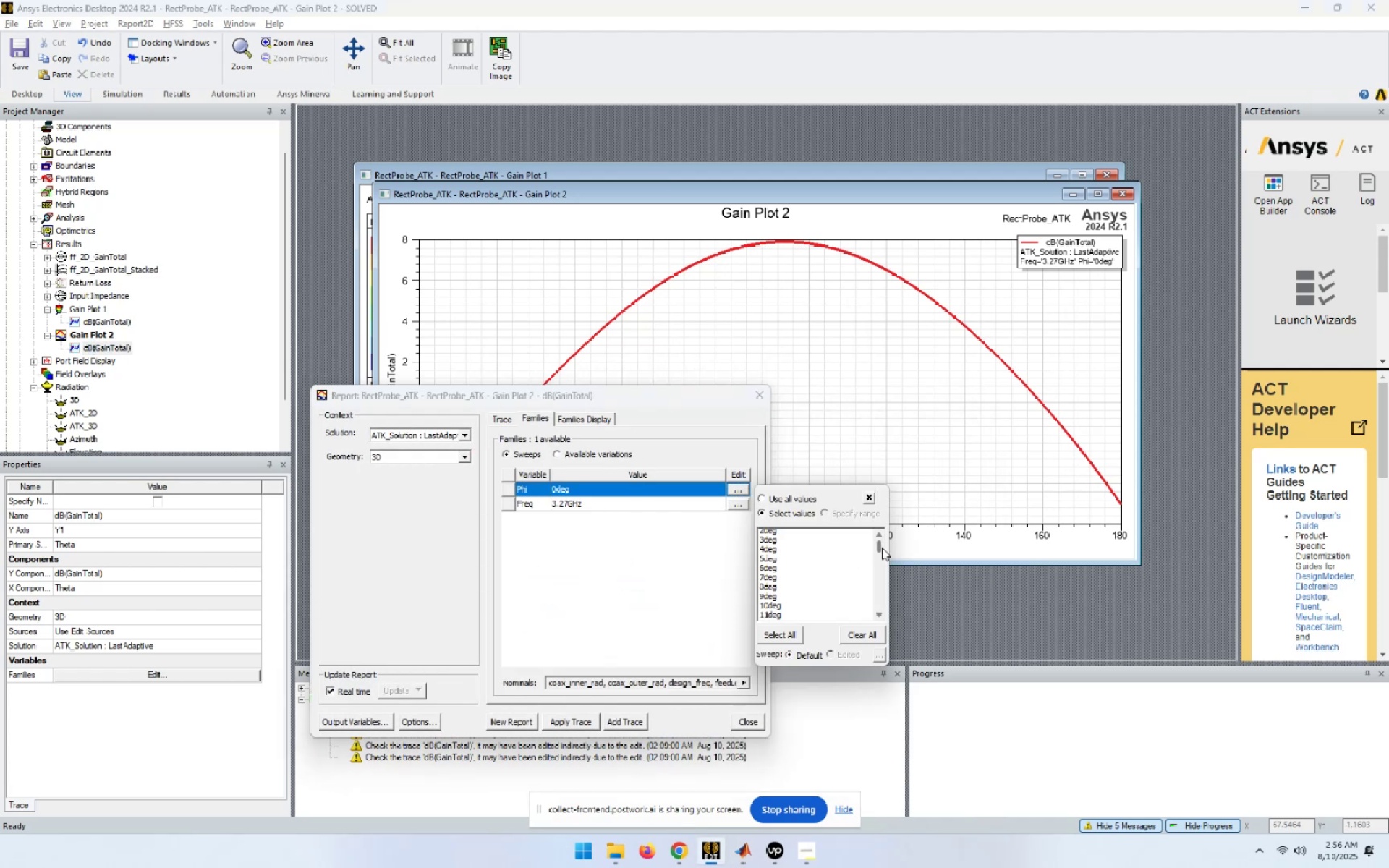 
double_click([880, 532])
 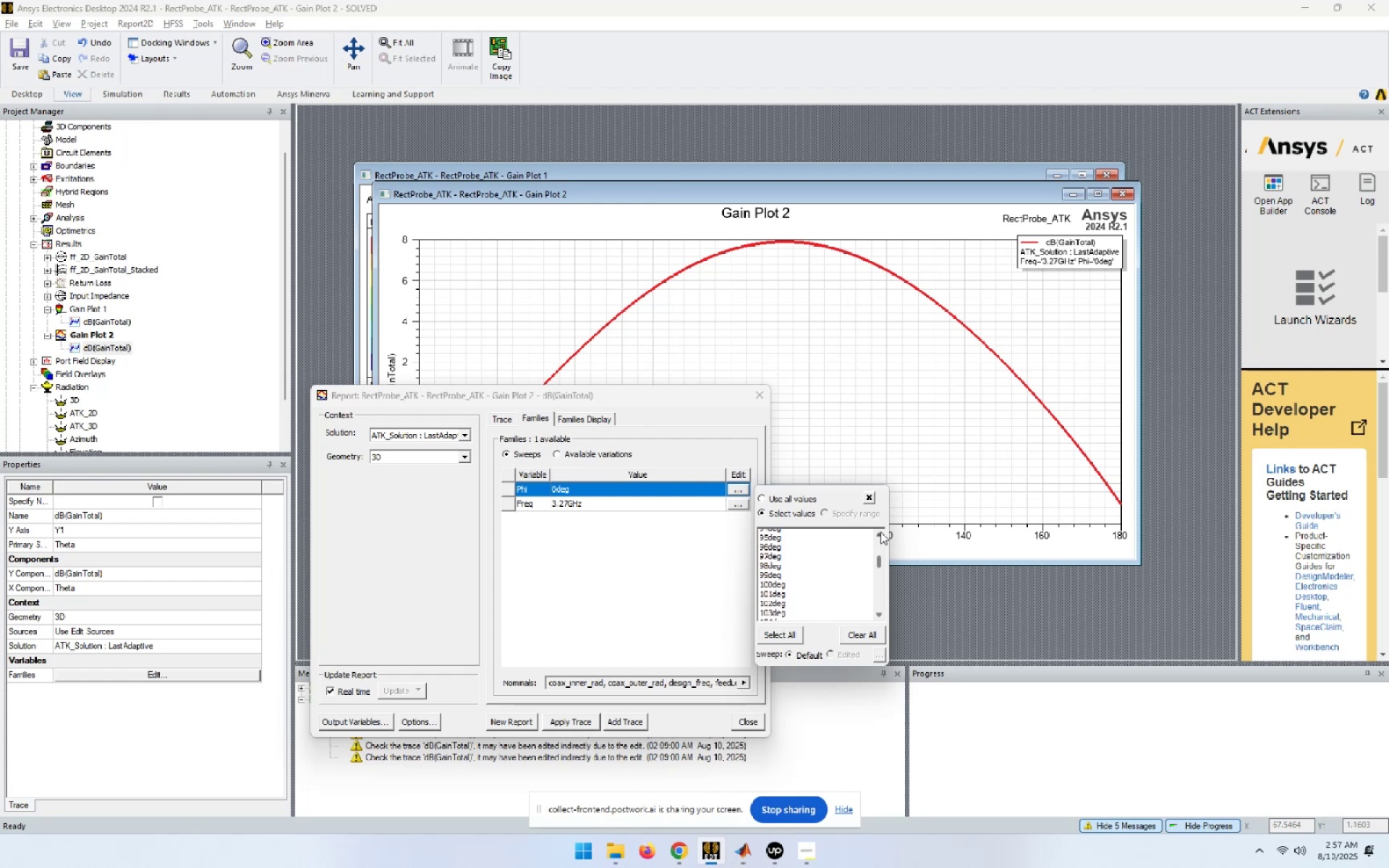 
triple_click([880, 532])
 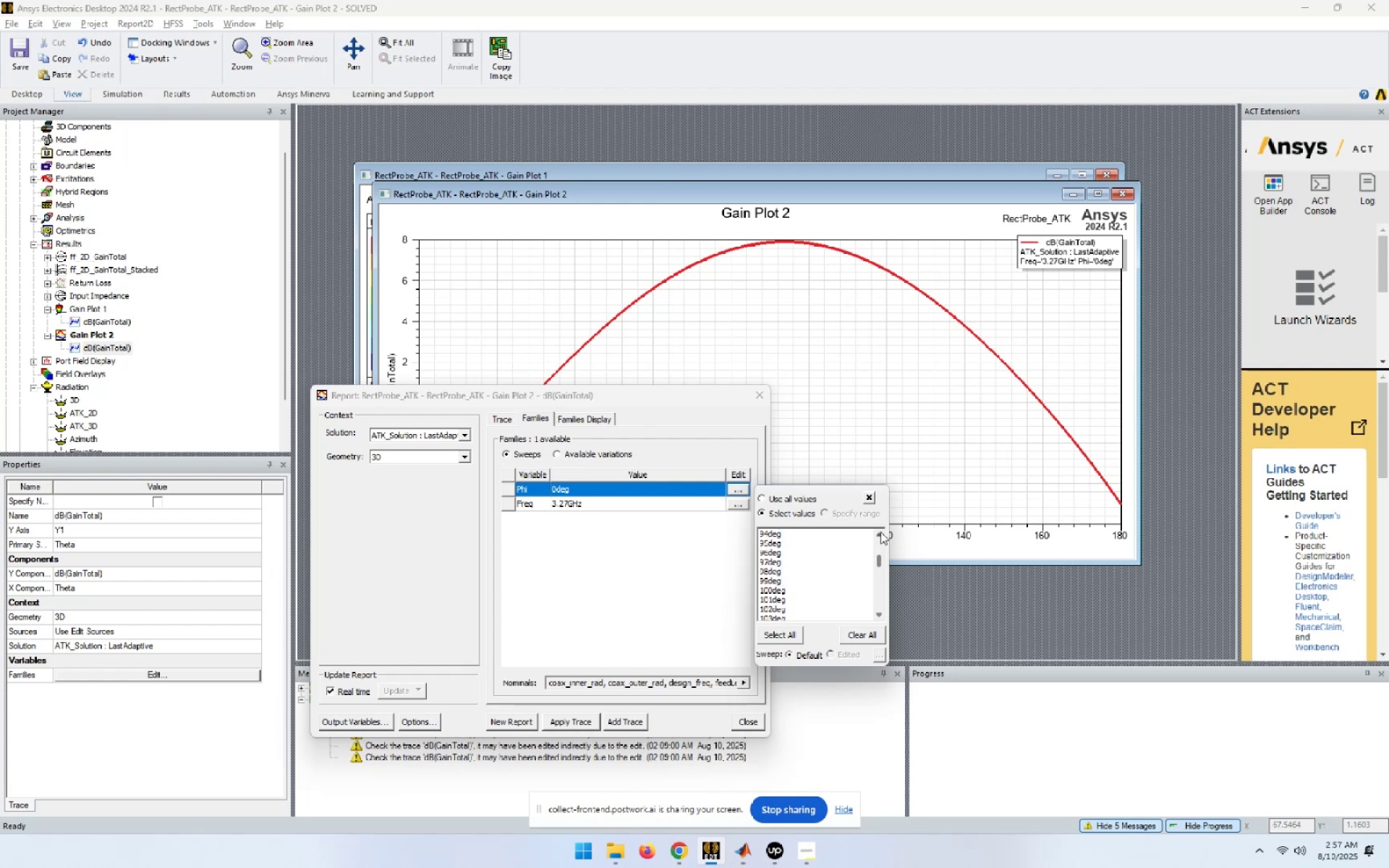 
triple_click([880, 532])
 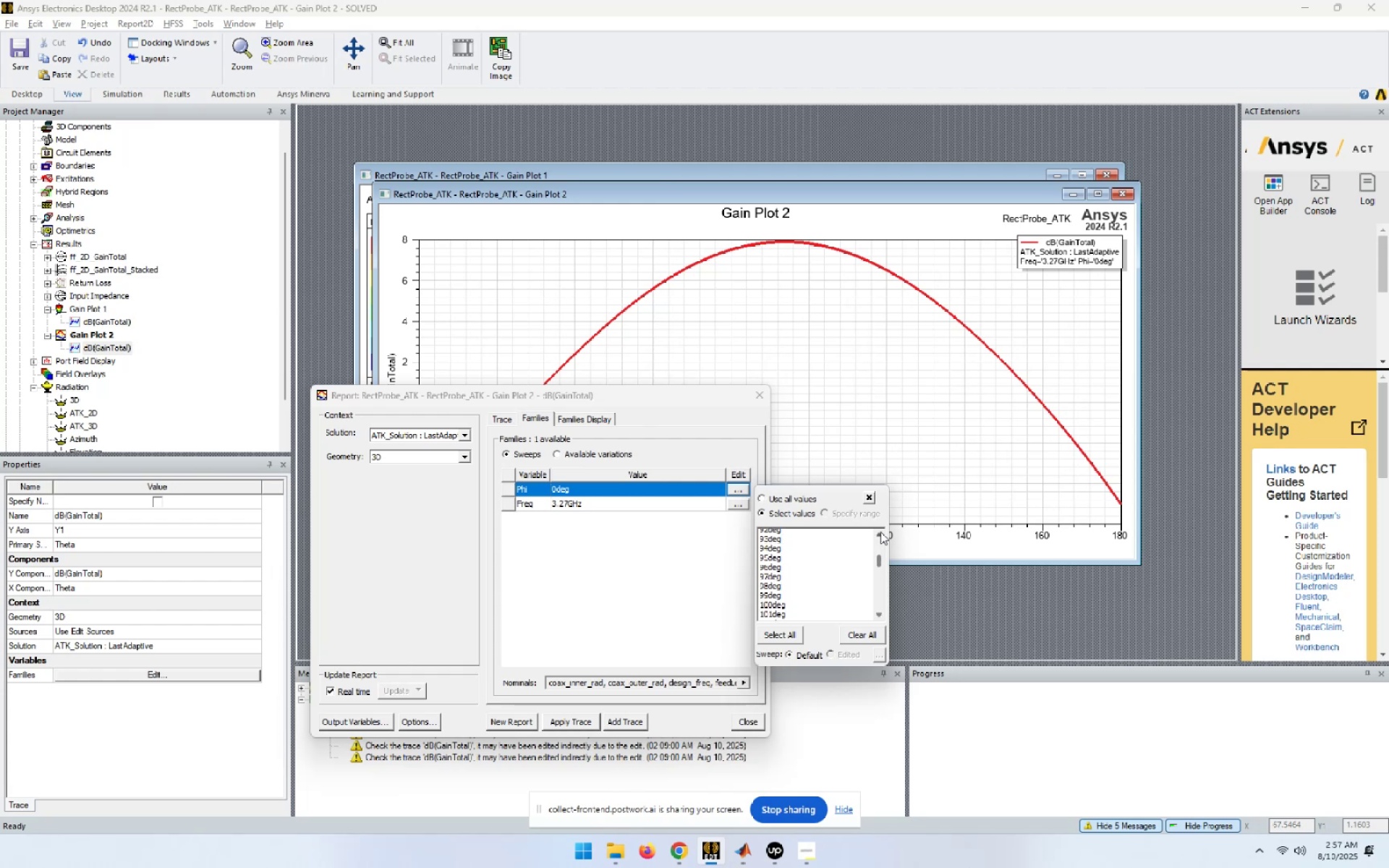 
left_click([880, 532])
 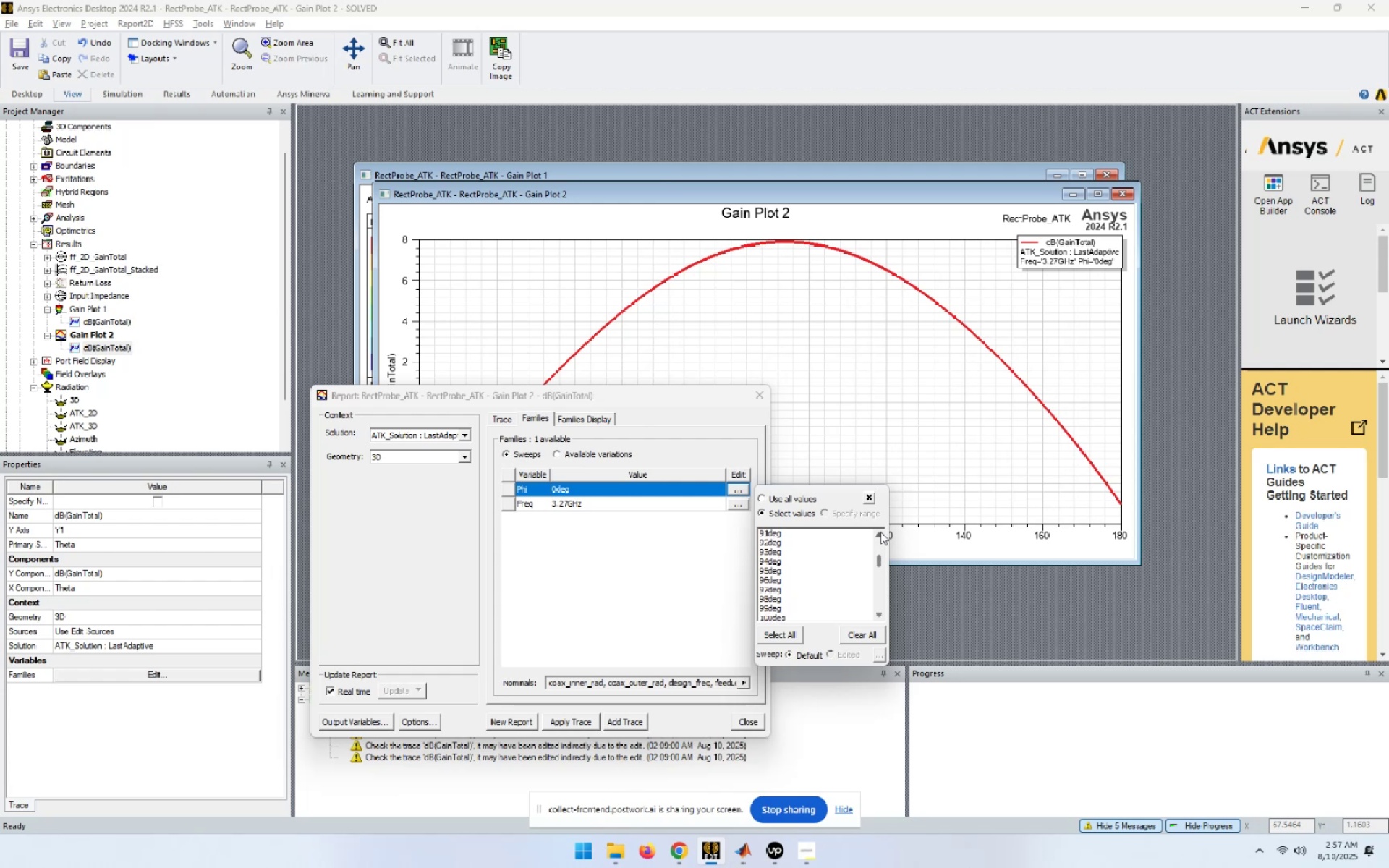 
left_click([880, 532])
 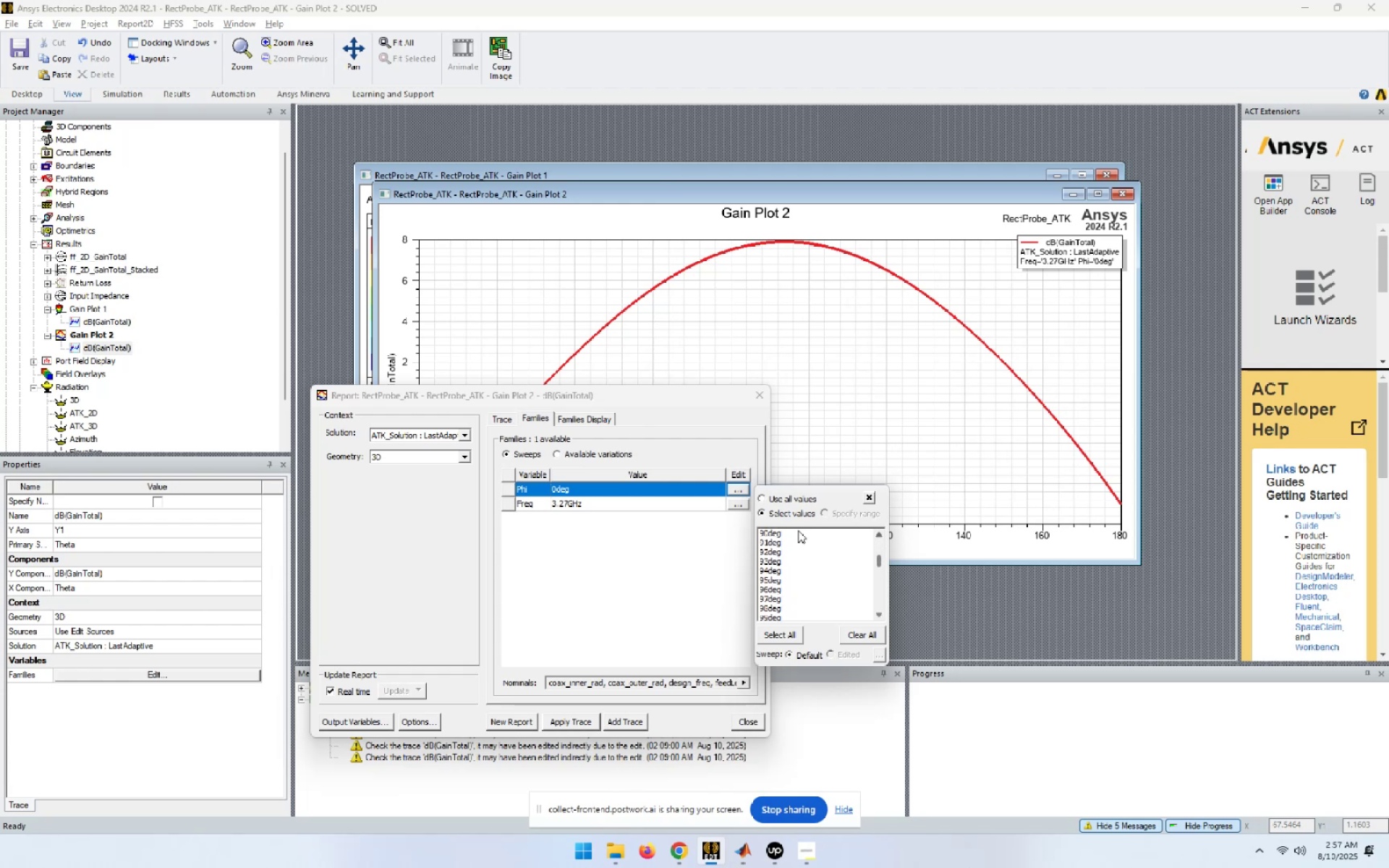 
hold_key(key=ControlLeft, duration=0.51)
 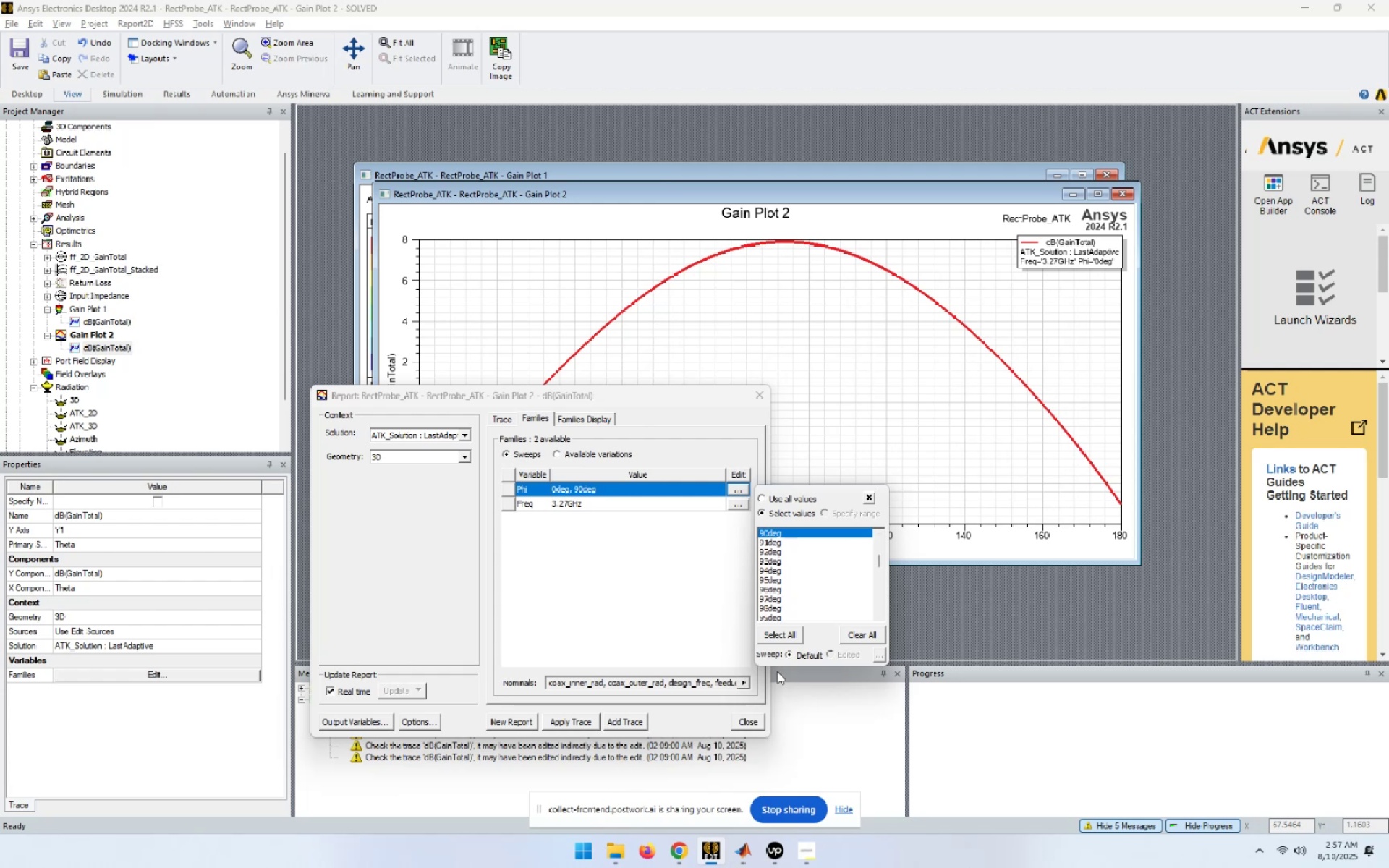 
left_click([644, 621])
 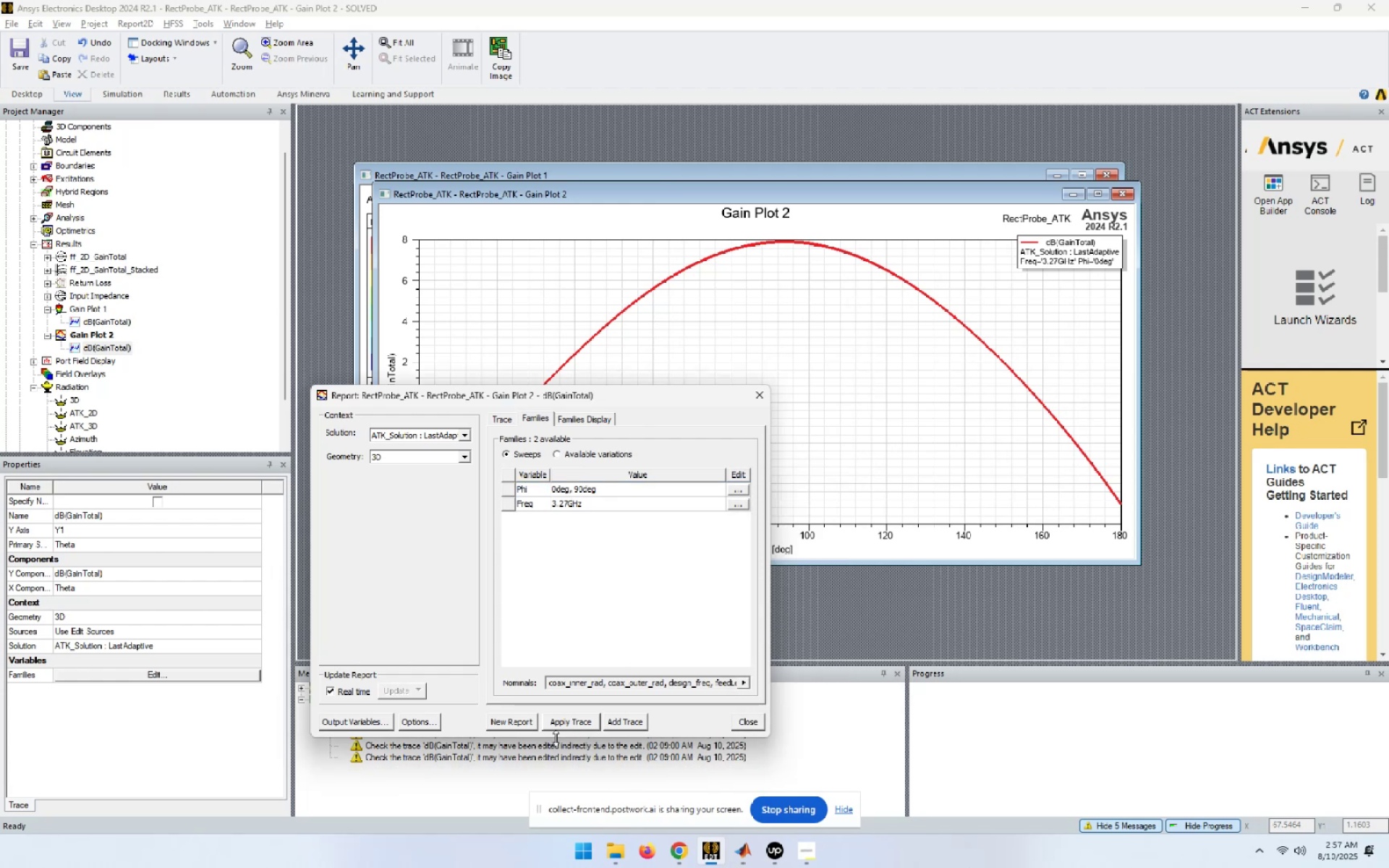 
left_click([582, 726])
 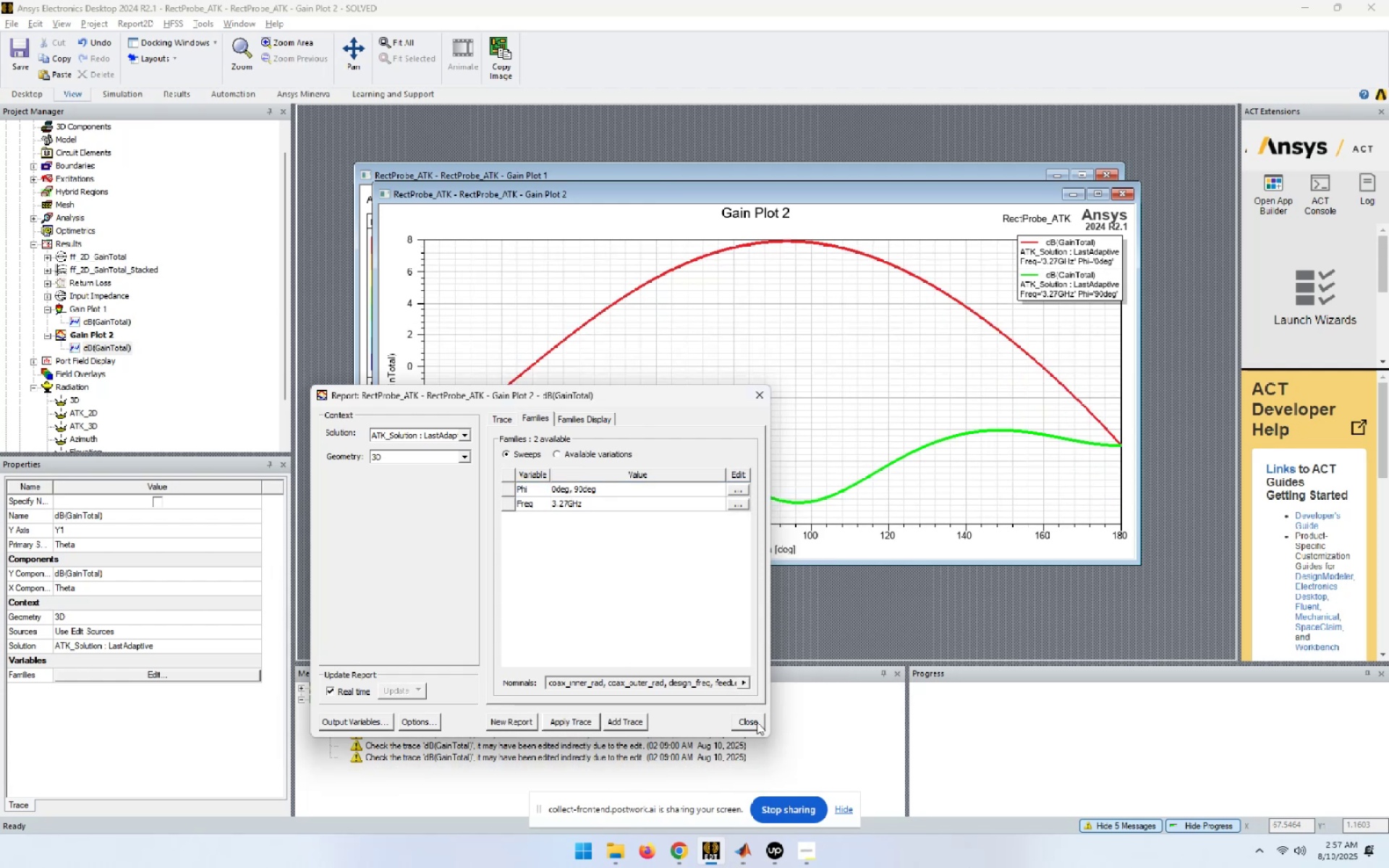 
left_click([757, 722])
 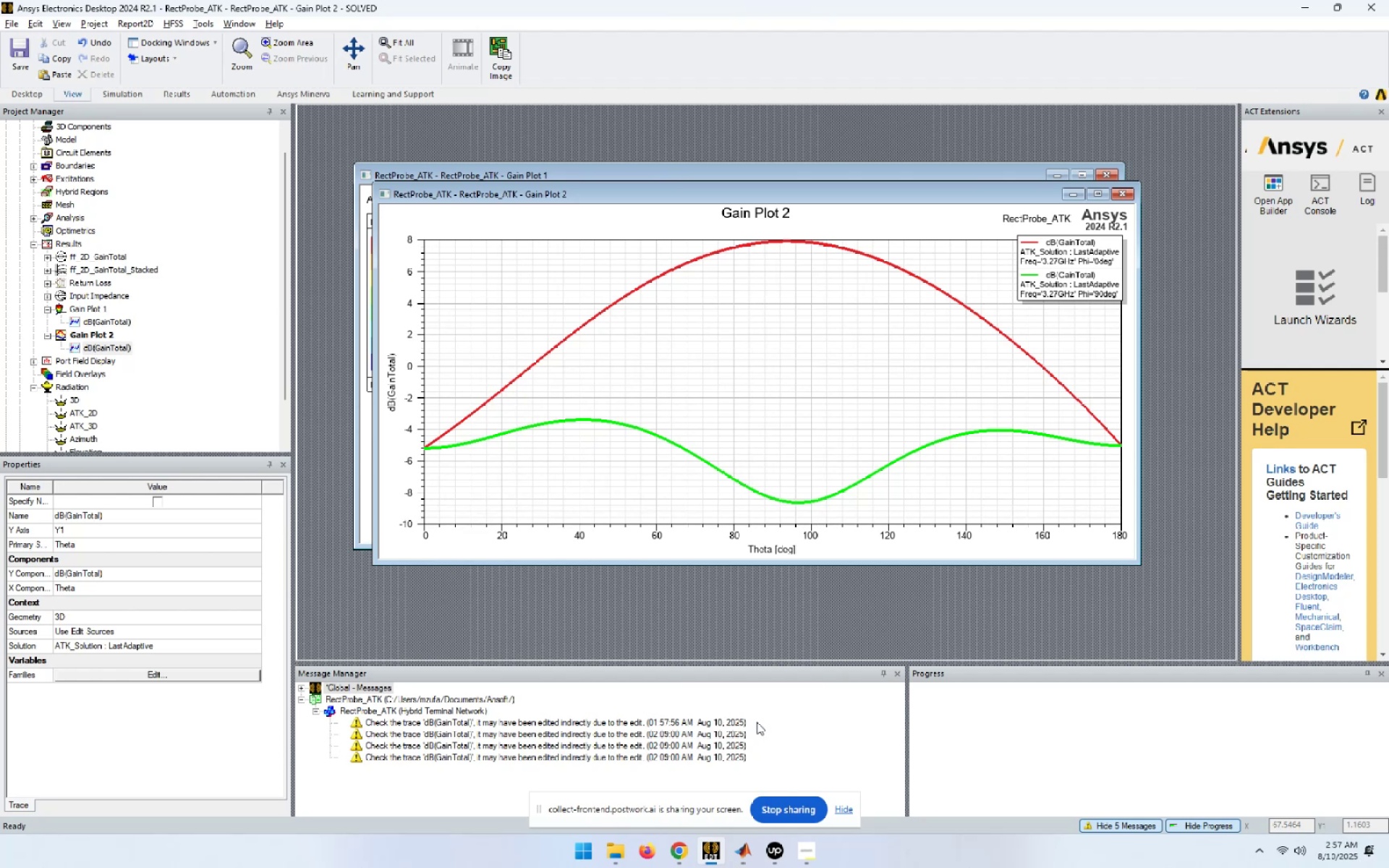 
key(Alt+AltLeft)
 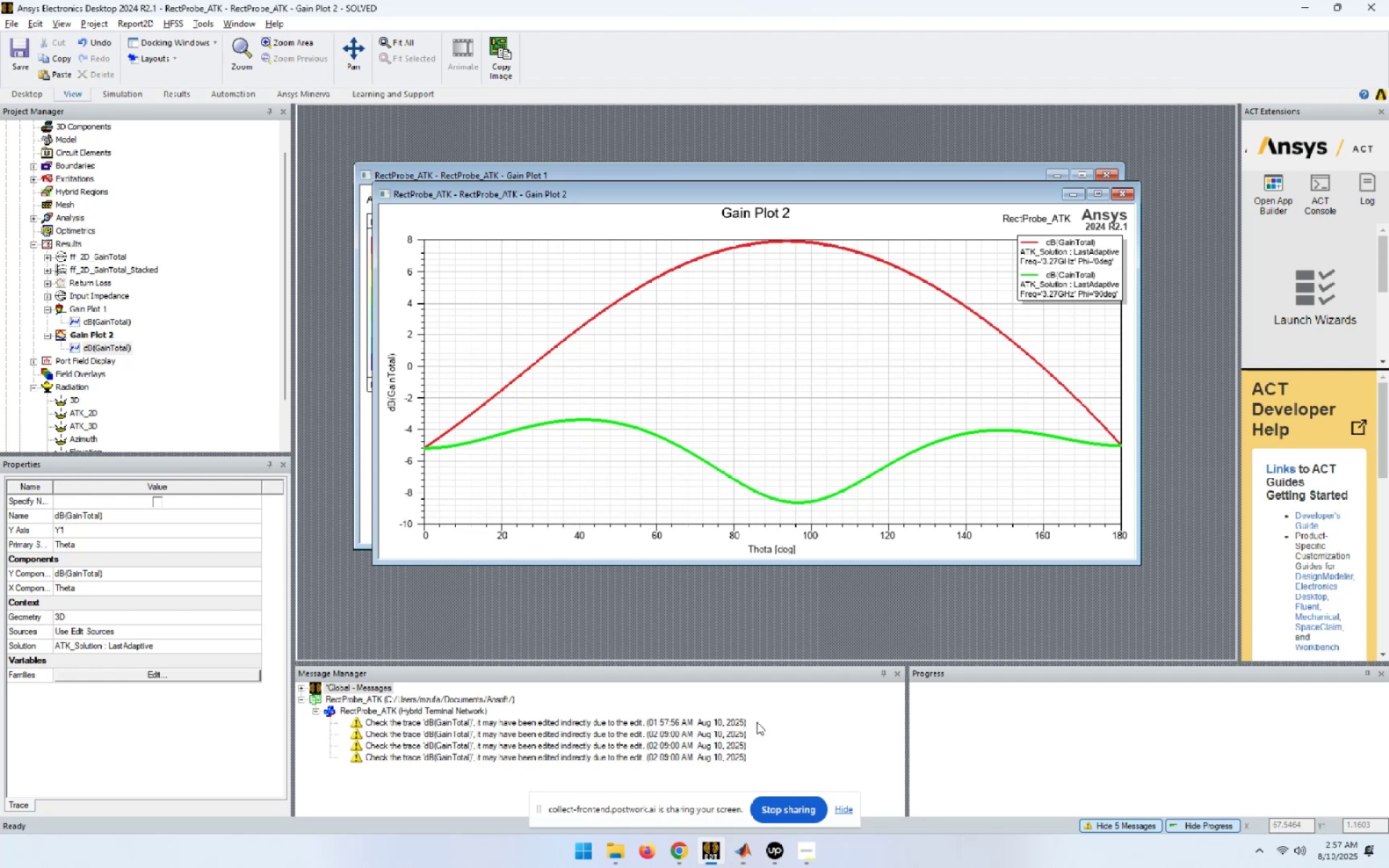 
key(Alt+Tab)
 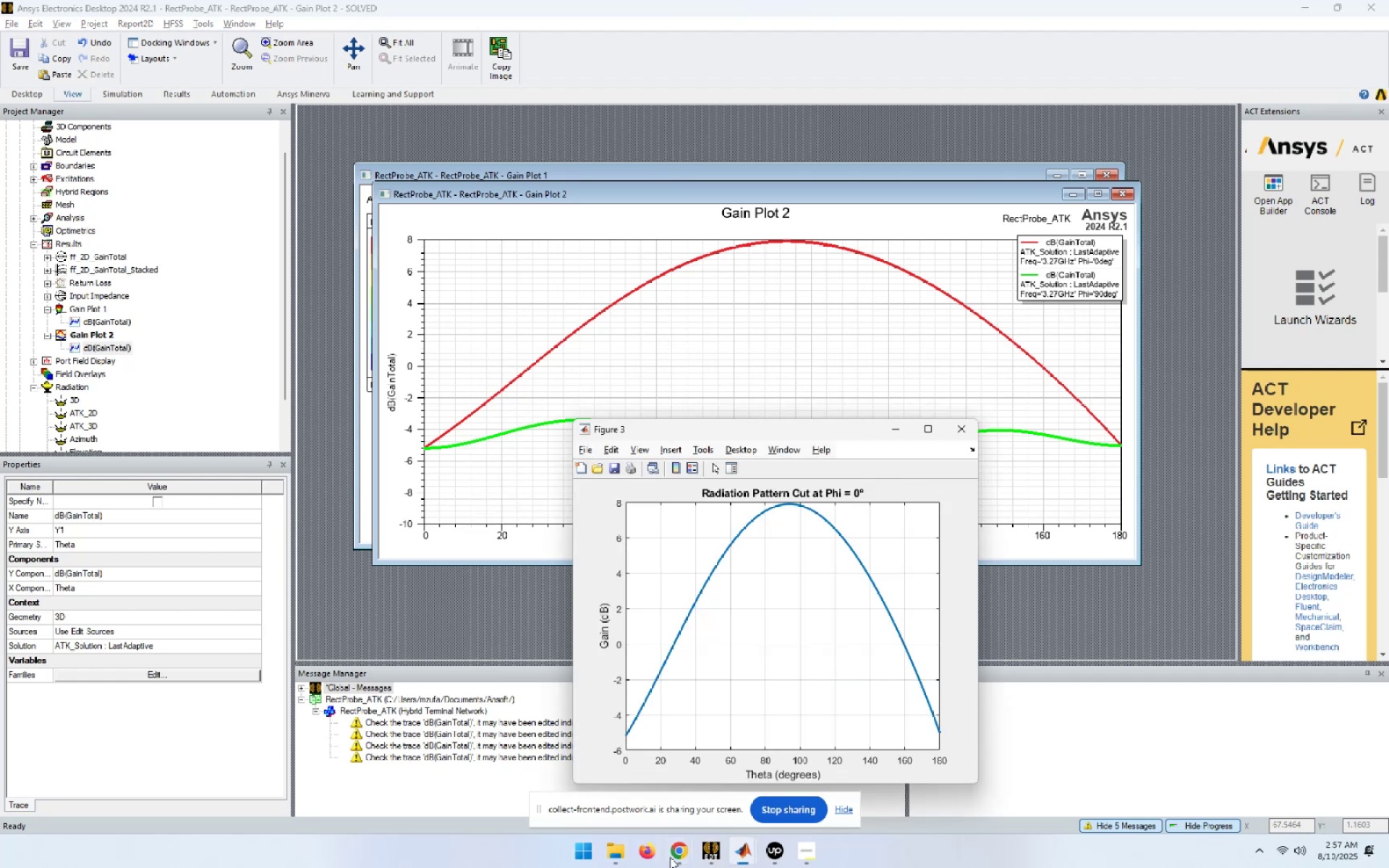 
left_click([752, 856])
 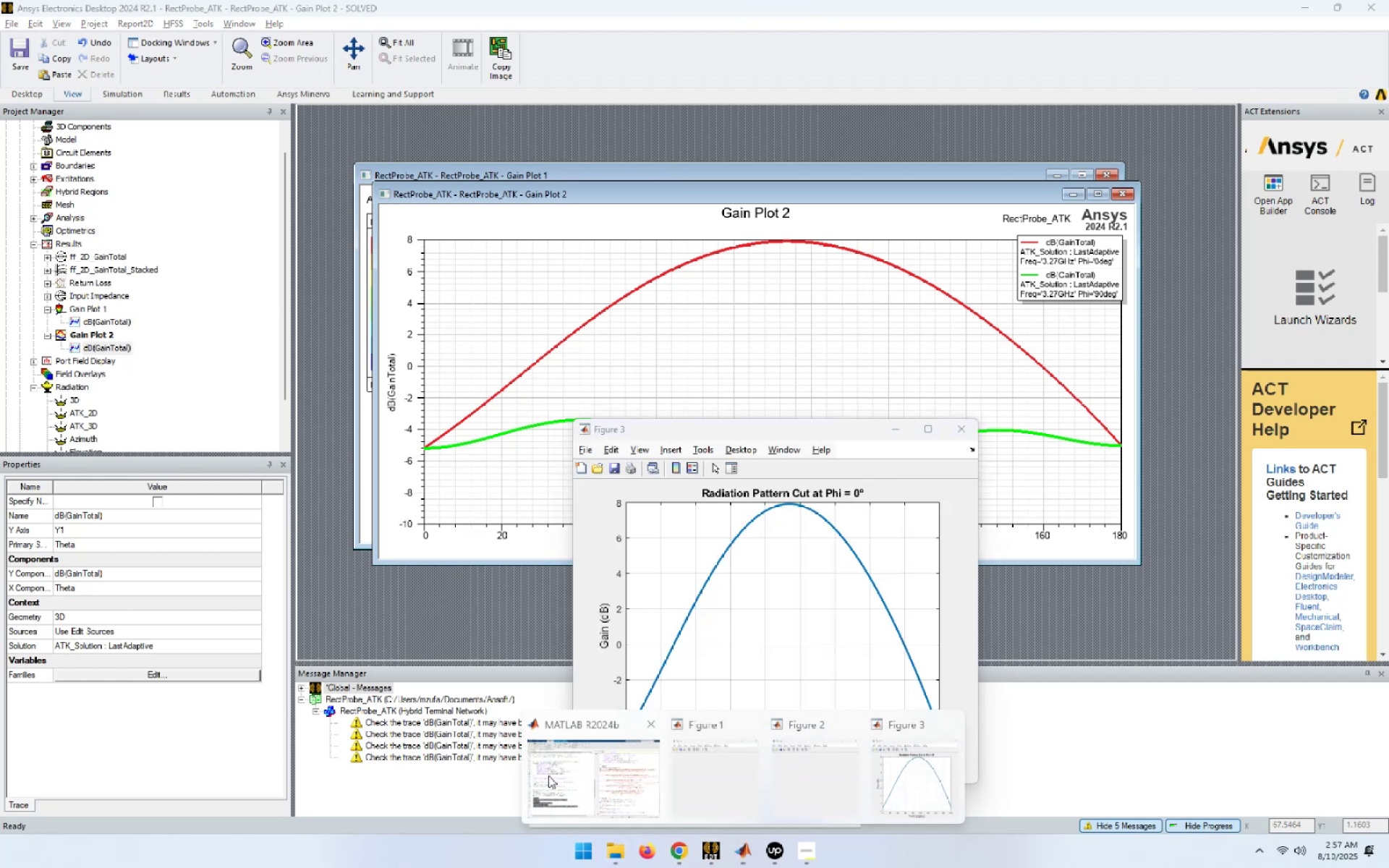 
left_click([548, 775])
 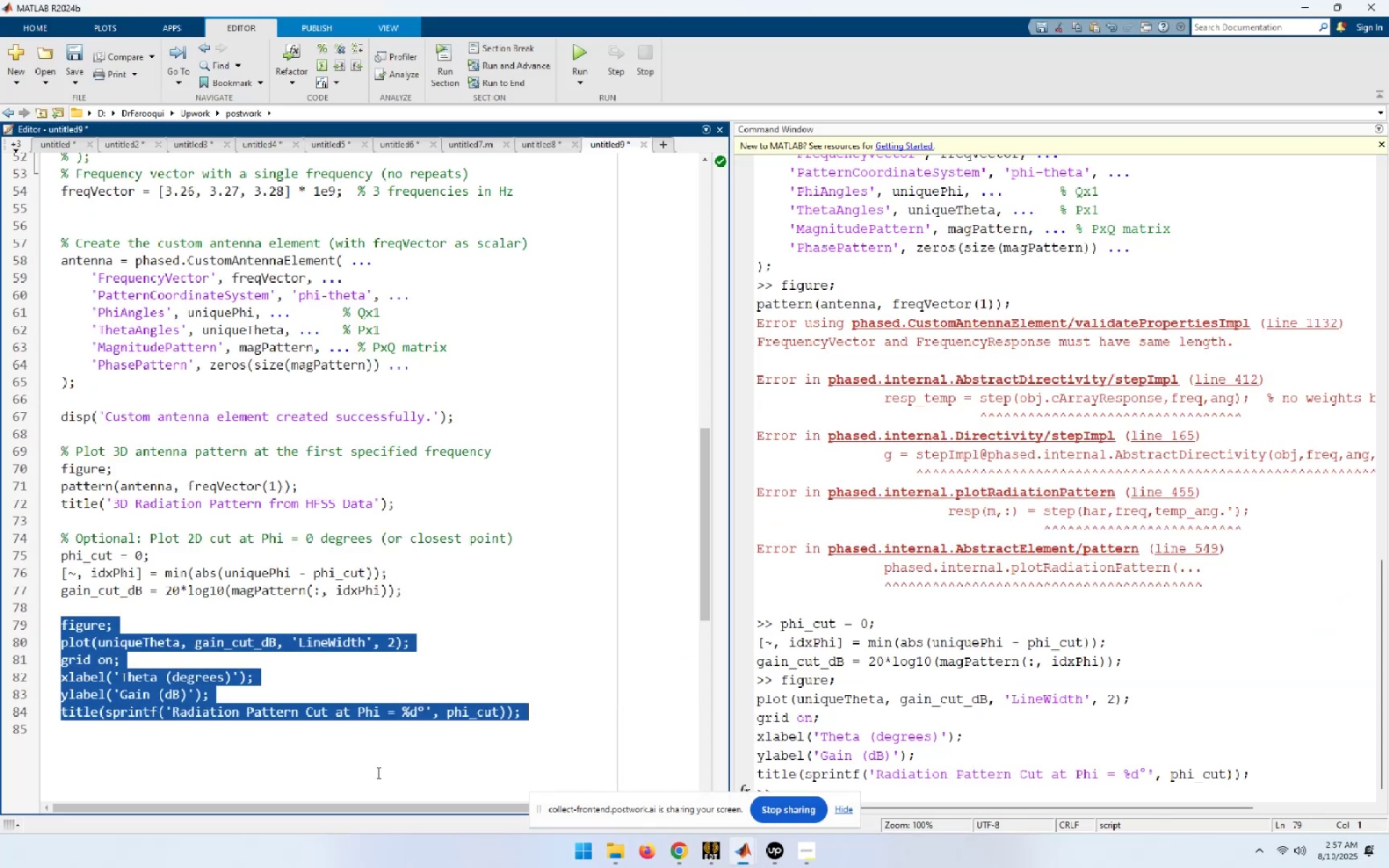 
left_click([370, 760])
 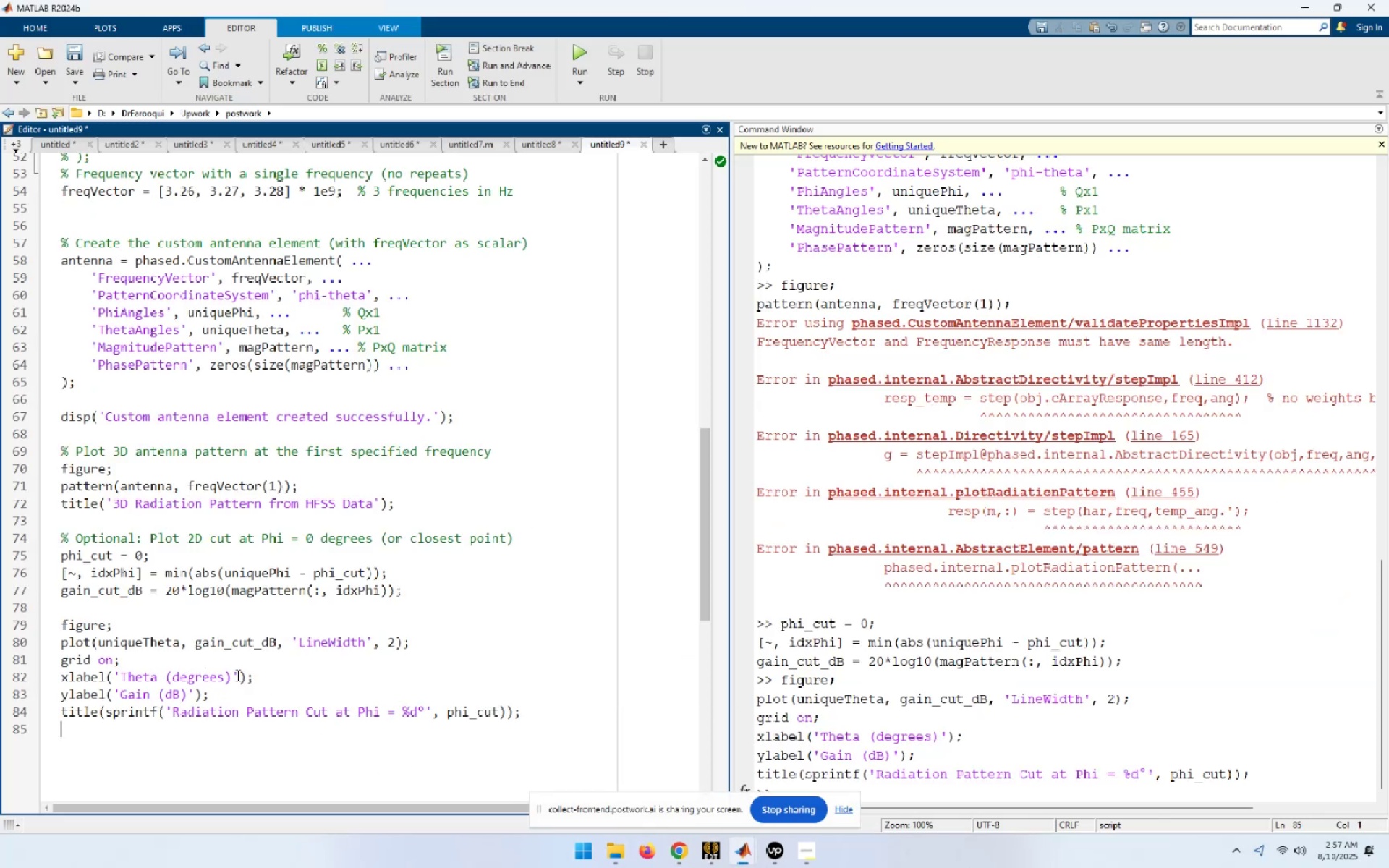 
double_click([237, 645])
 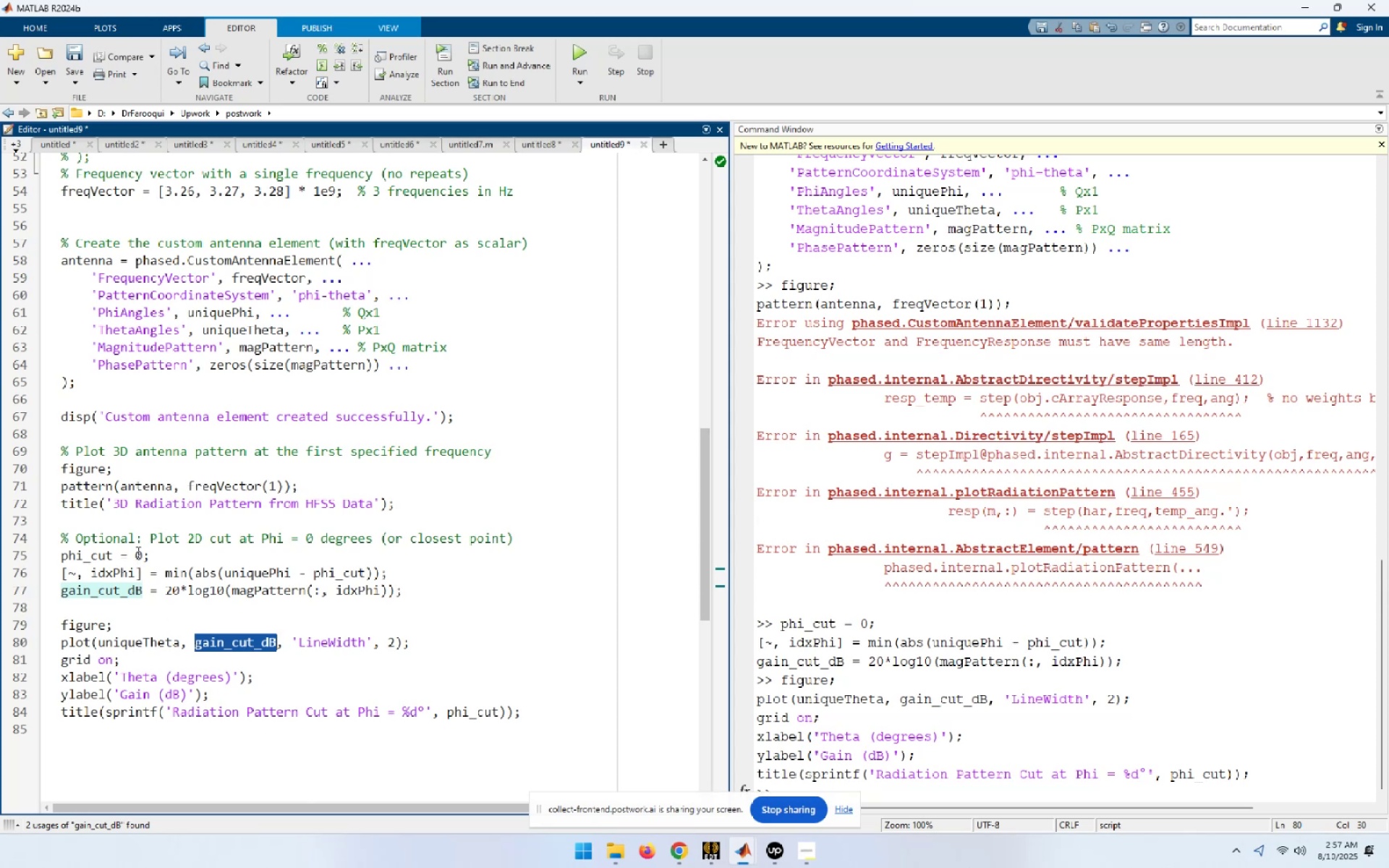 
wait(5.19)
 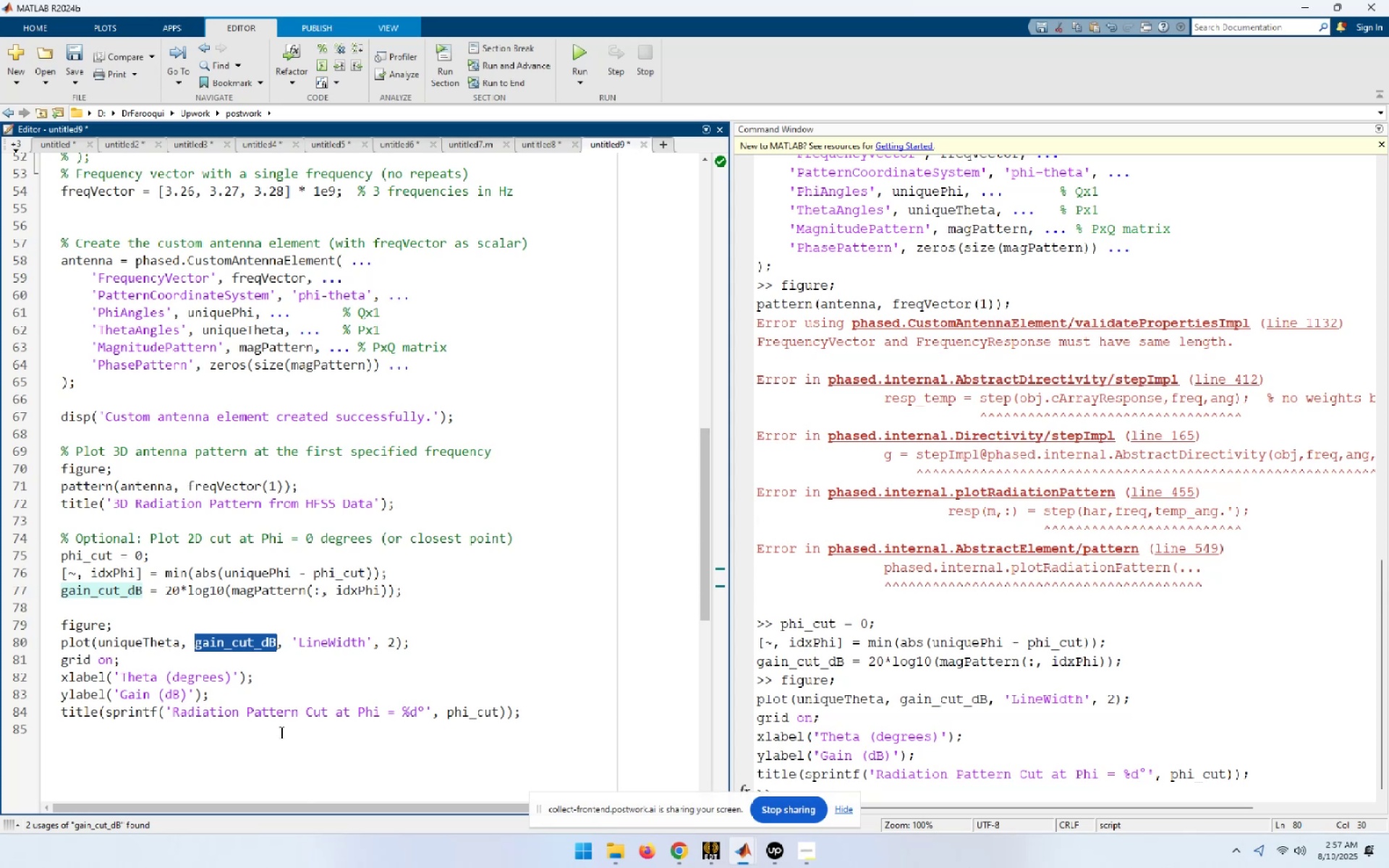 
left_click([135, 557])
 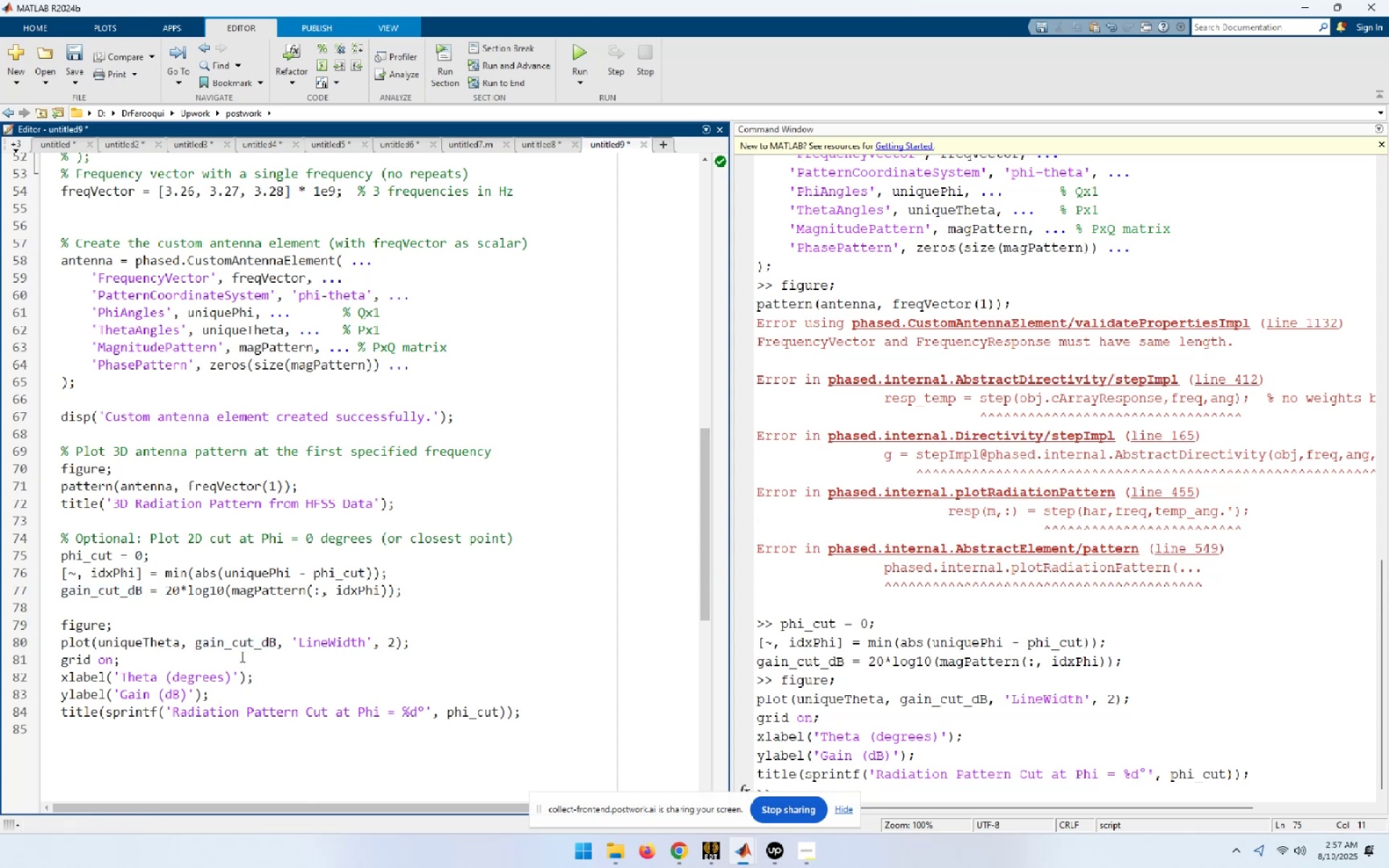 
key(Numpad9)
 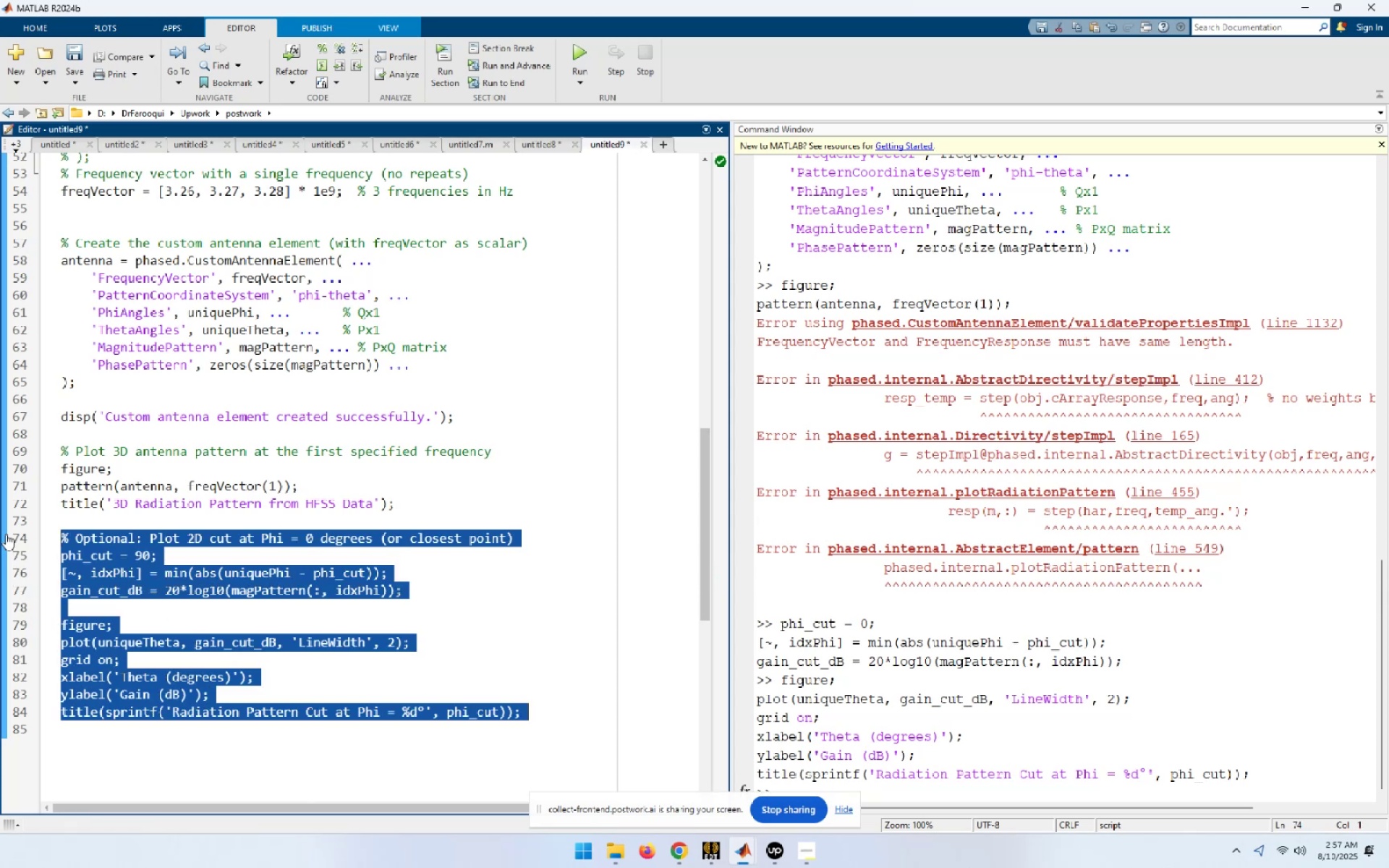 
key(F9)
 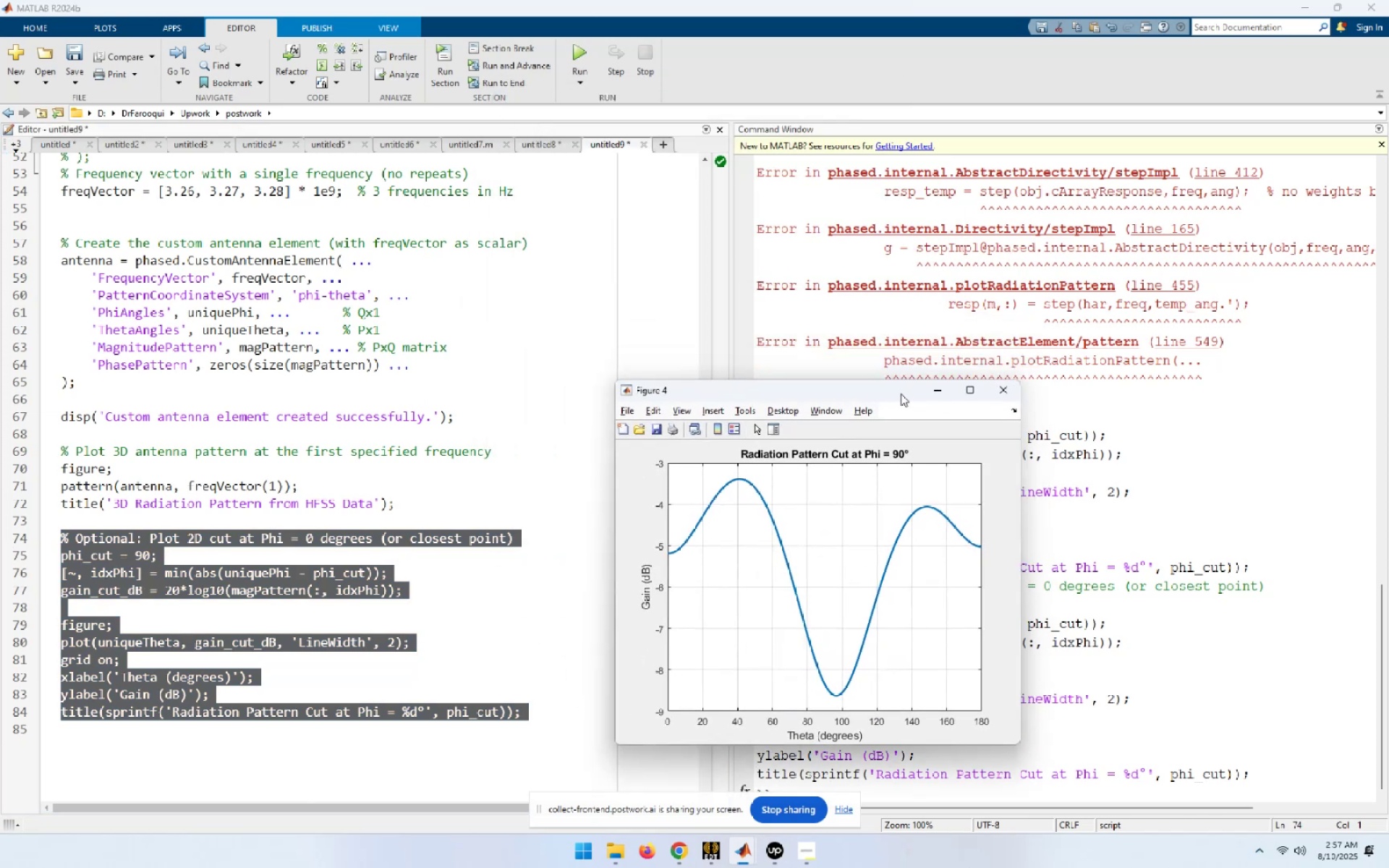 
wait(5.64)
 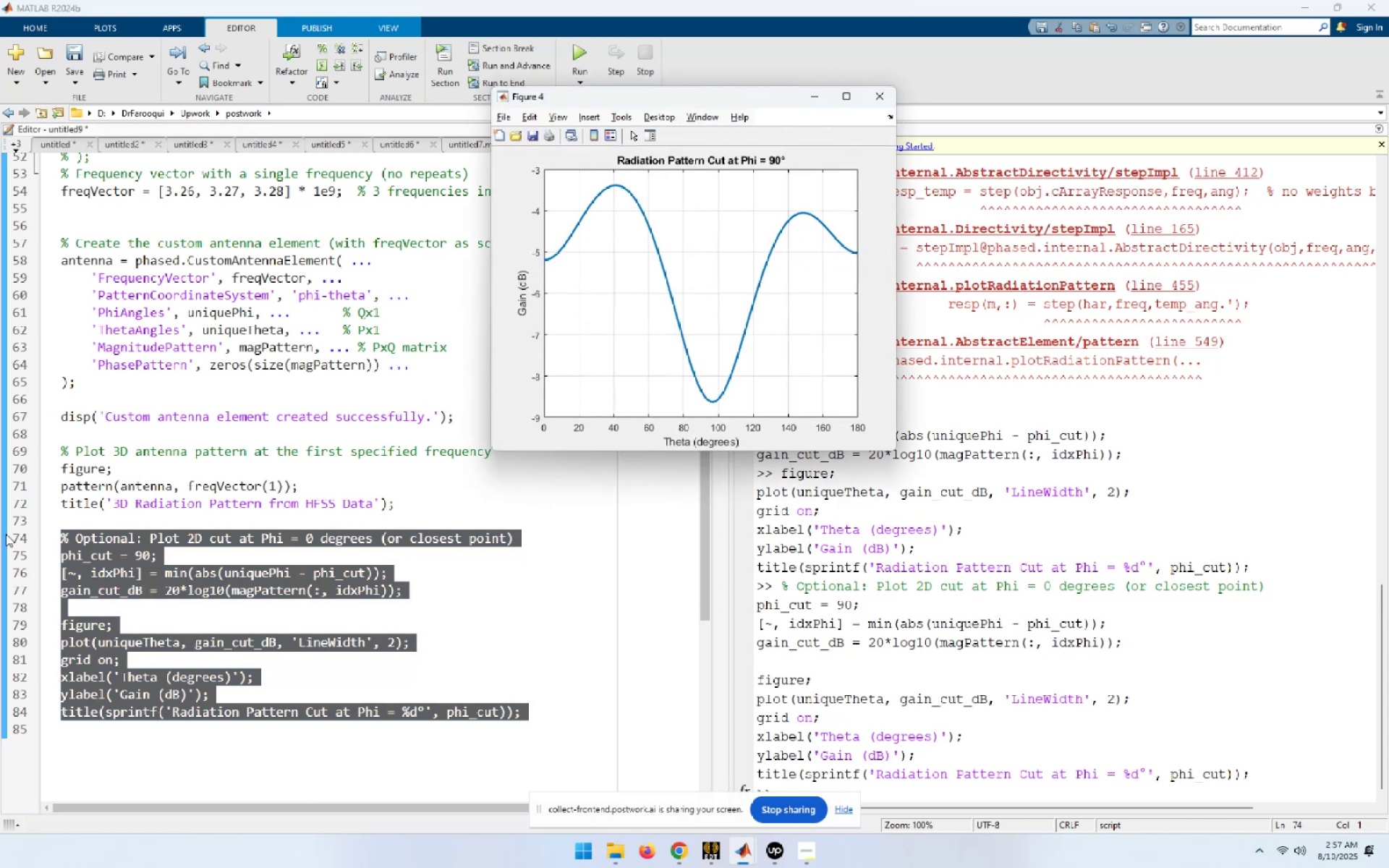 
left_click([715, 860])
 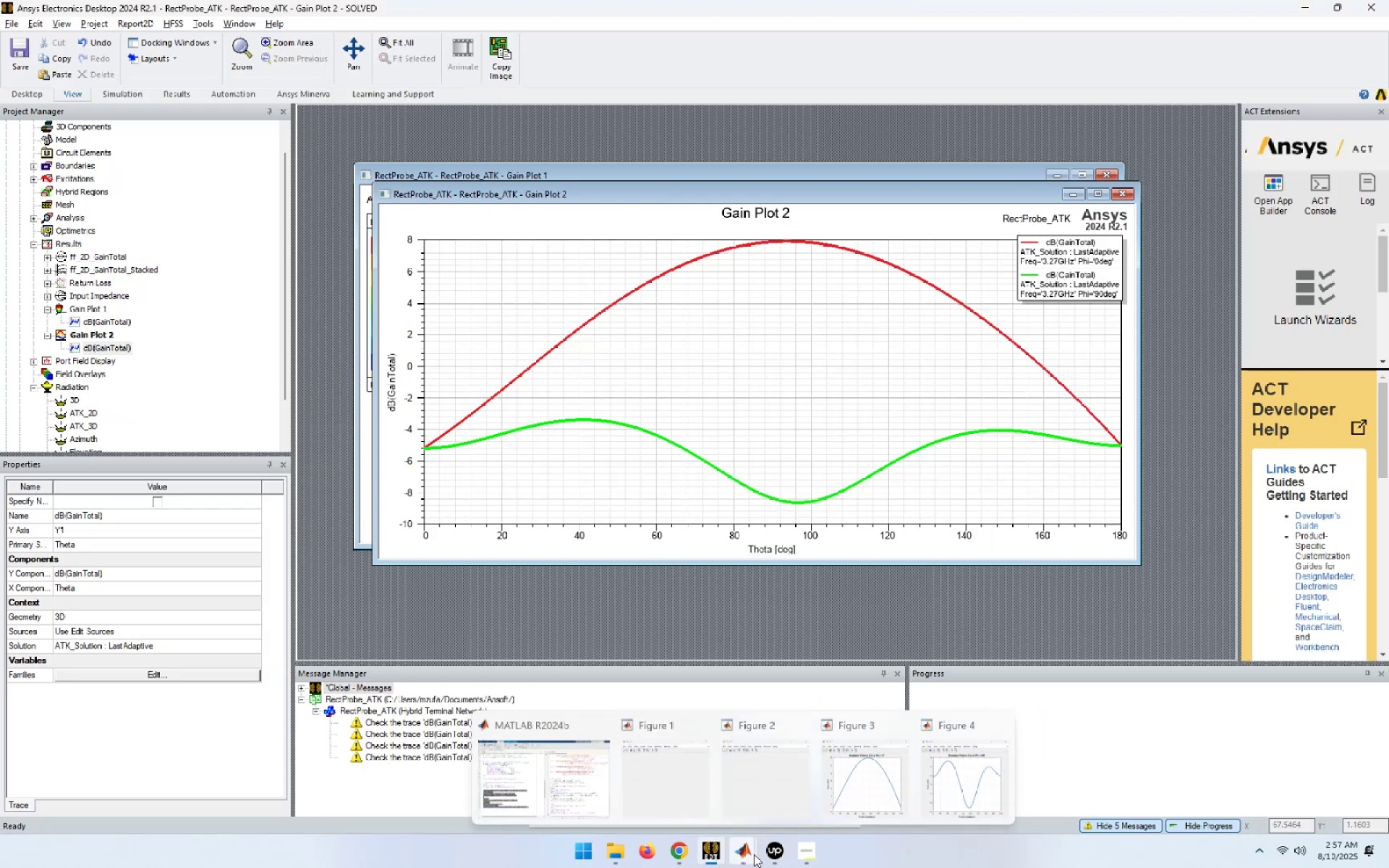 
left_click([951, 783])
 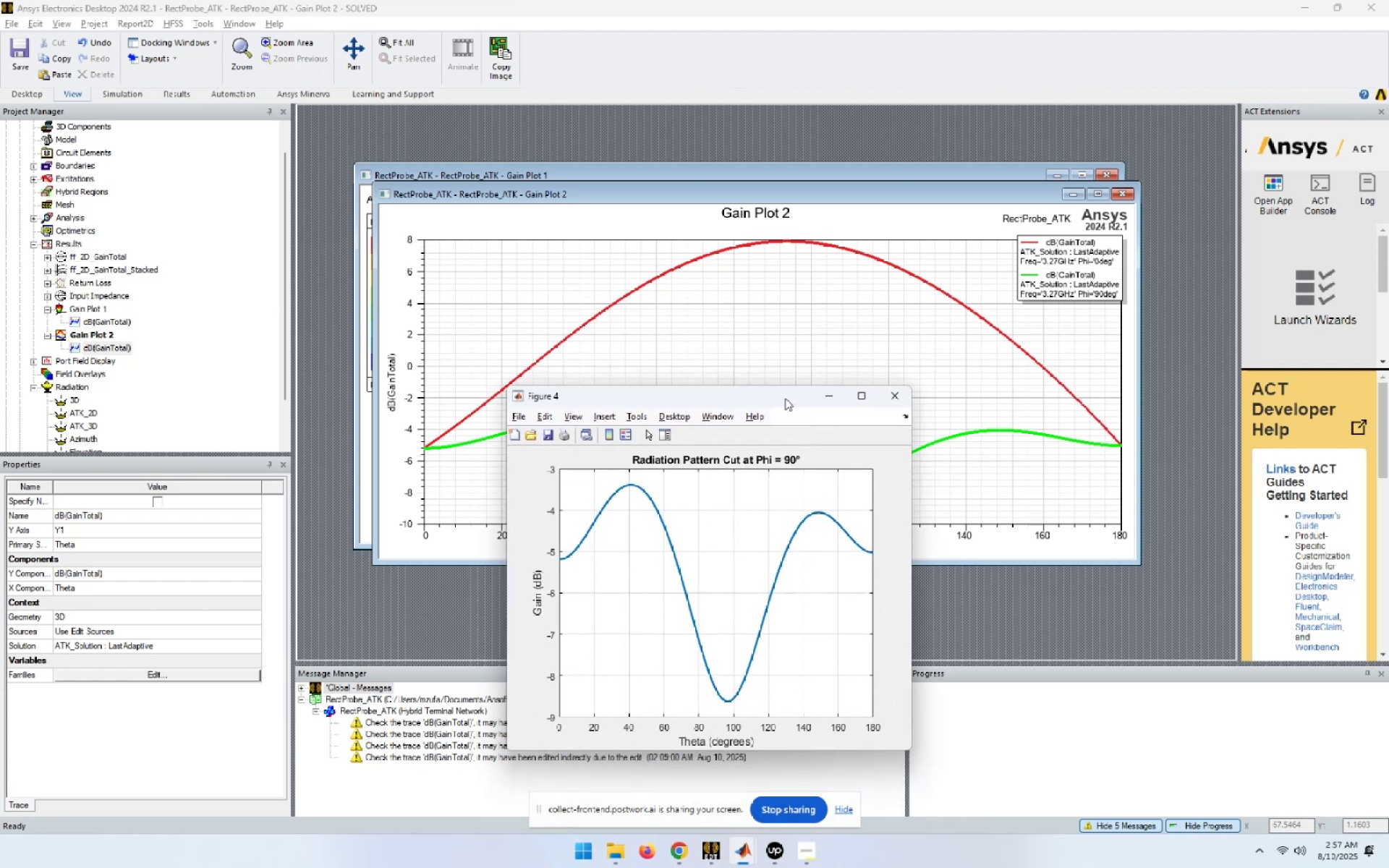 
wait(15.15)
 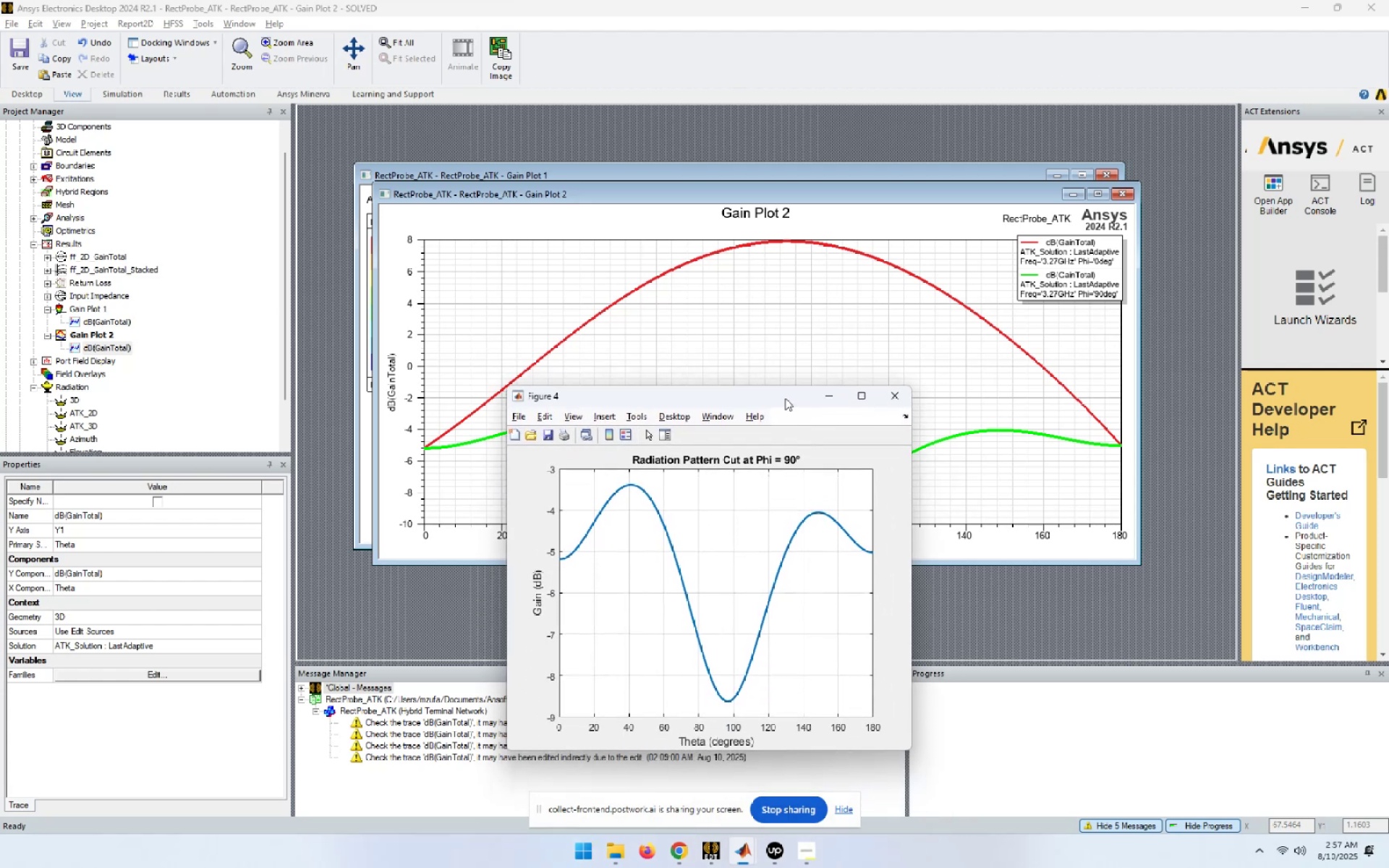 
left_click([1311, 5])
 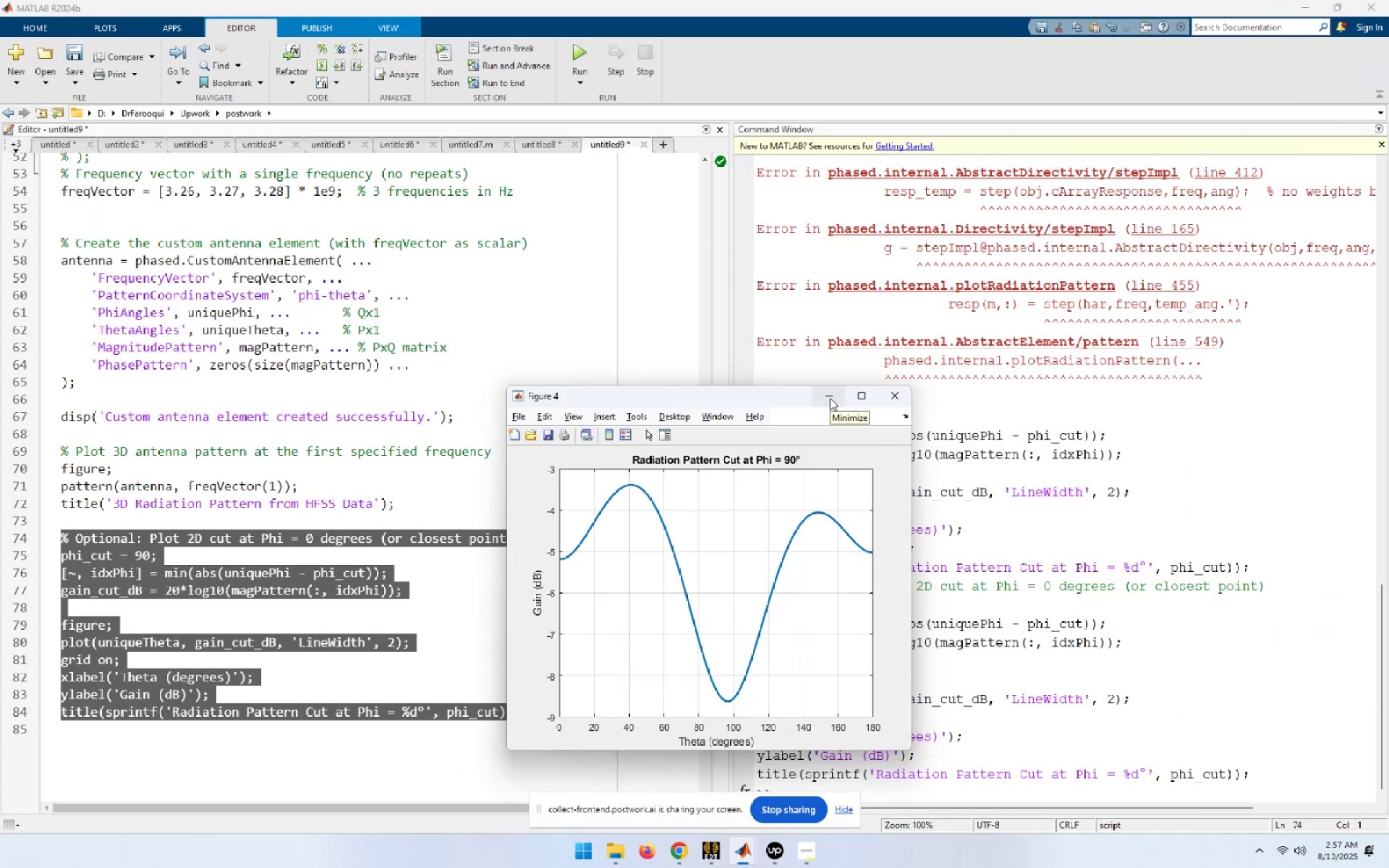 
wait(6.84)
 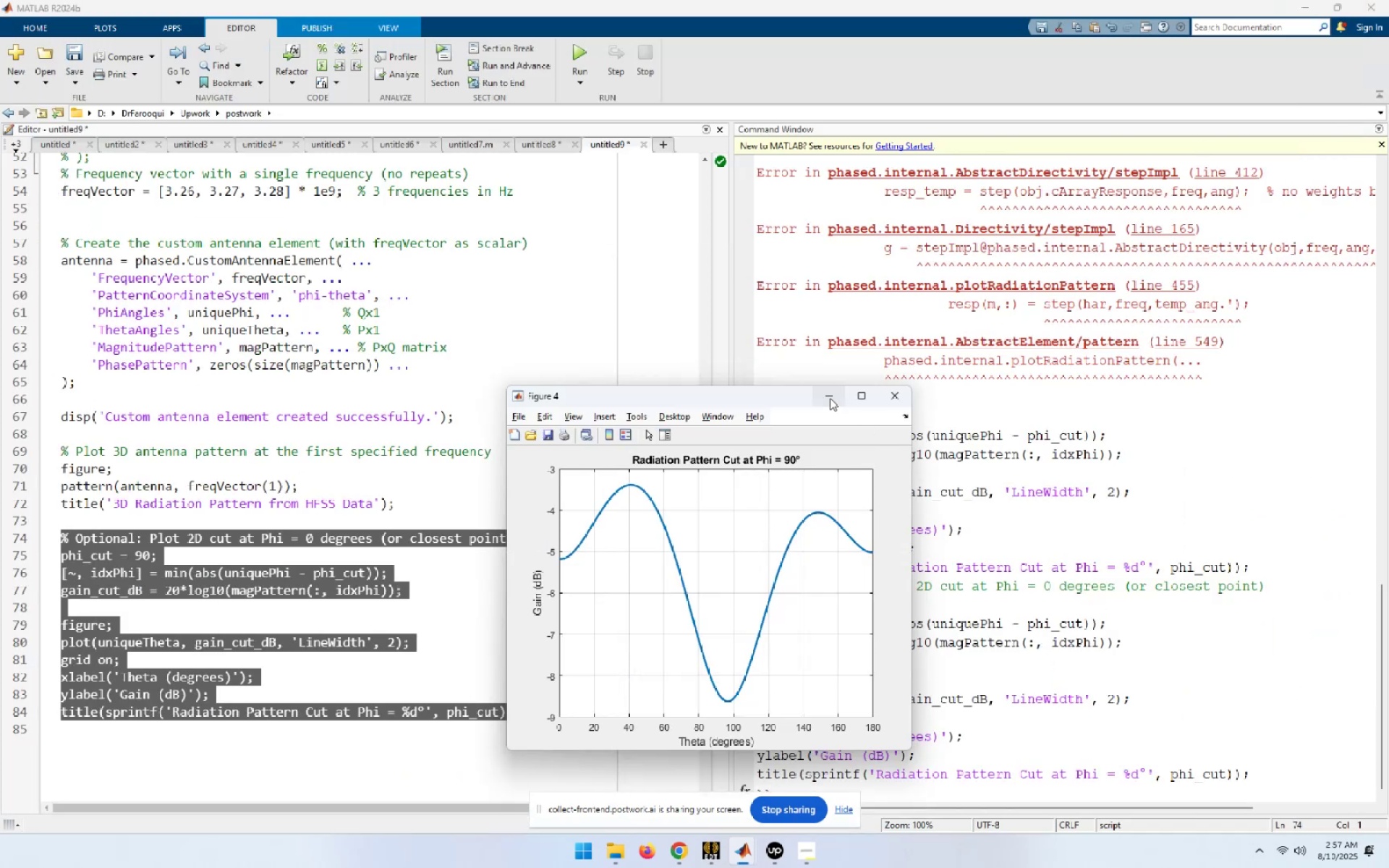 
left_click([830, 398])
 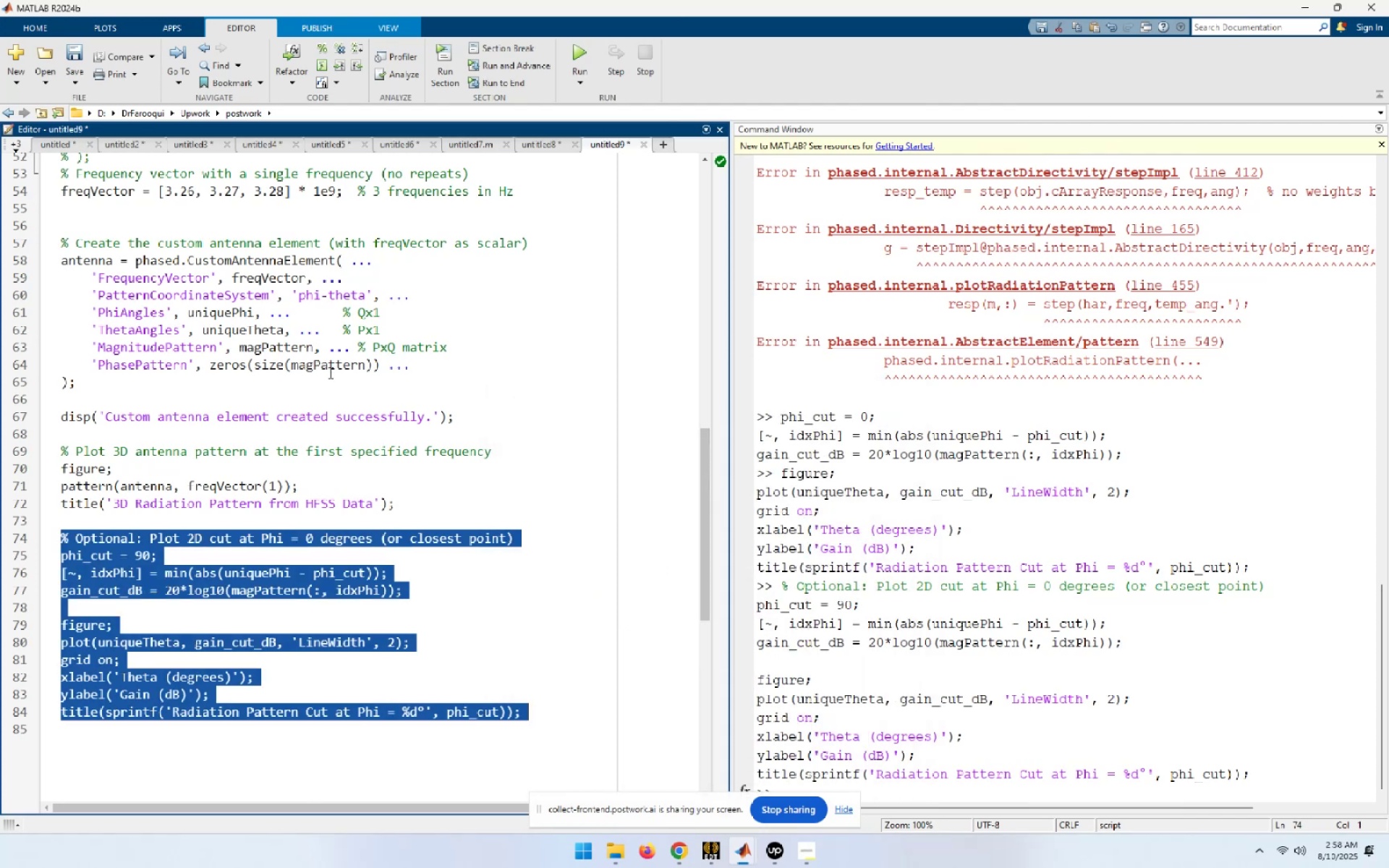 
wait(9.67)
 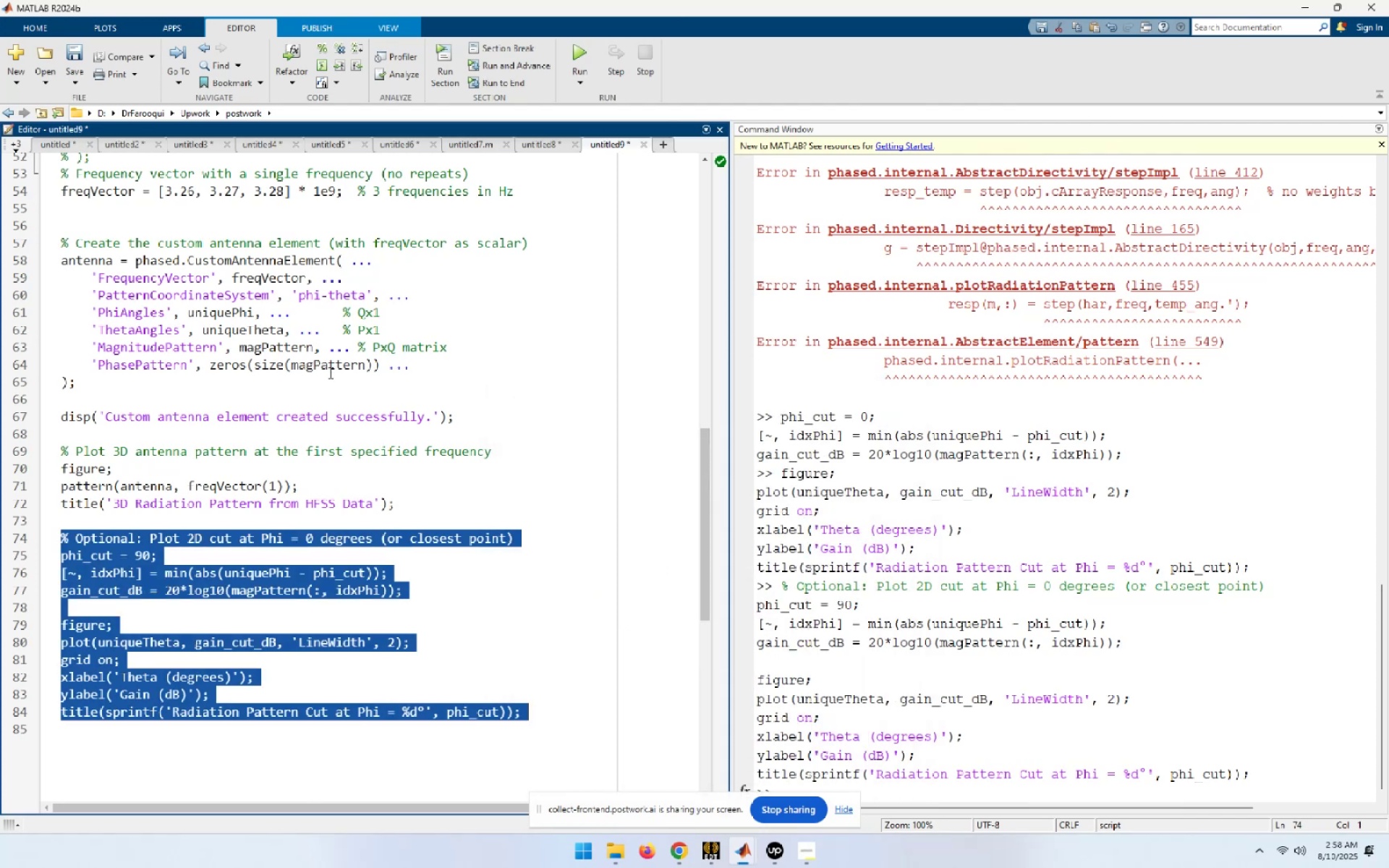 
scroll: coordinate [303, 360], scroll_direction: up, amount: 2.0
 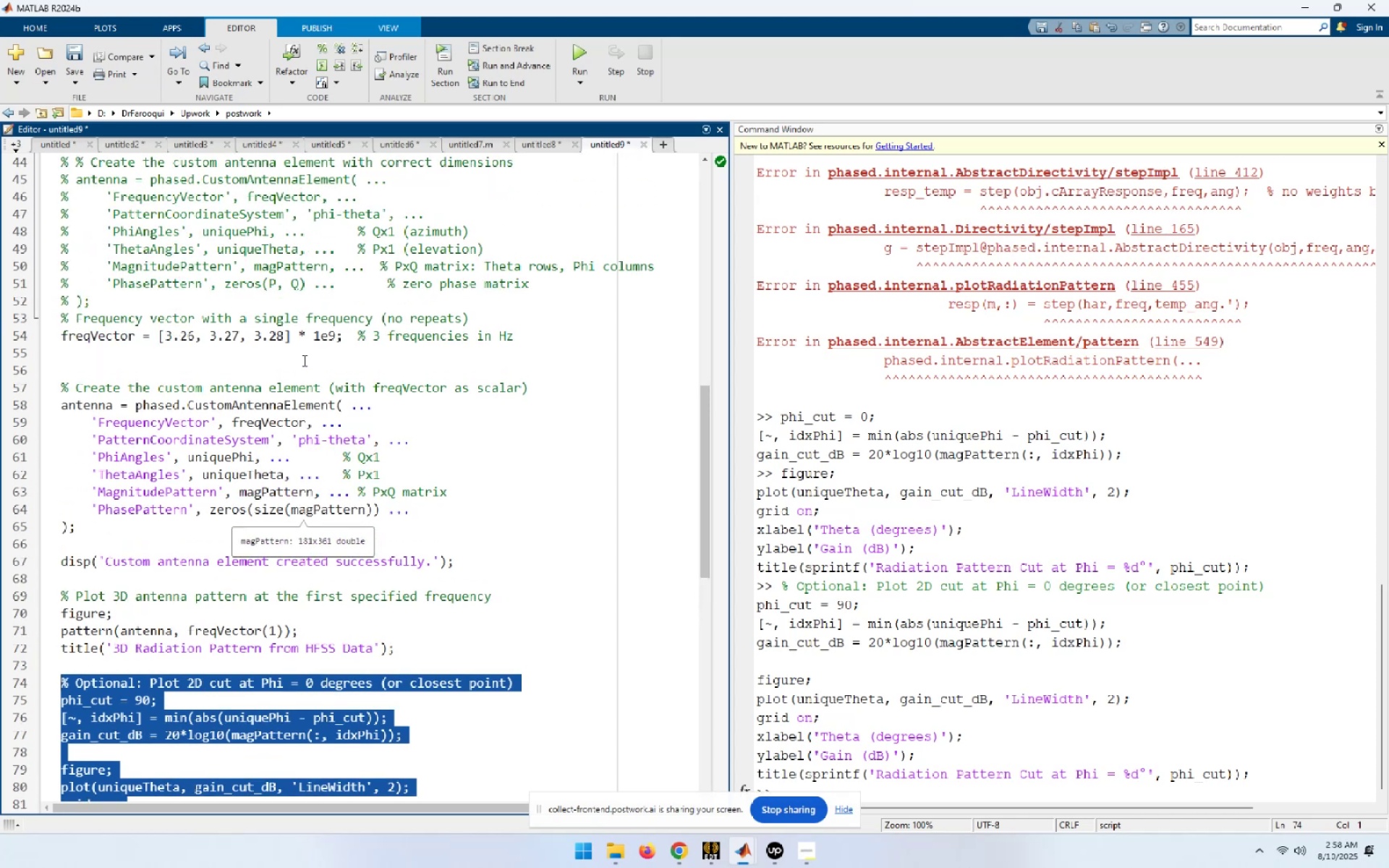 
scroll: coordinate [303, 360], scroll_direction: down, amount: 4.0
 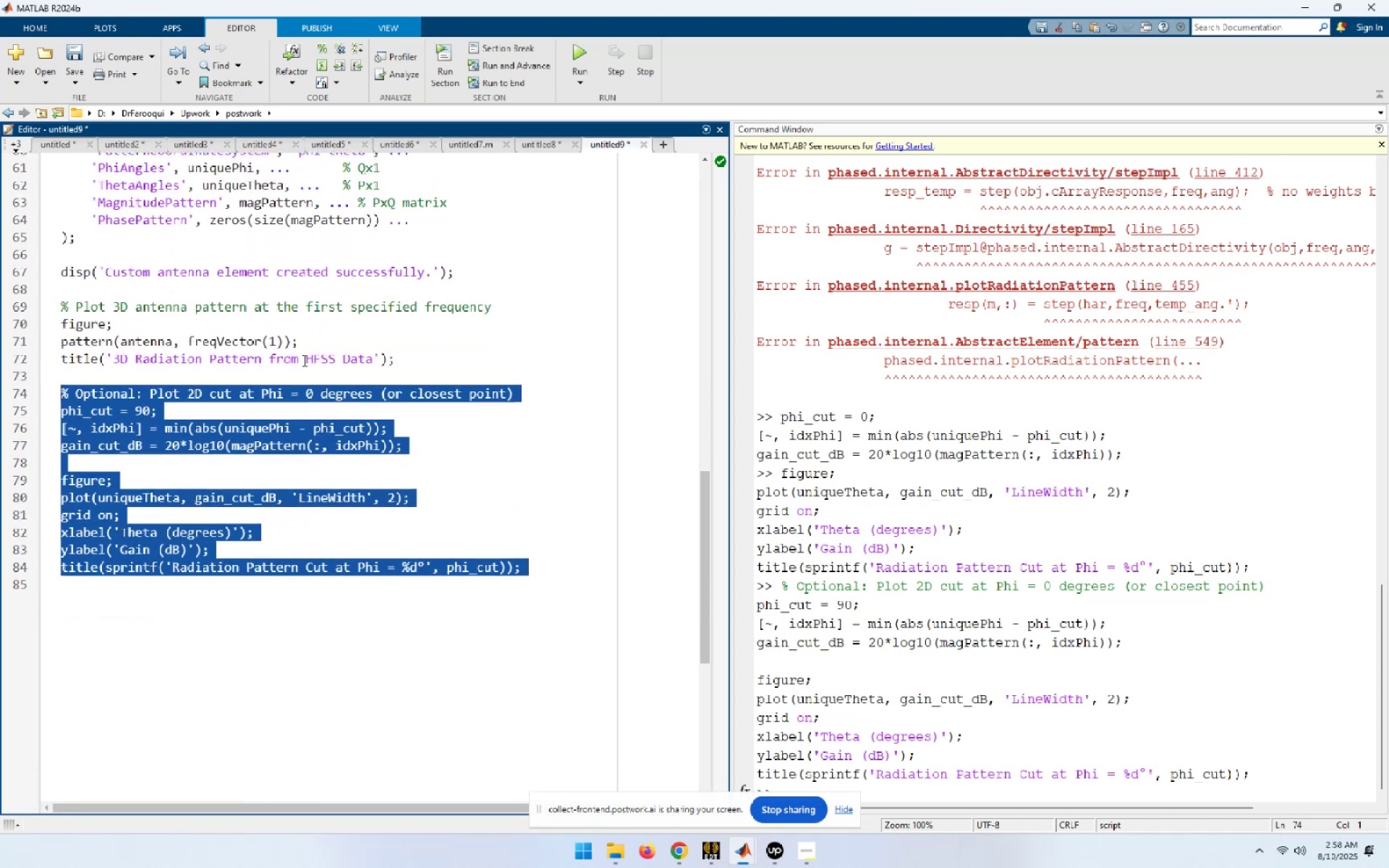 
scroll: coordinate [521, 400], scroll_direction: up, amount: 8.0
 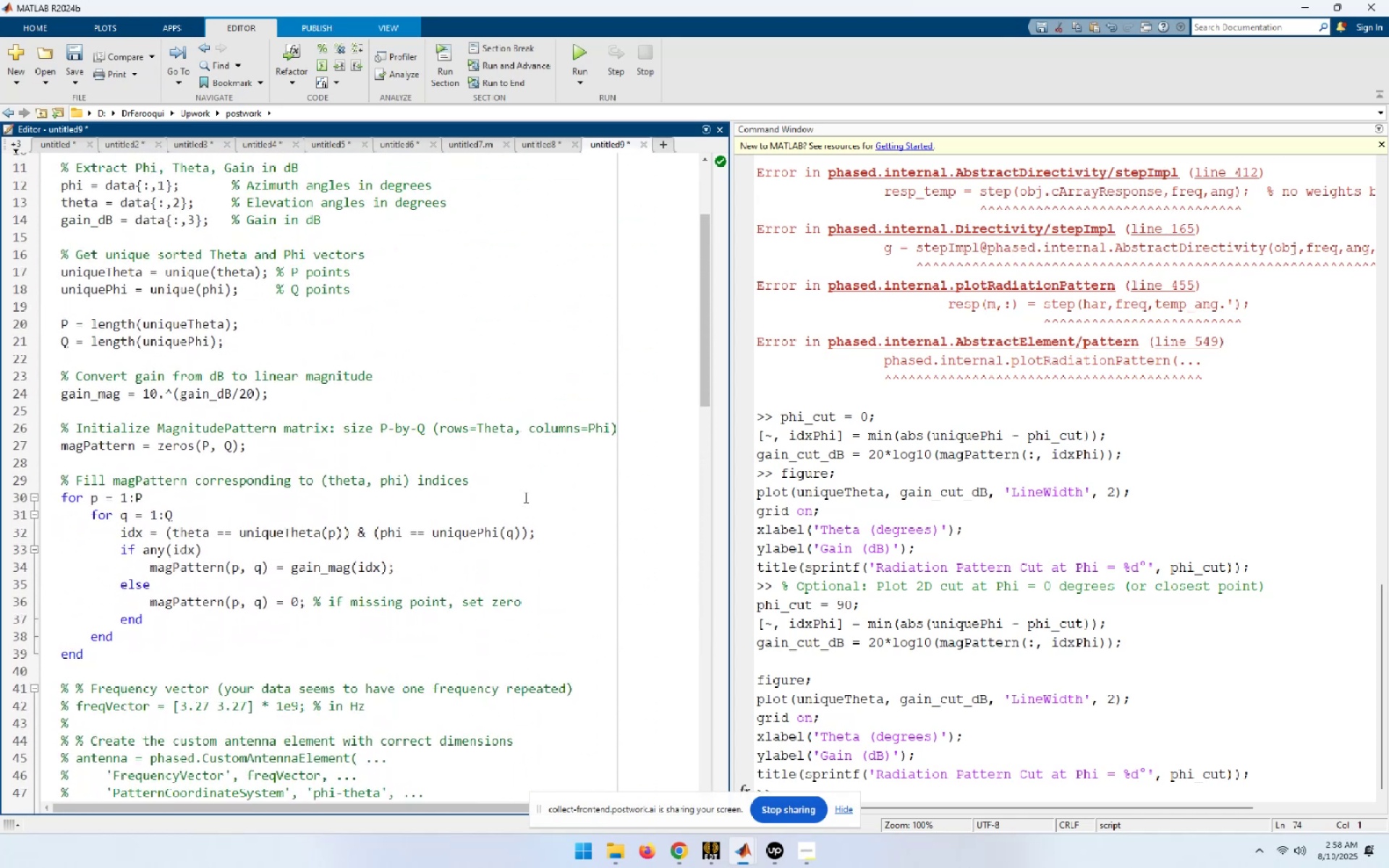 
left_click([524, 497])
 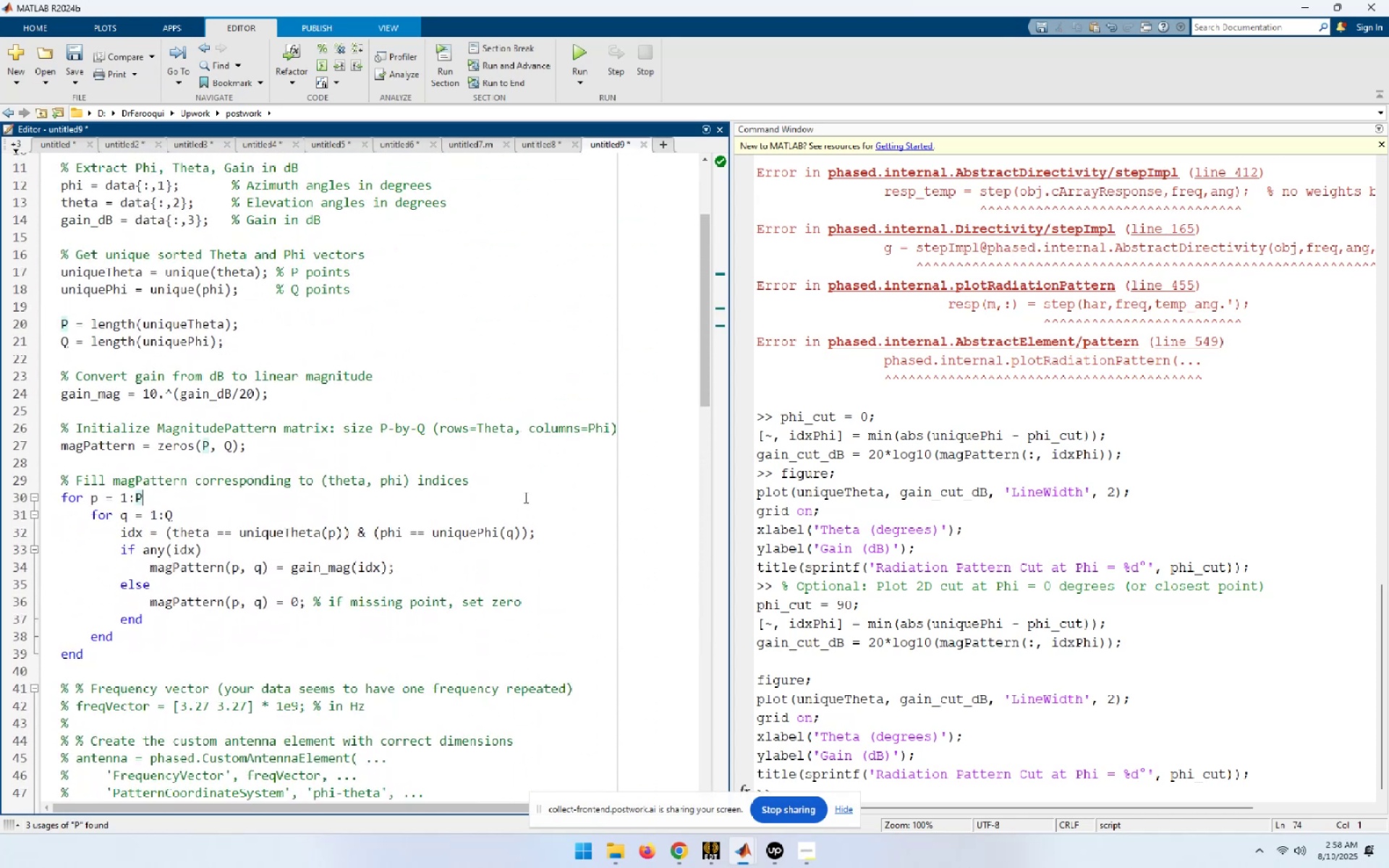 
key(Control+S)
 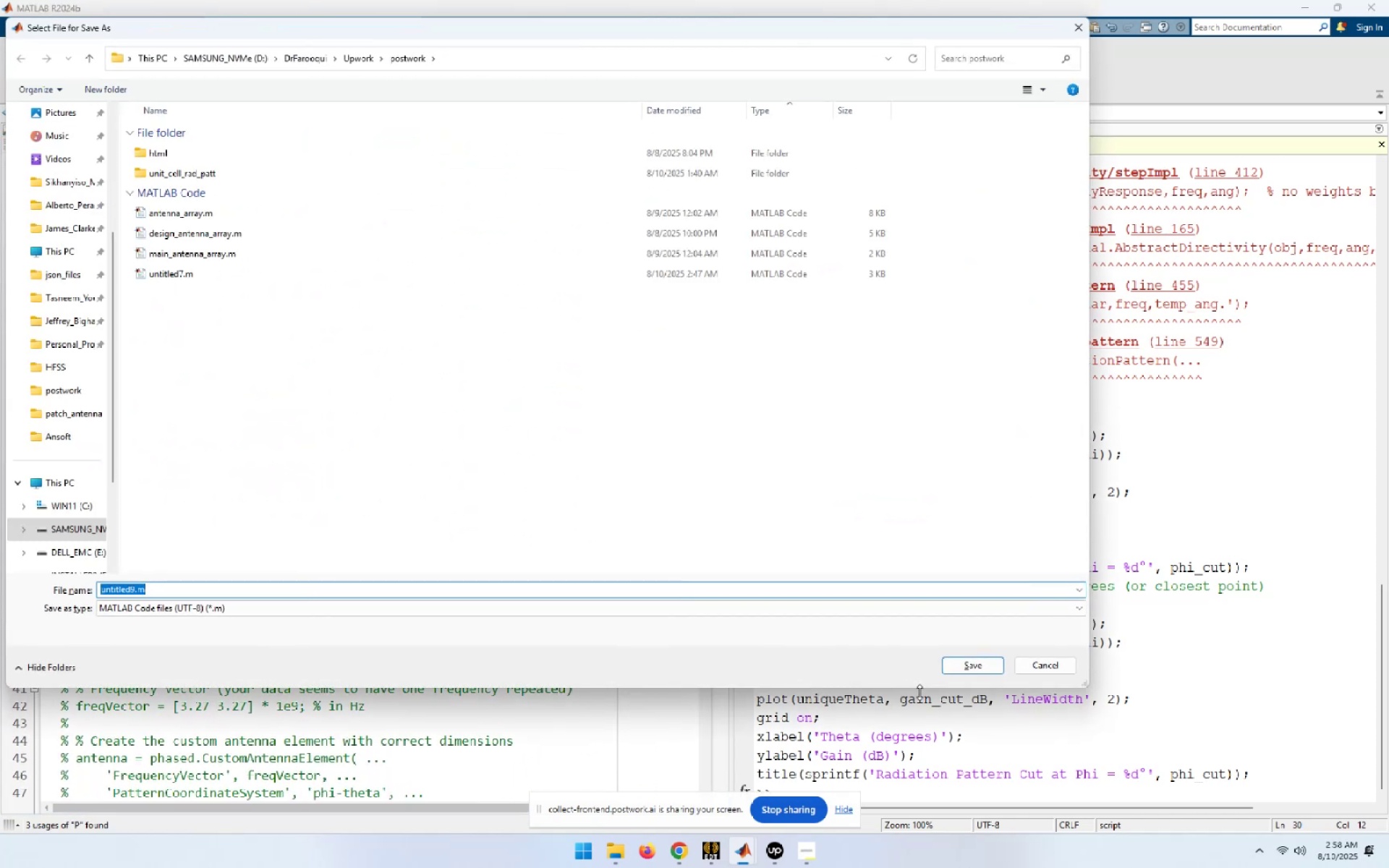 
left_click([982, 664])
 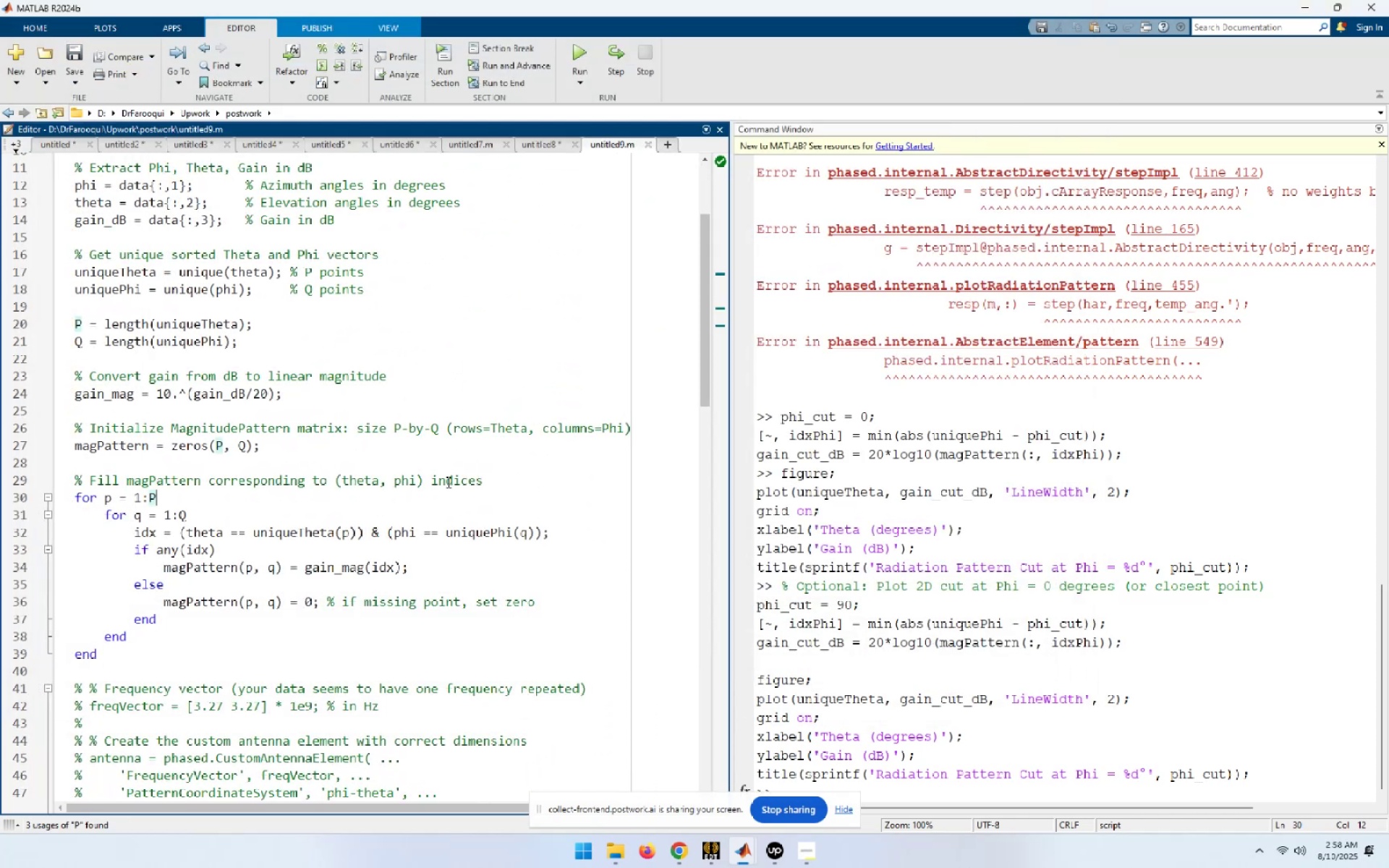 
left_click([454, 482])
 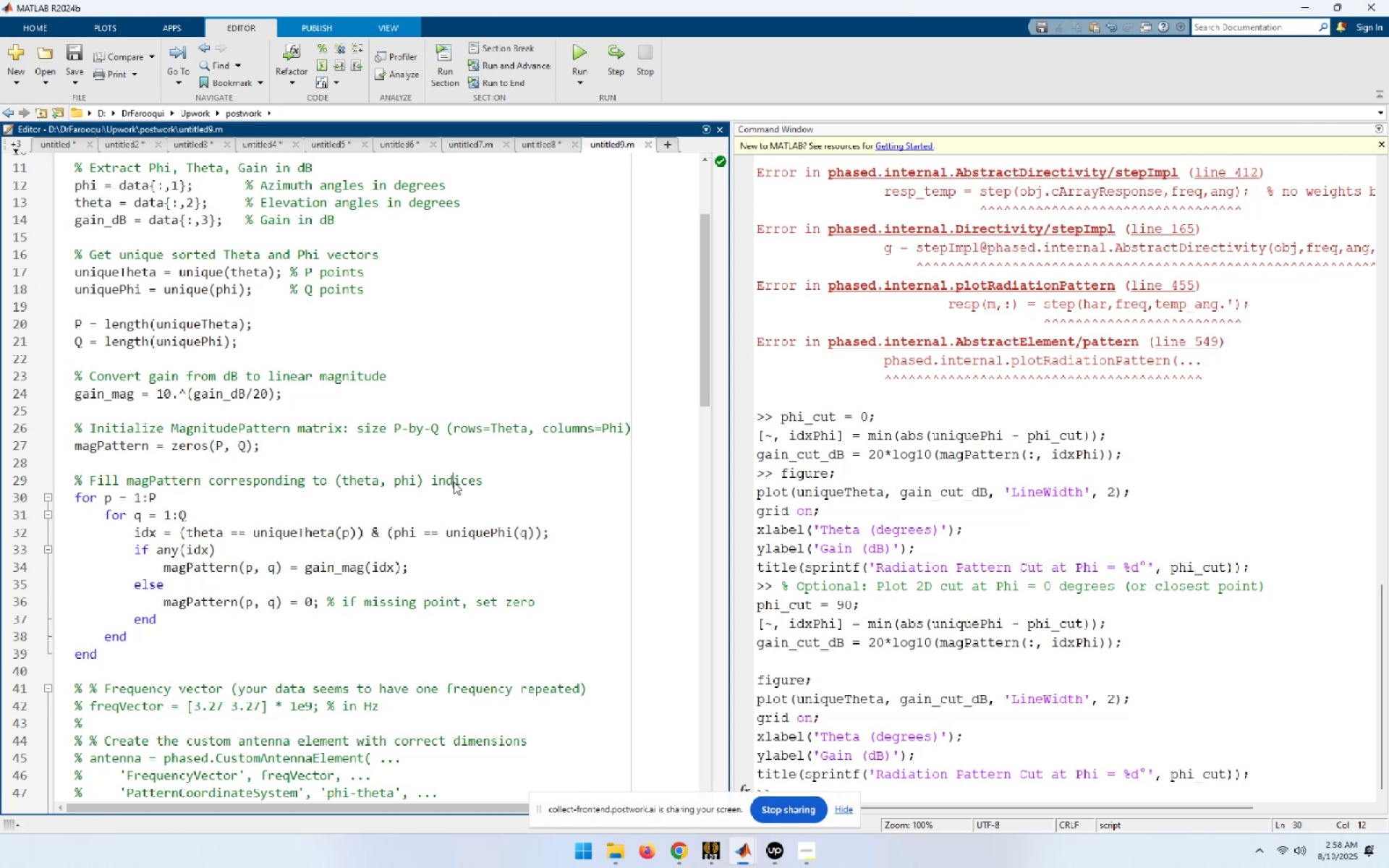 
scroll: coordinate [454, 482], scroll_direction: up, amount: 15.0
 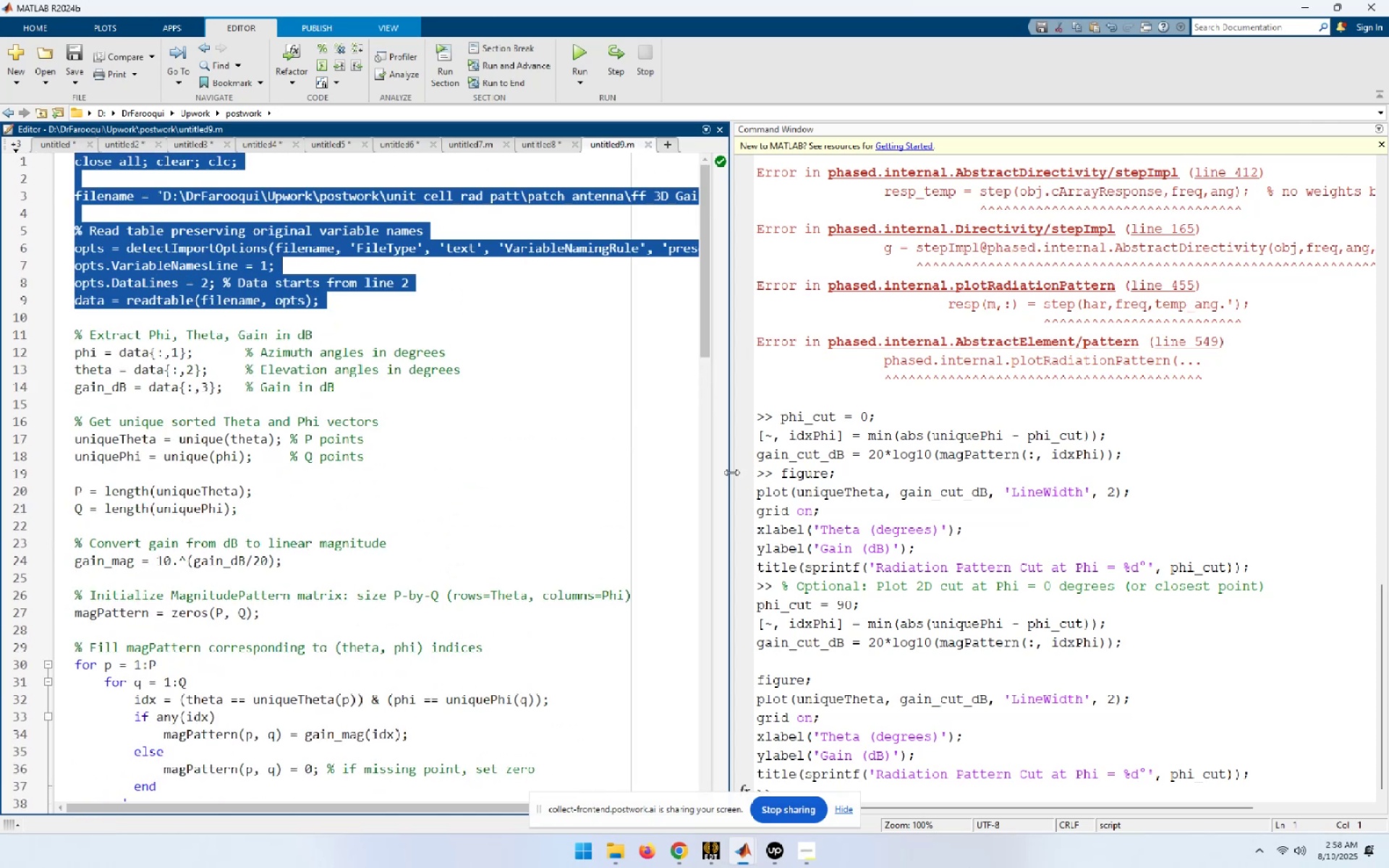 
wait(11.9)
 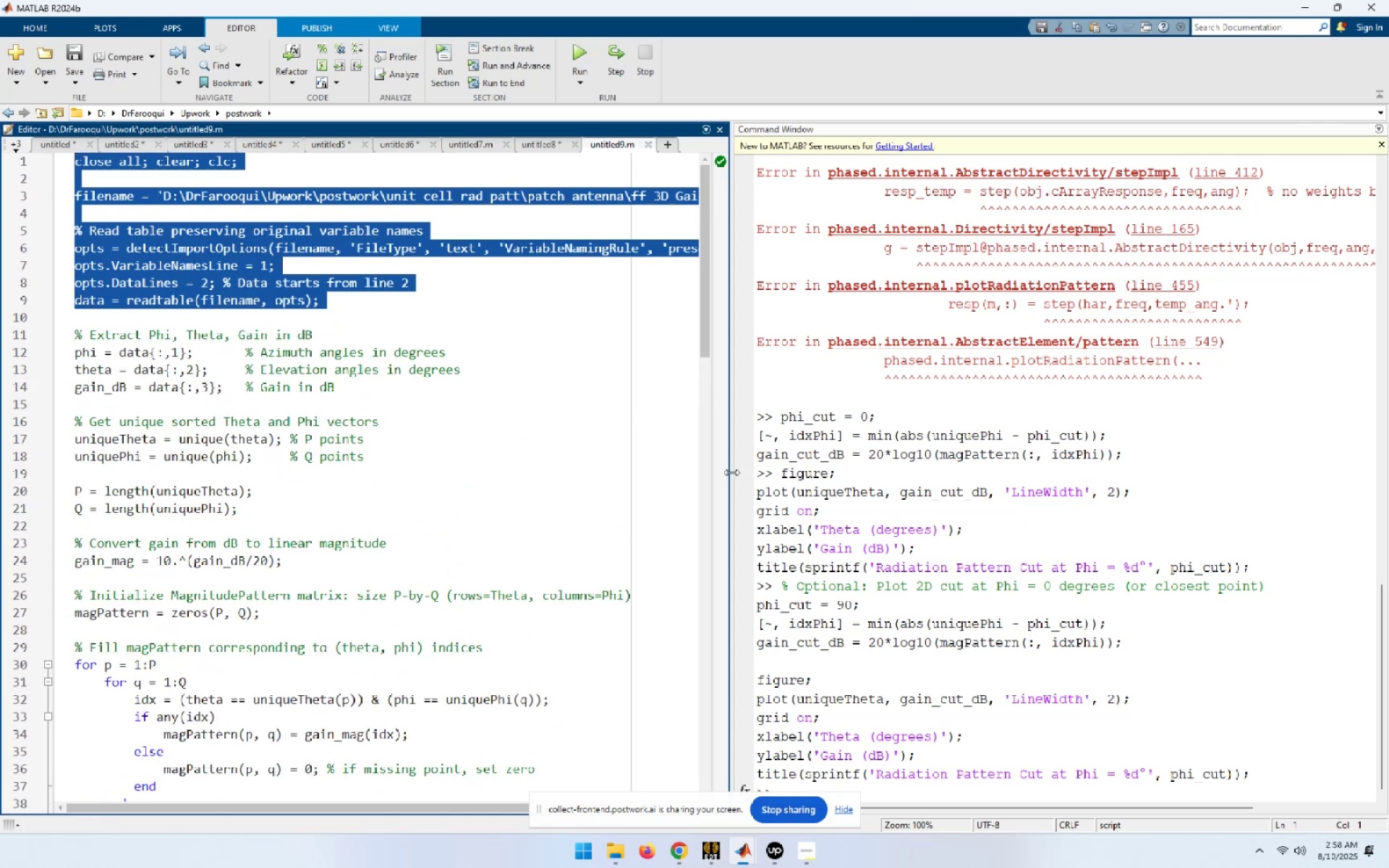 
left_click([255, 138])
 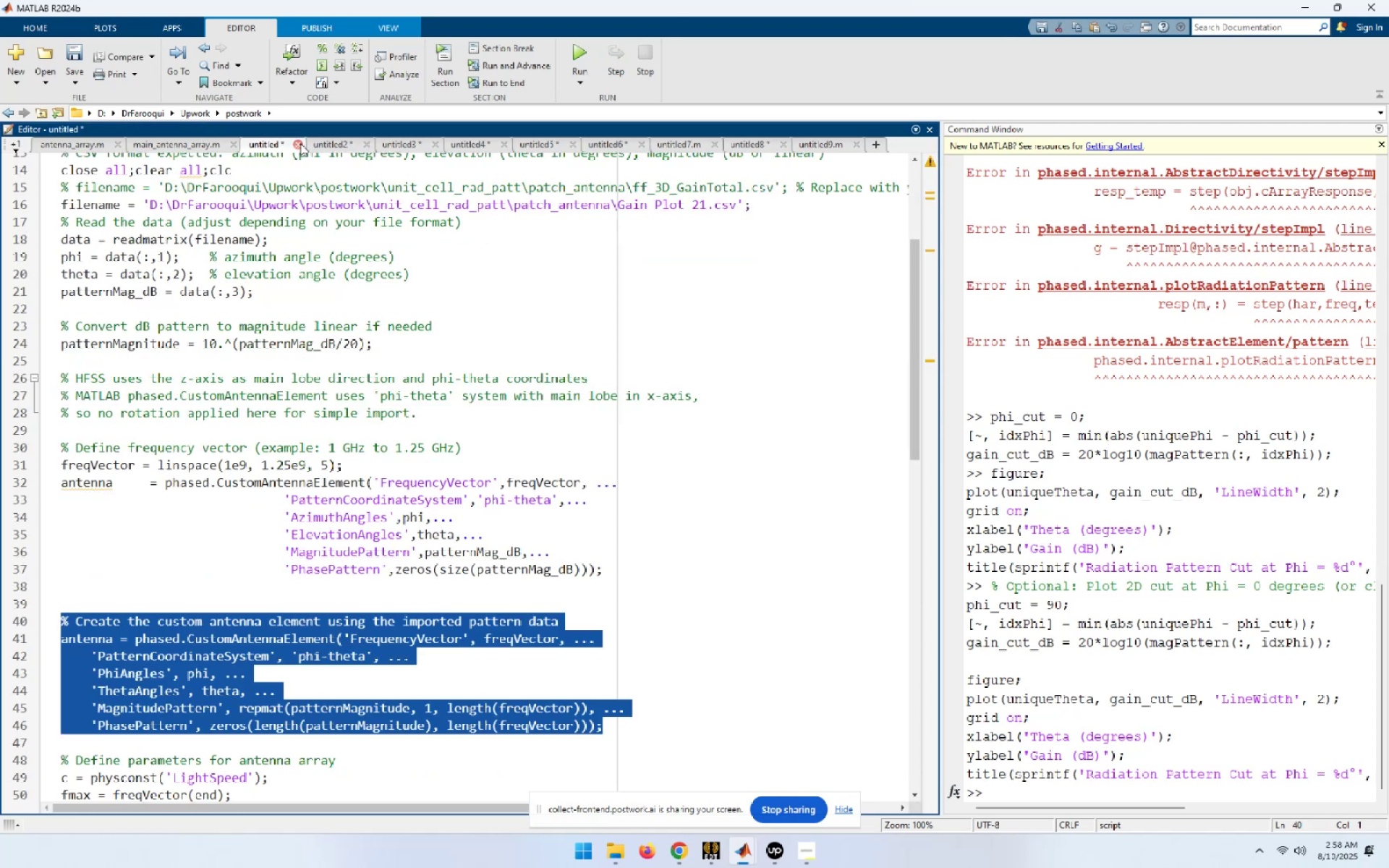 
left_click([300, 143])
 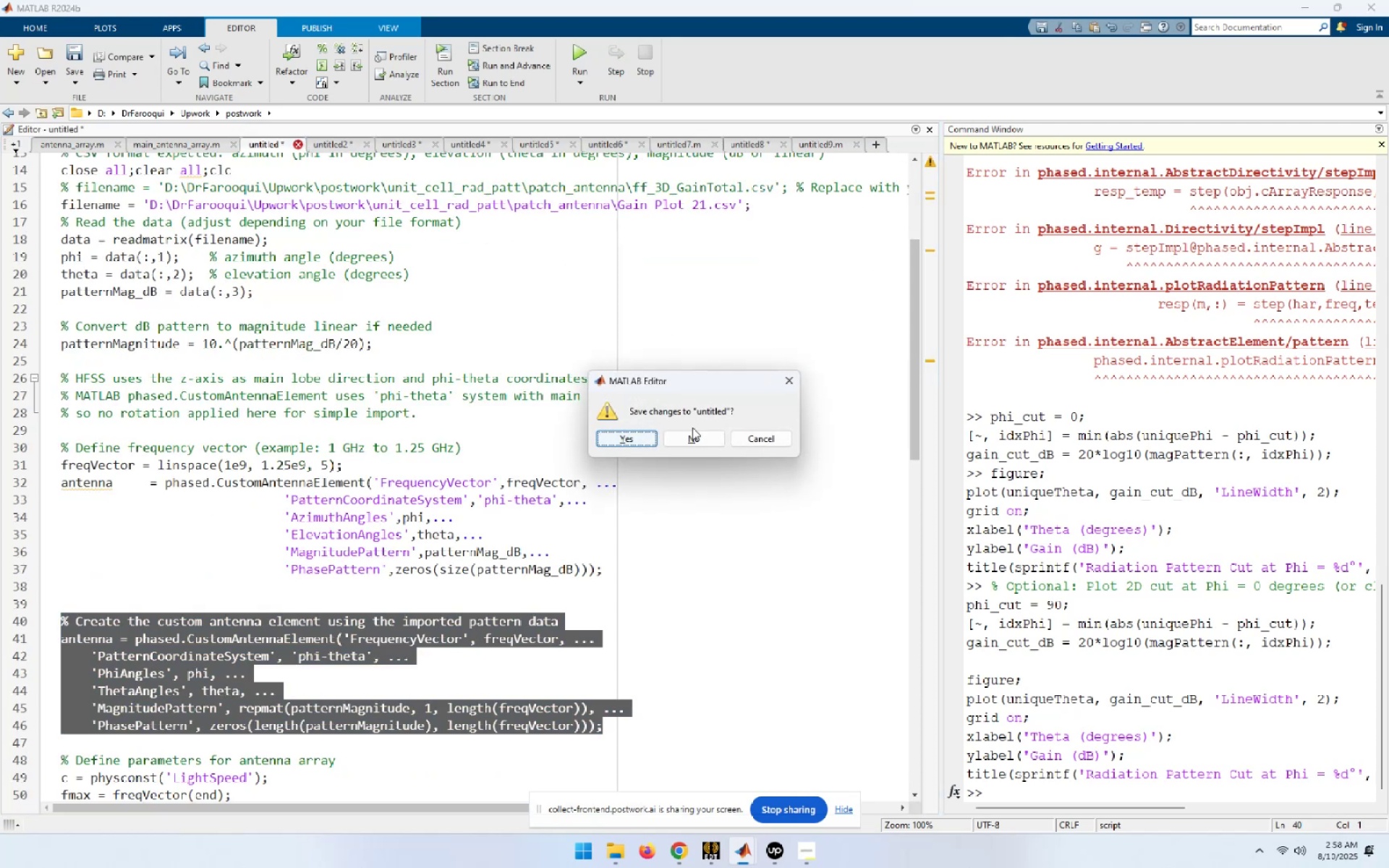 
left_click([704, 443])
 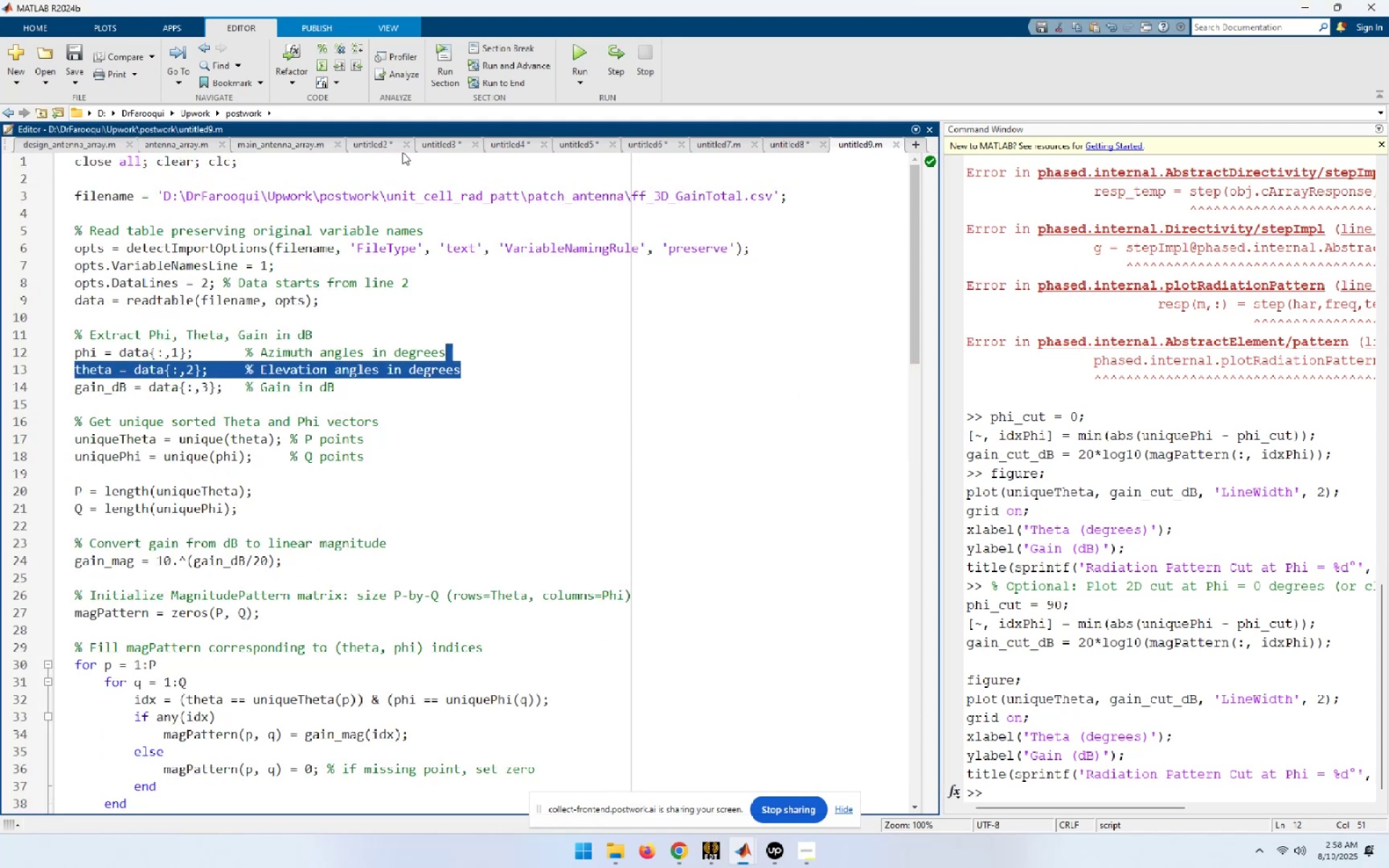 
left_click([402, 145])
 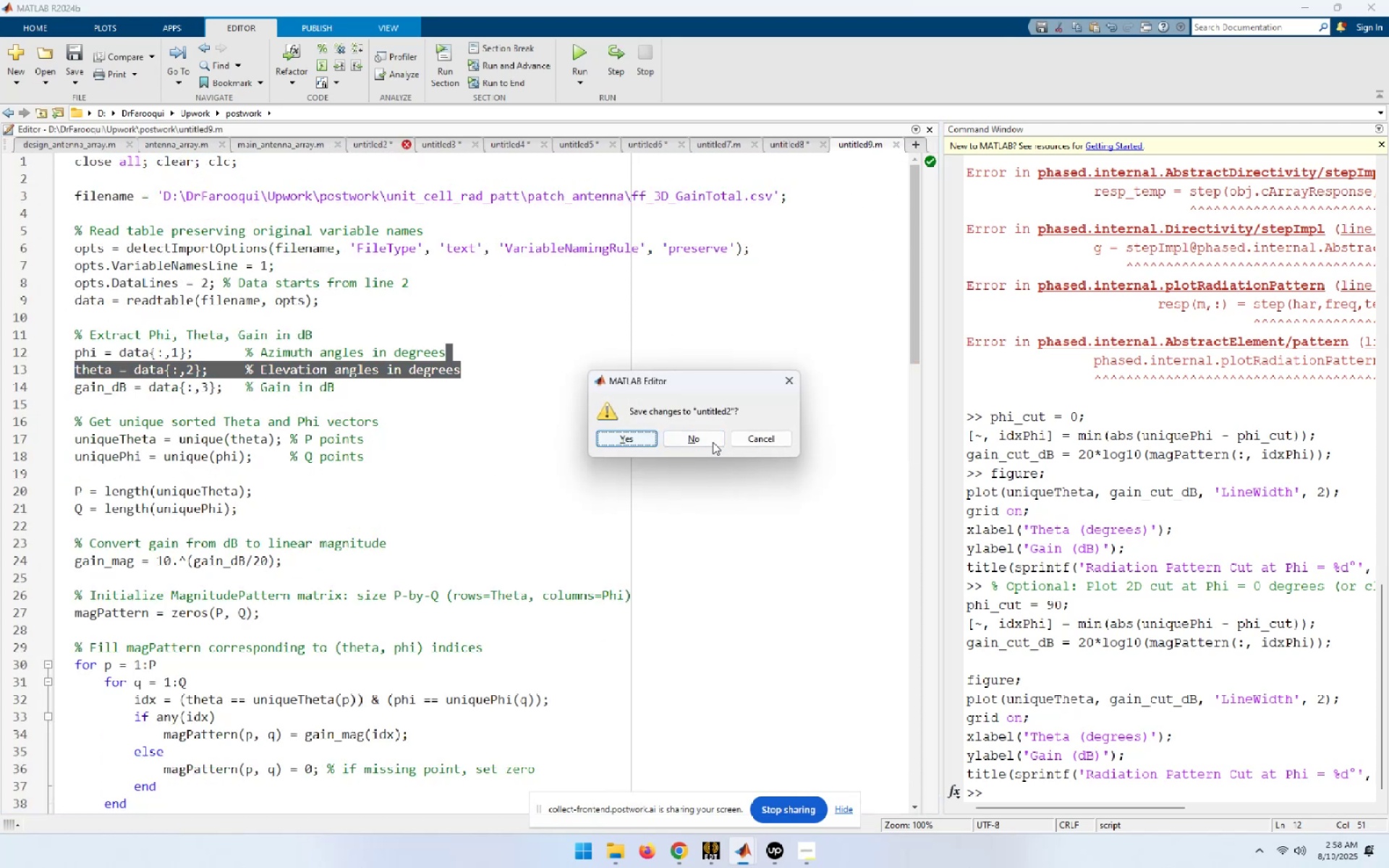 
left_click([704, 435])
 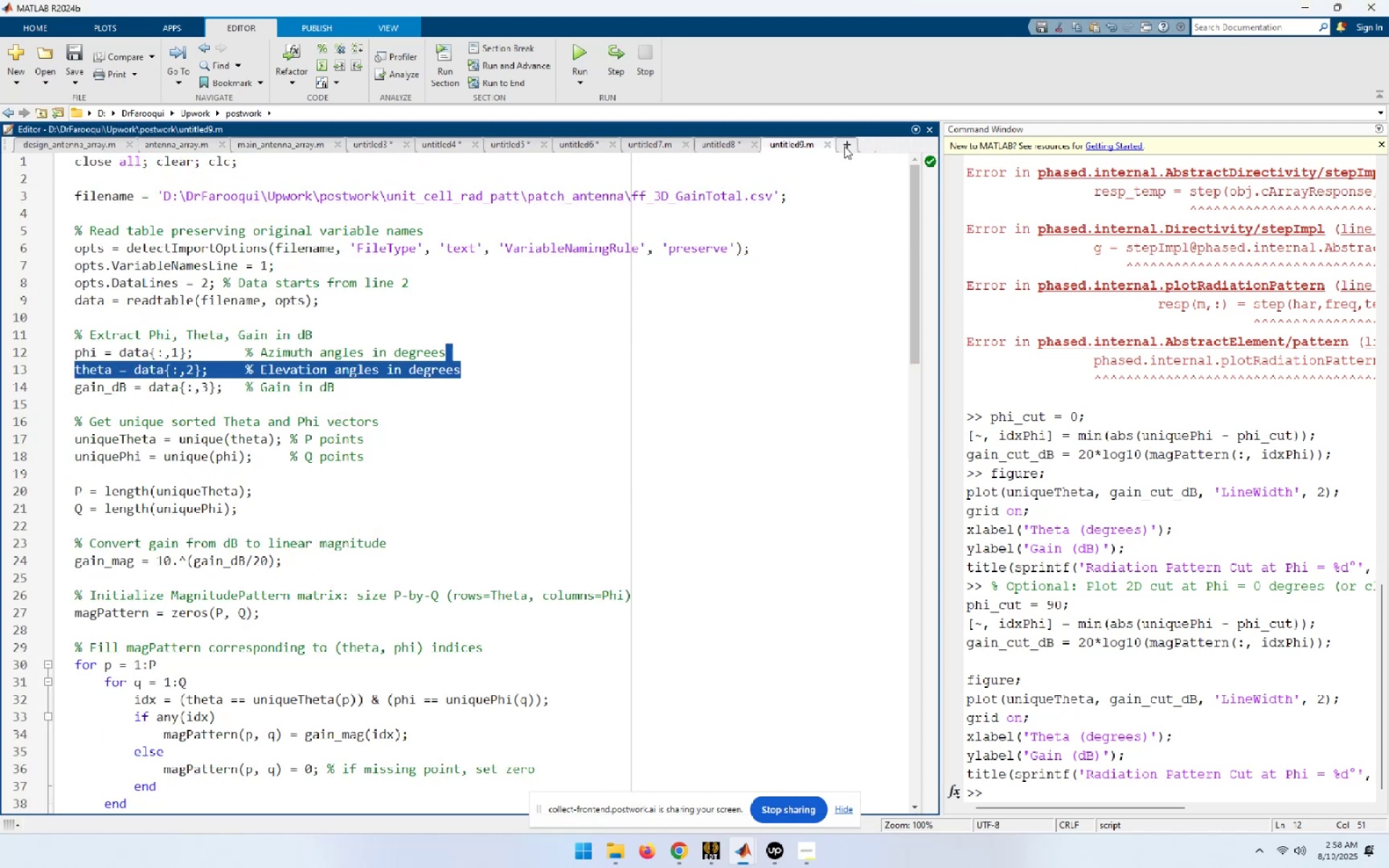 
left_click([577, 464])
 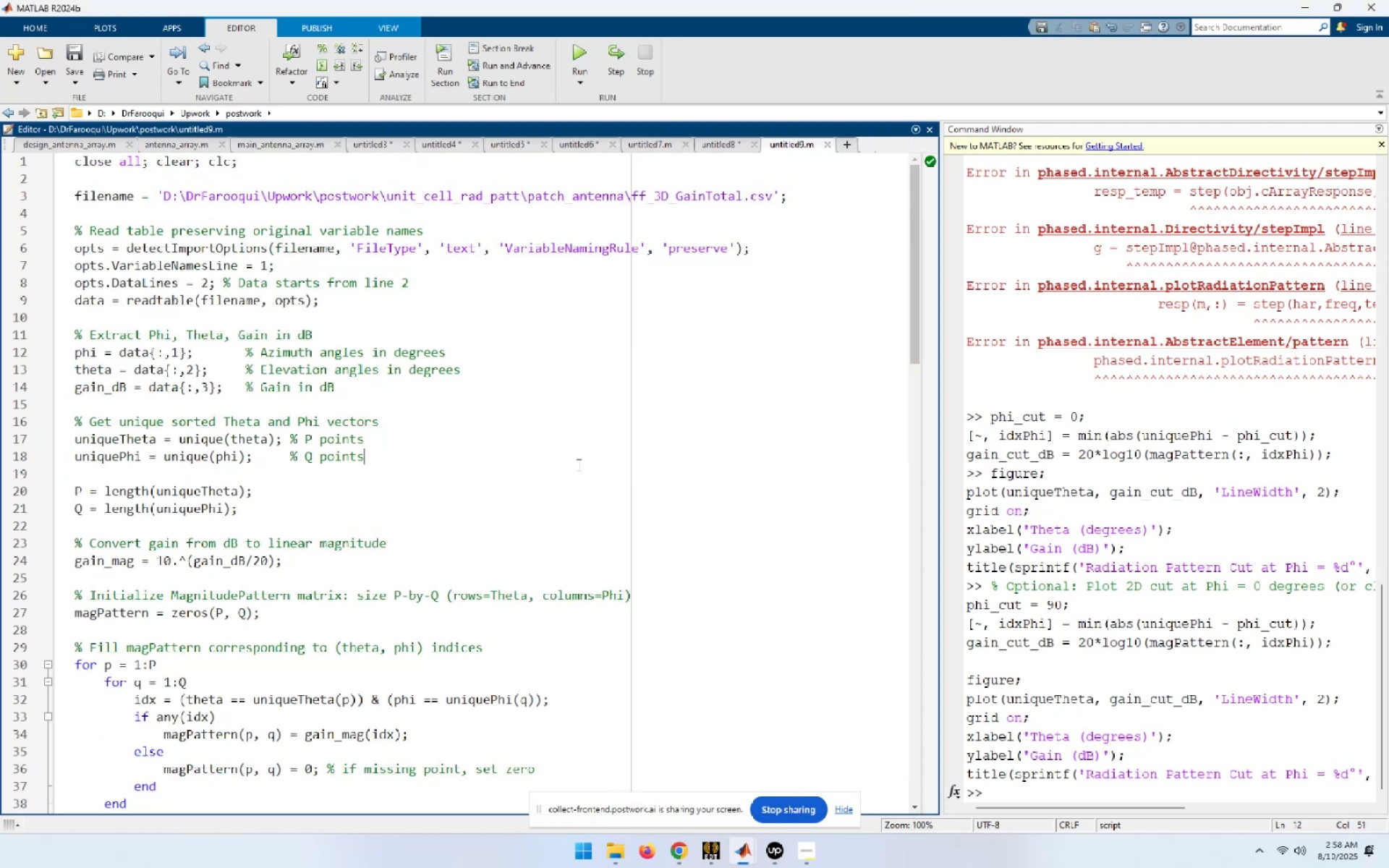 
scroll: coordinate [577, 464], scroll_direction: up, amount: 11.0
 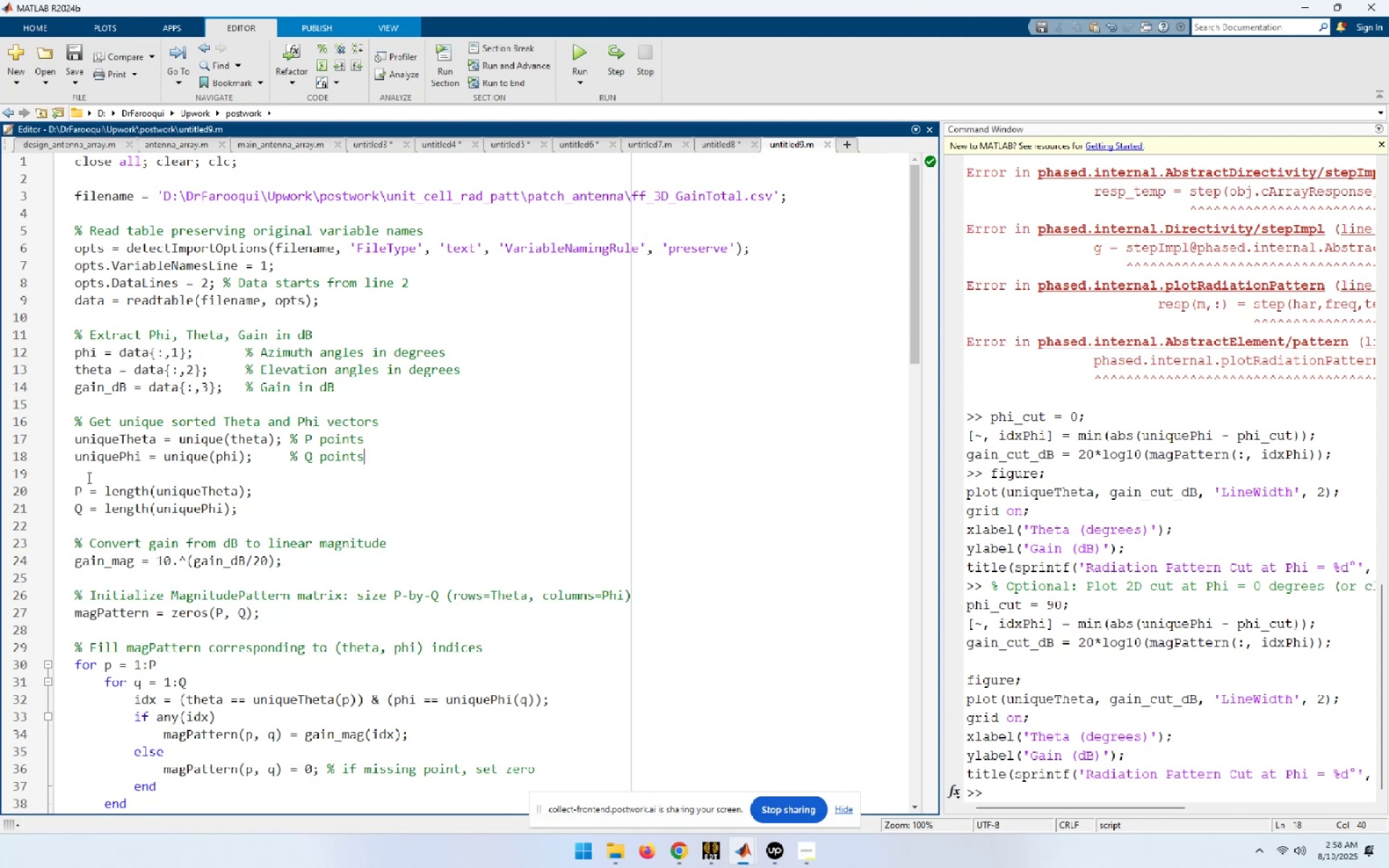 
wait(10.91)
 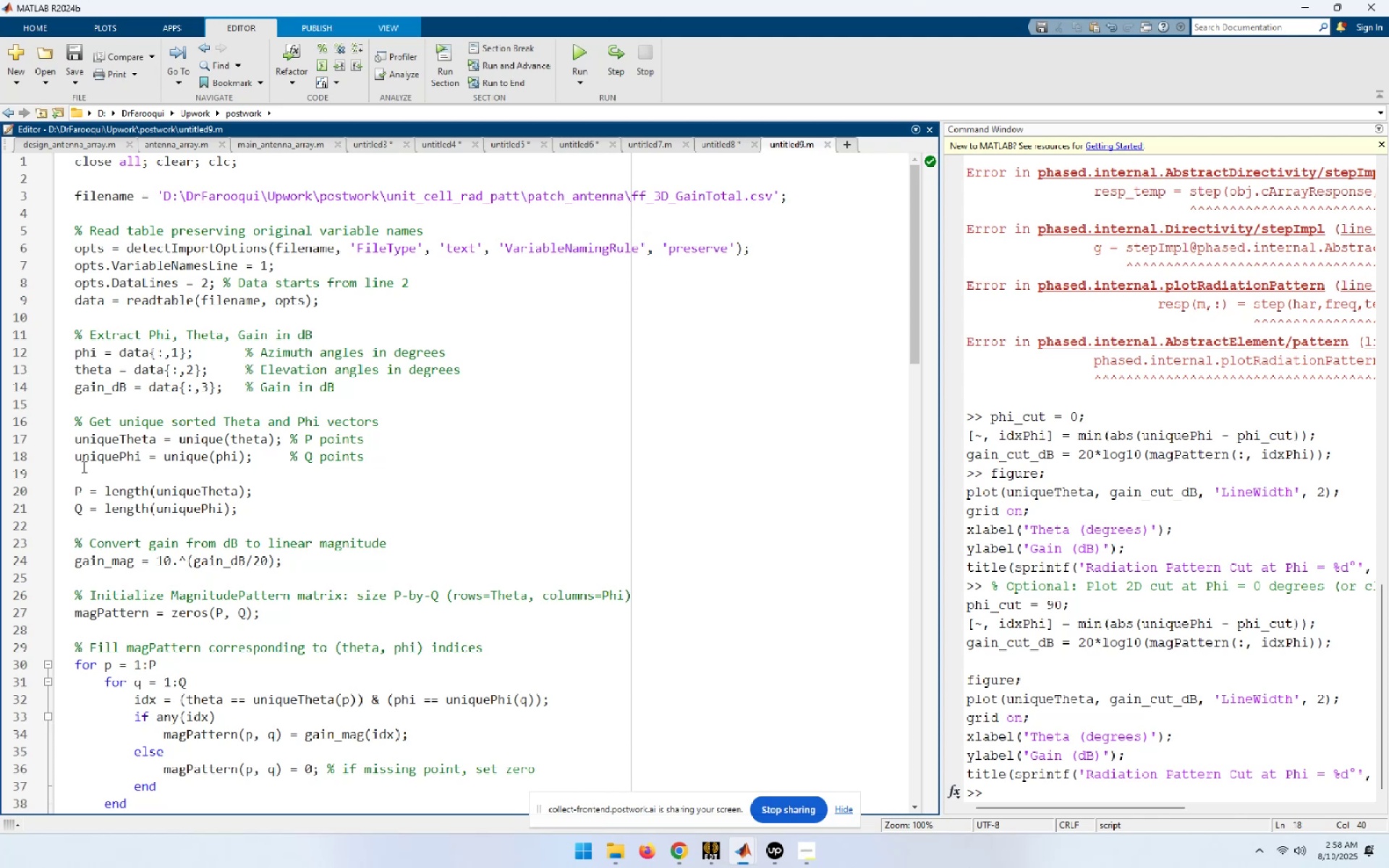 
key(Control+C)
 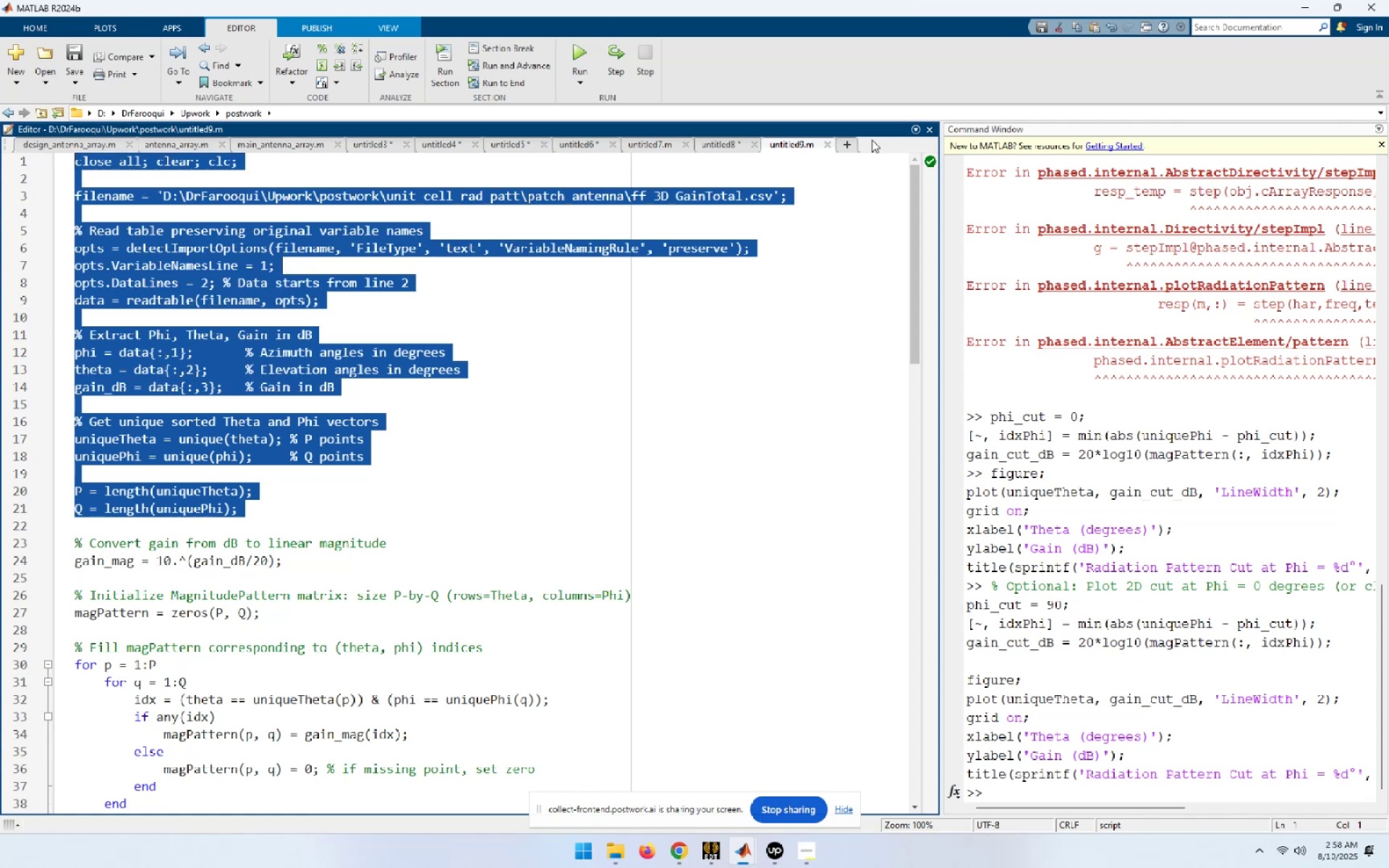 
left_click([854, 144])
 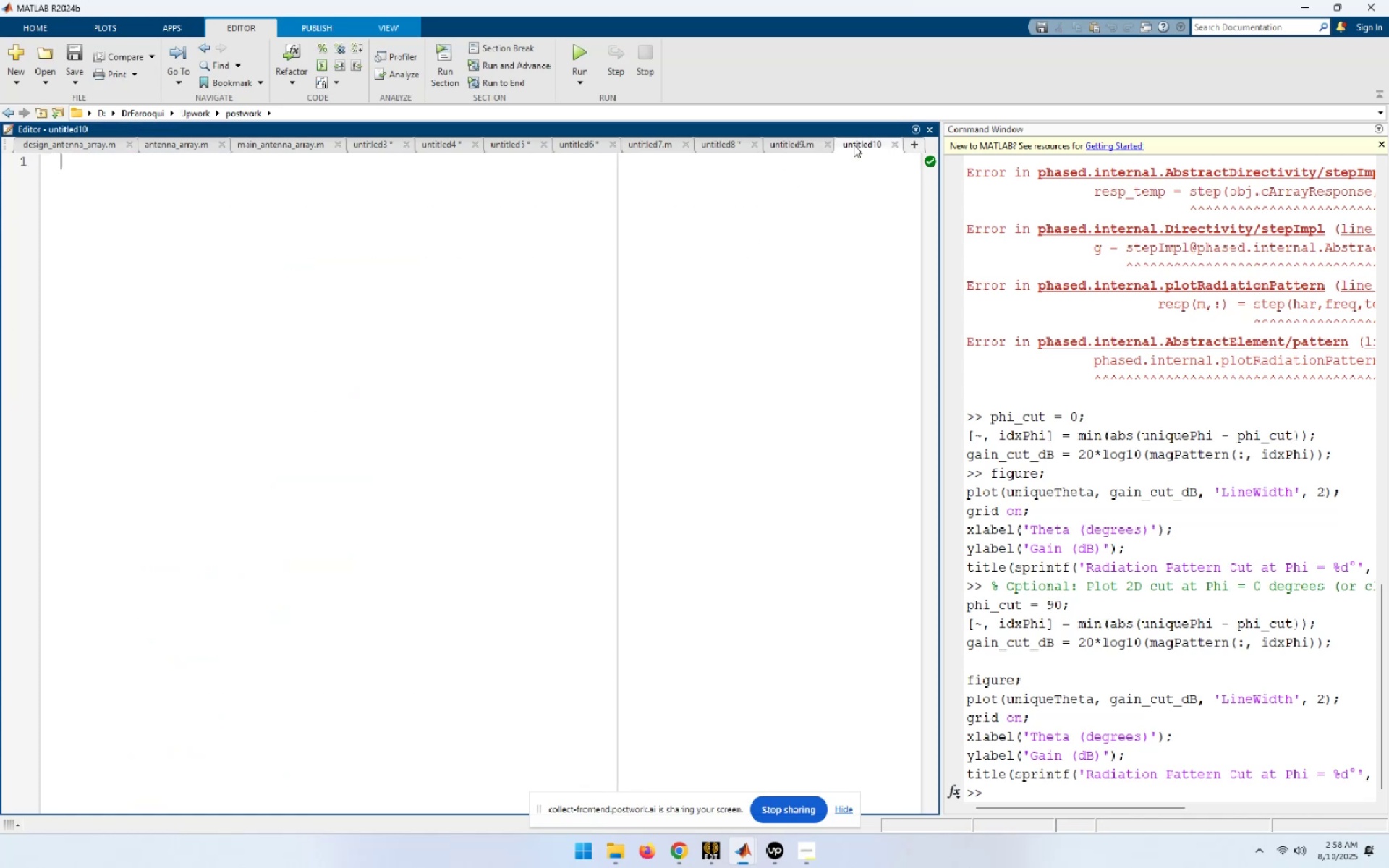 
key(Control+ControlLeft)
 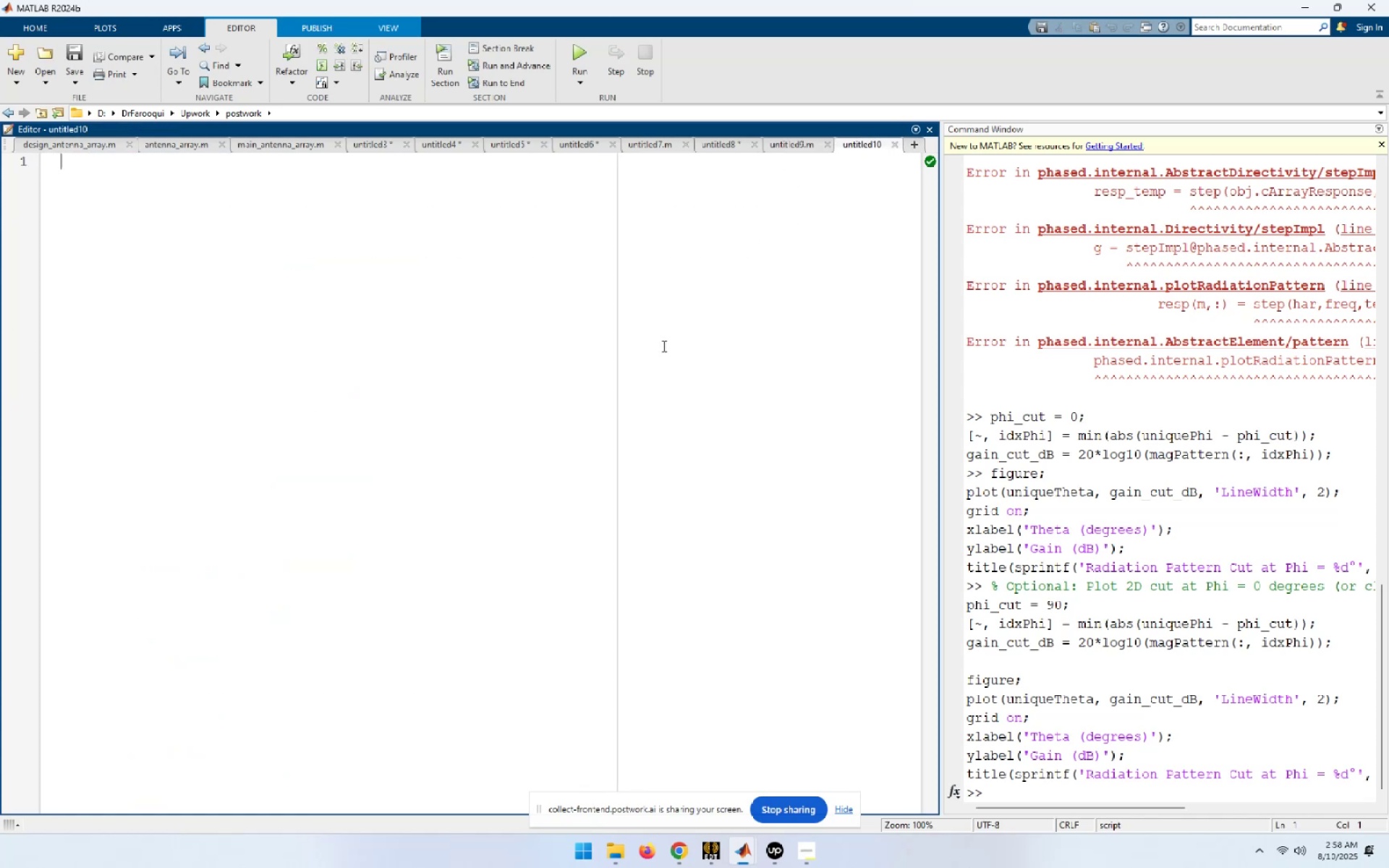 
key(Control+V)
 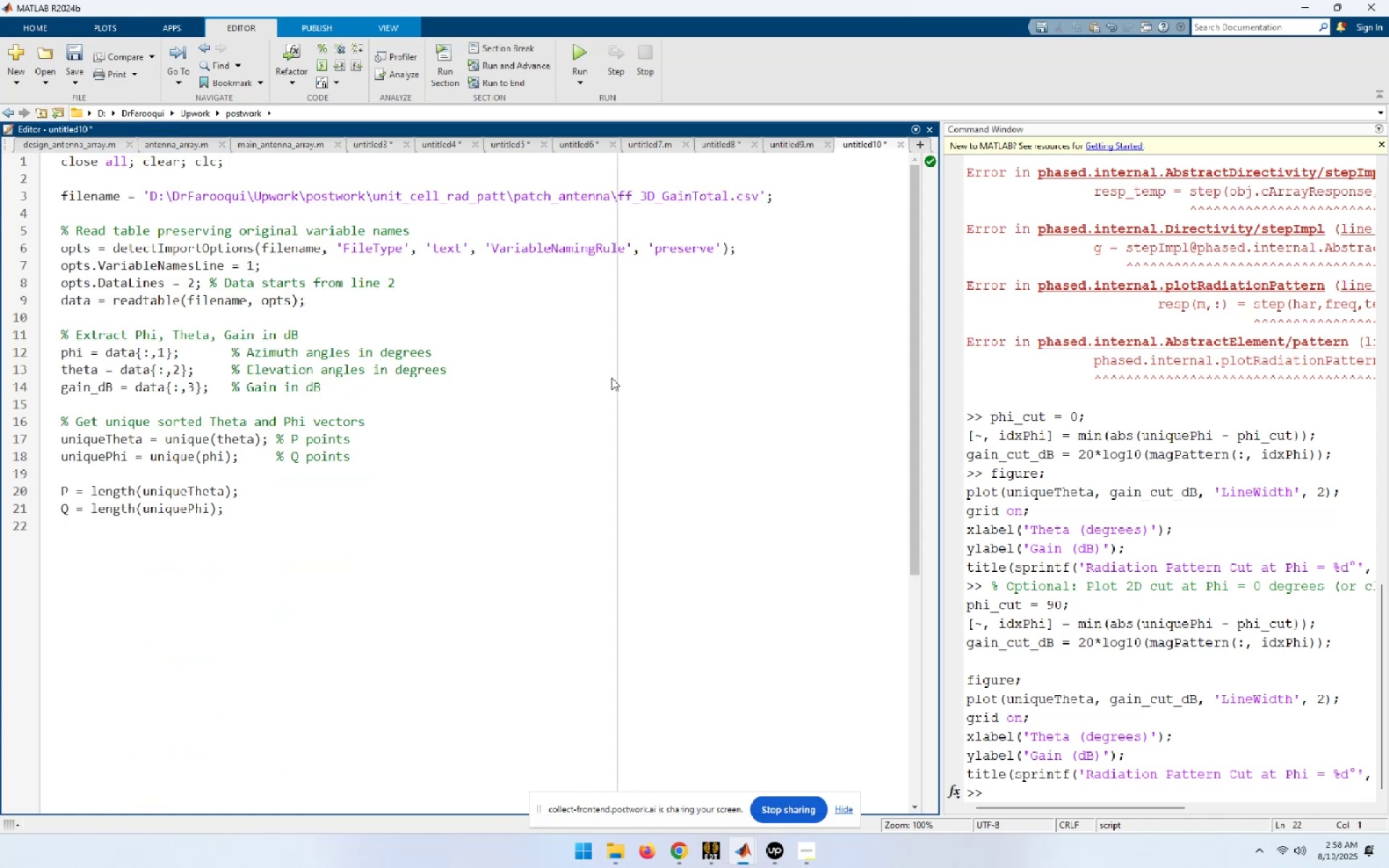 
key(Control+Home)
 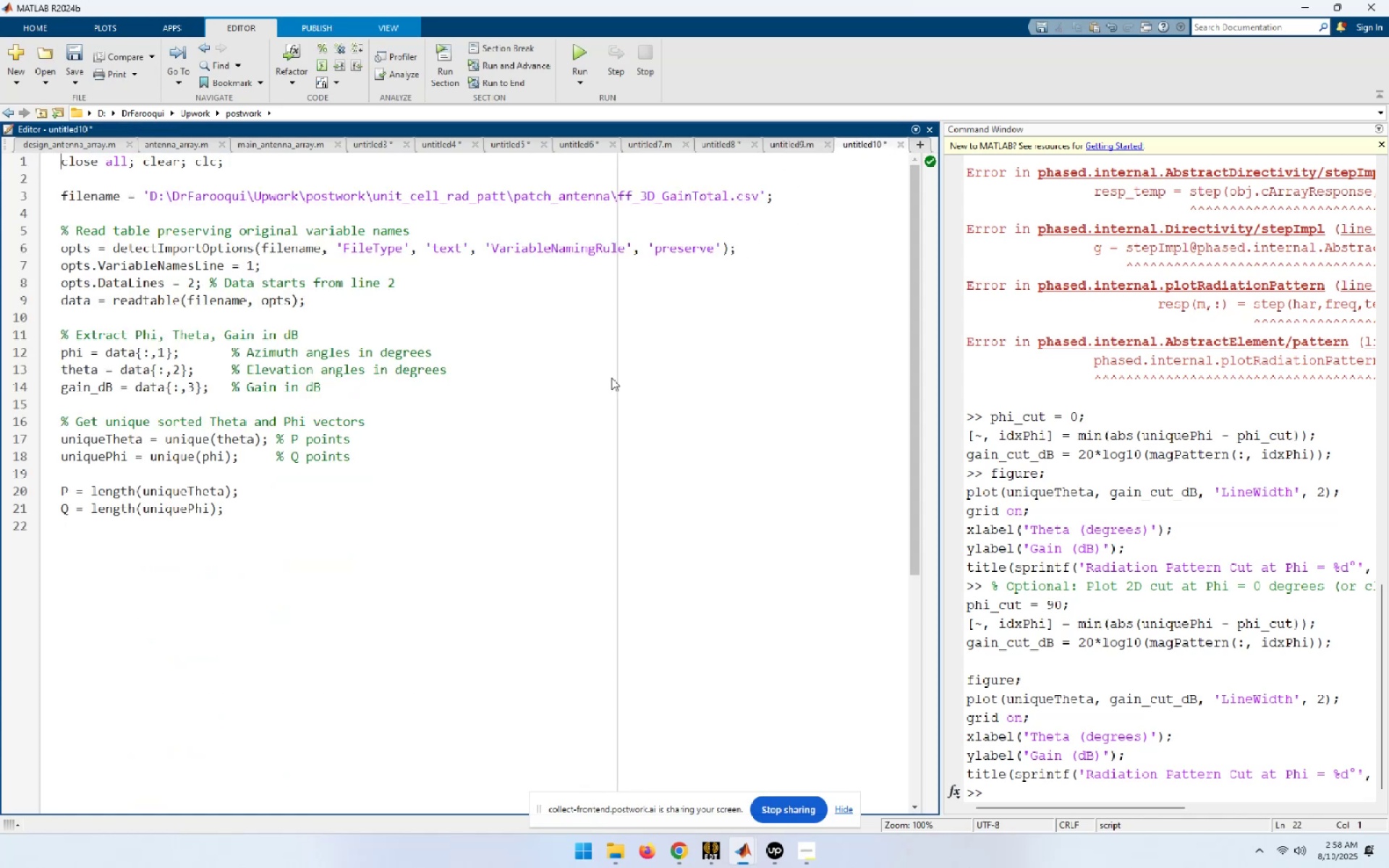 
key(End)
 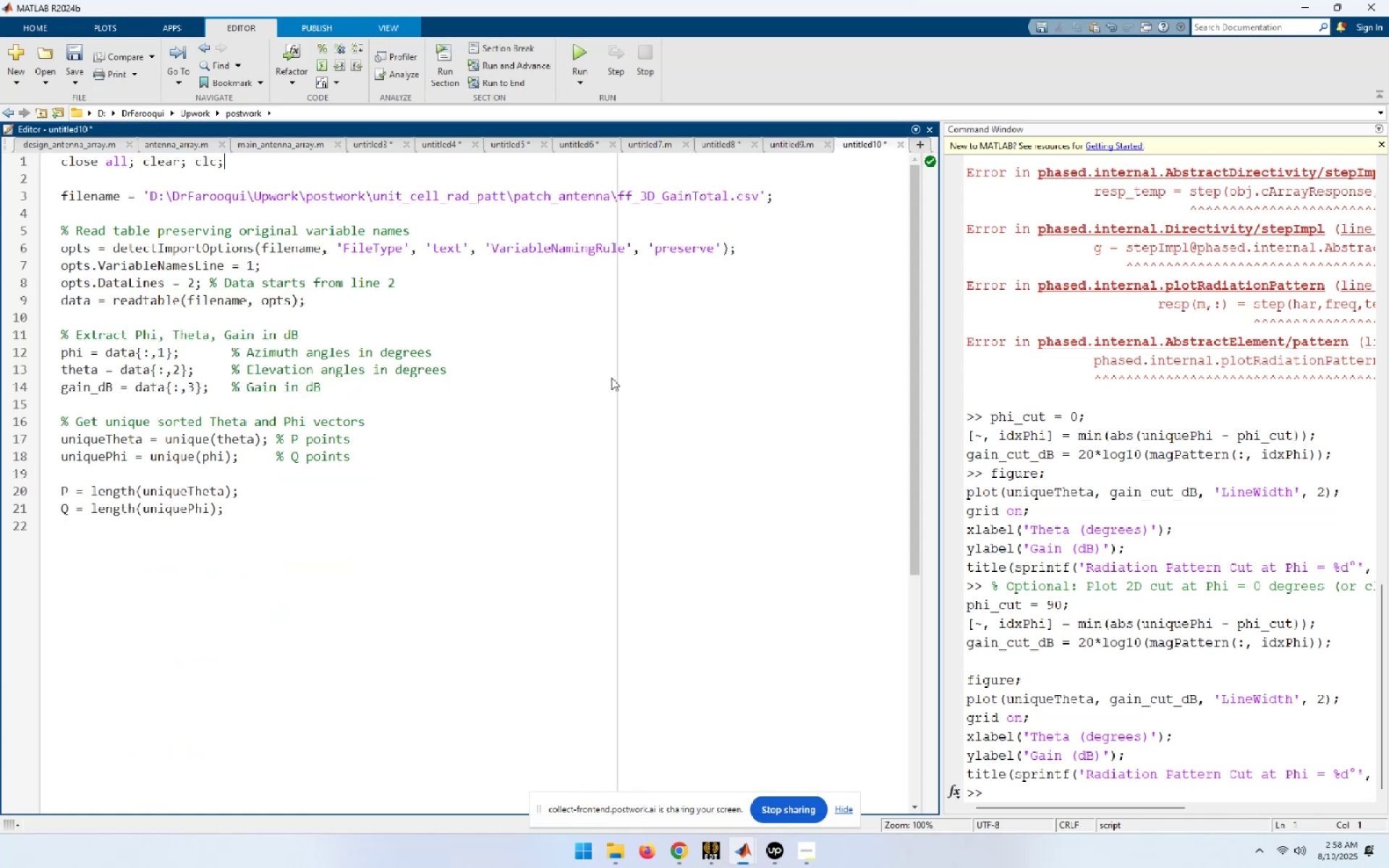 
key(Delete)
 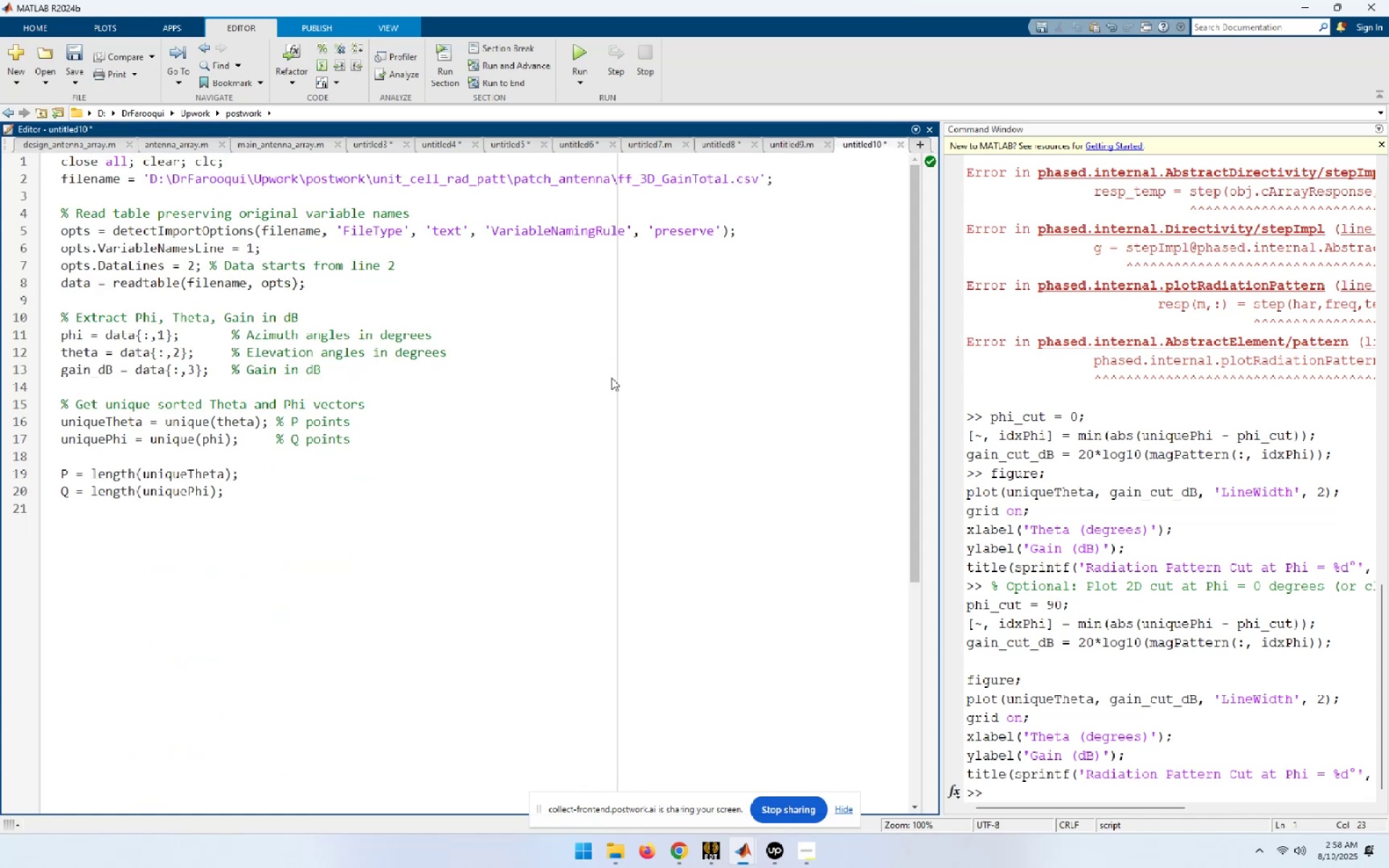 
key(ArrowDown)
 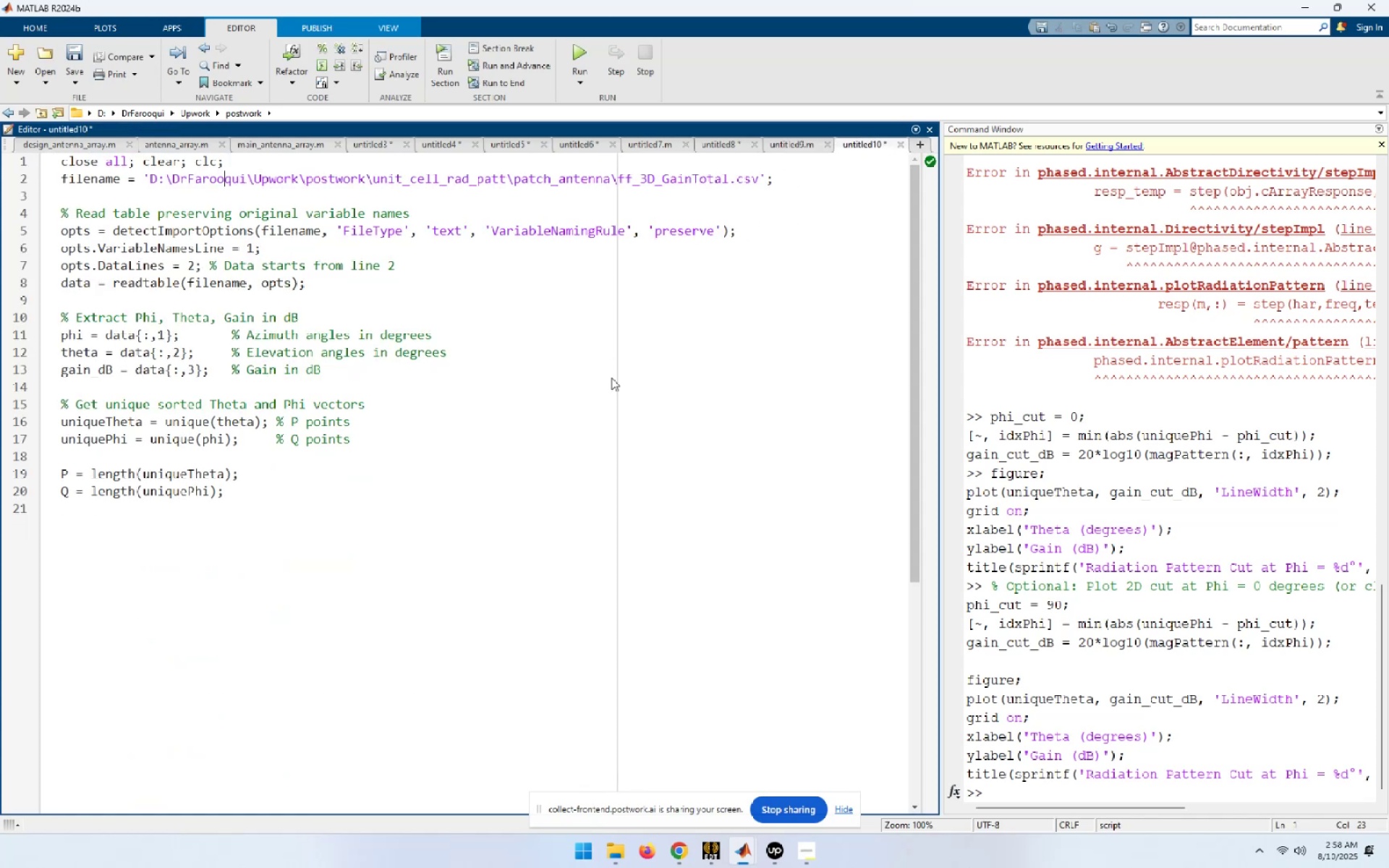 
key(ArrowDown)
 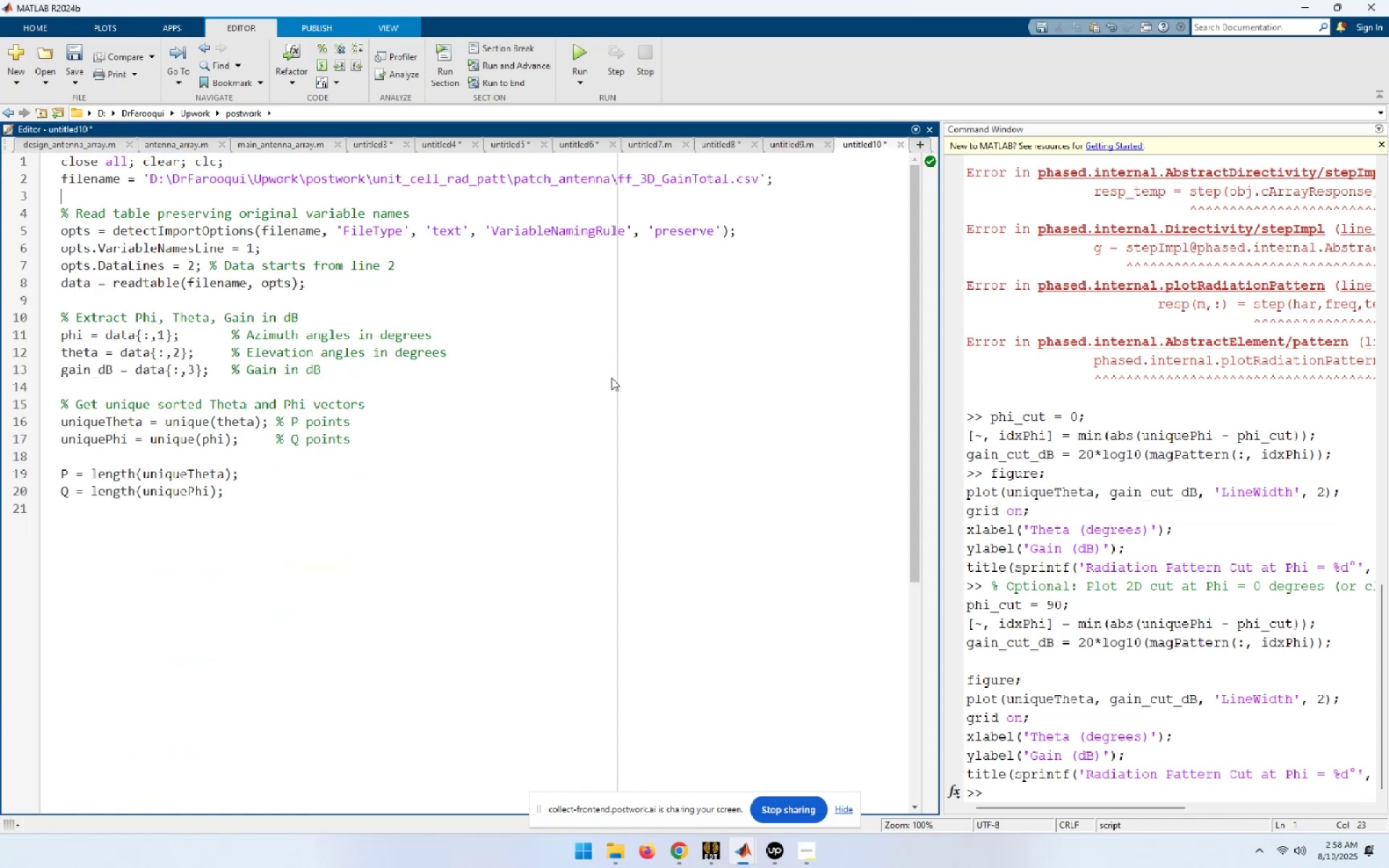 
key(ArrowDown)
 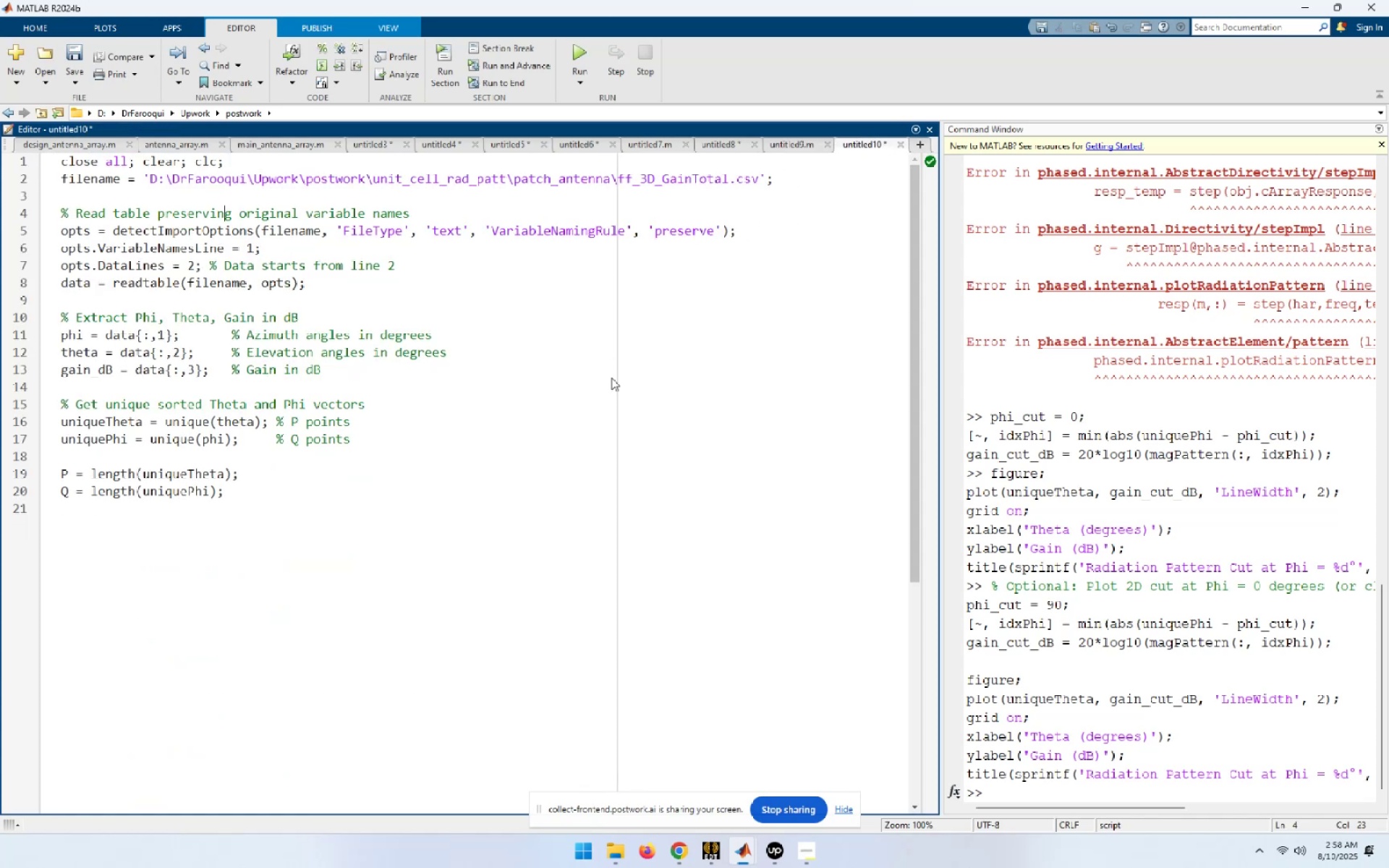 
key(Home)
 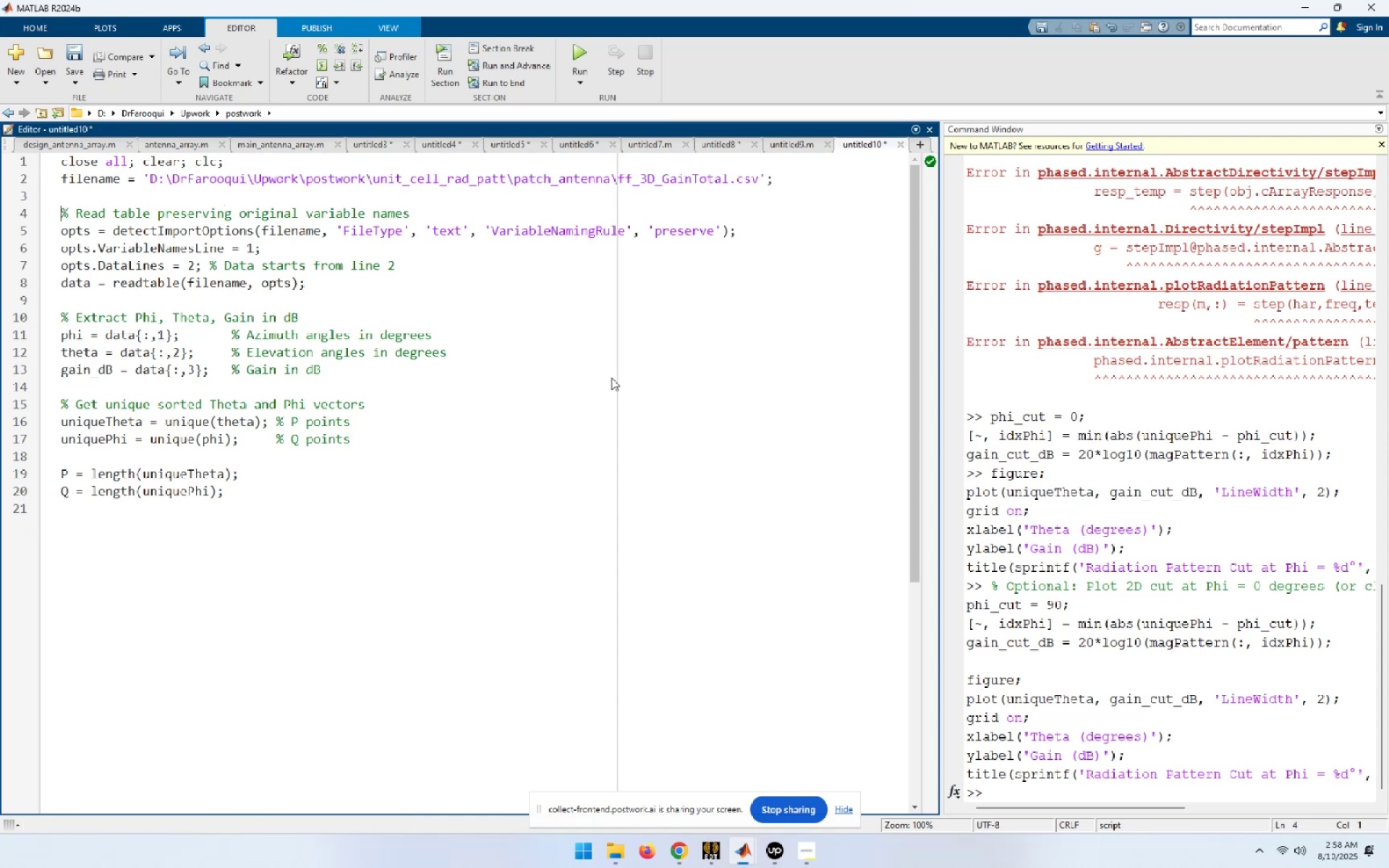 
key(Shift+End)
 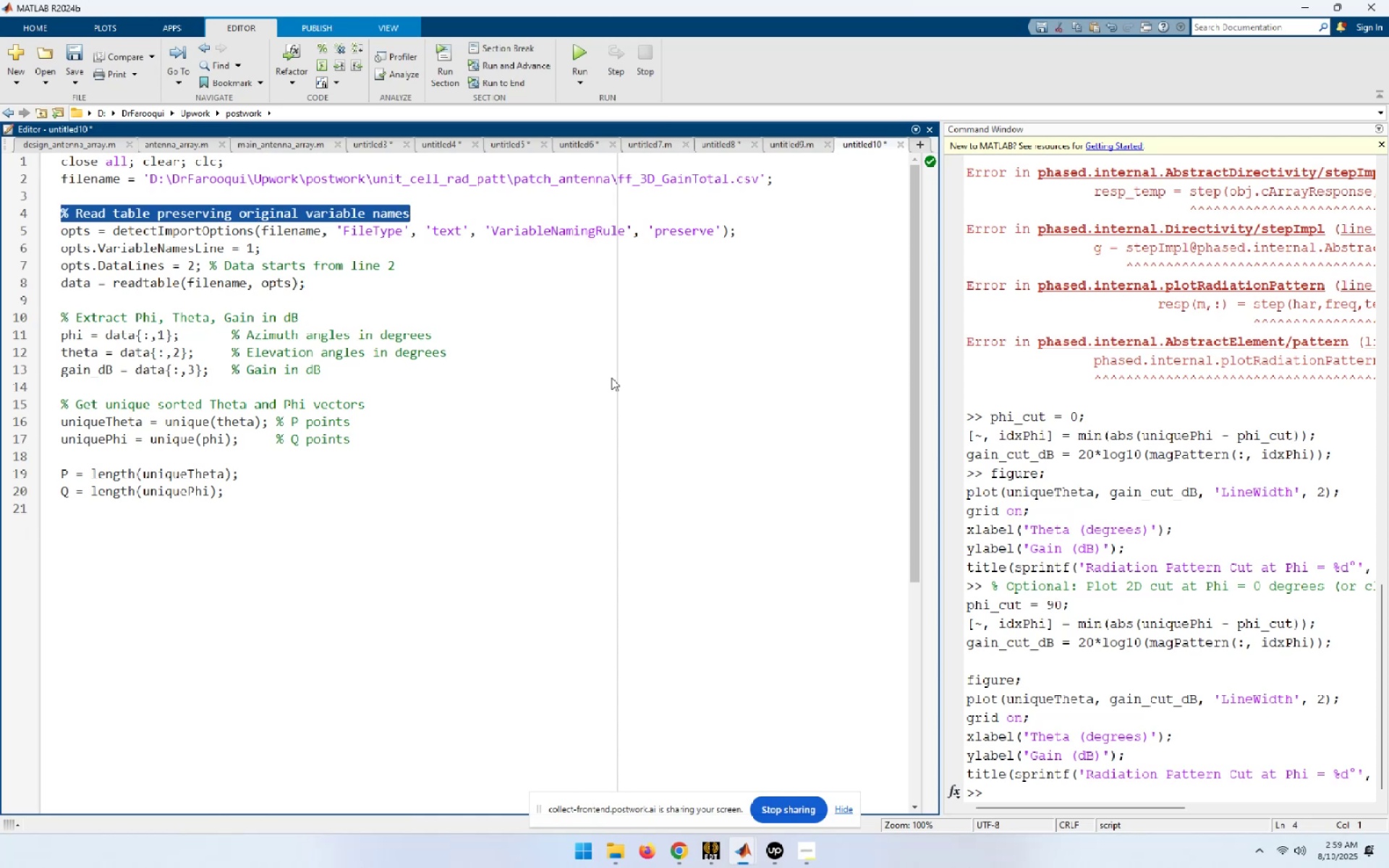 
key(Shift+ArrowDown)
 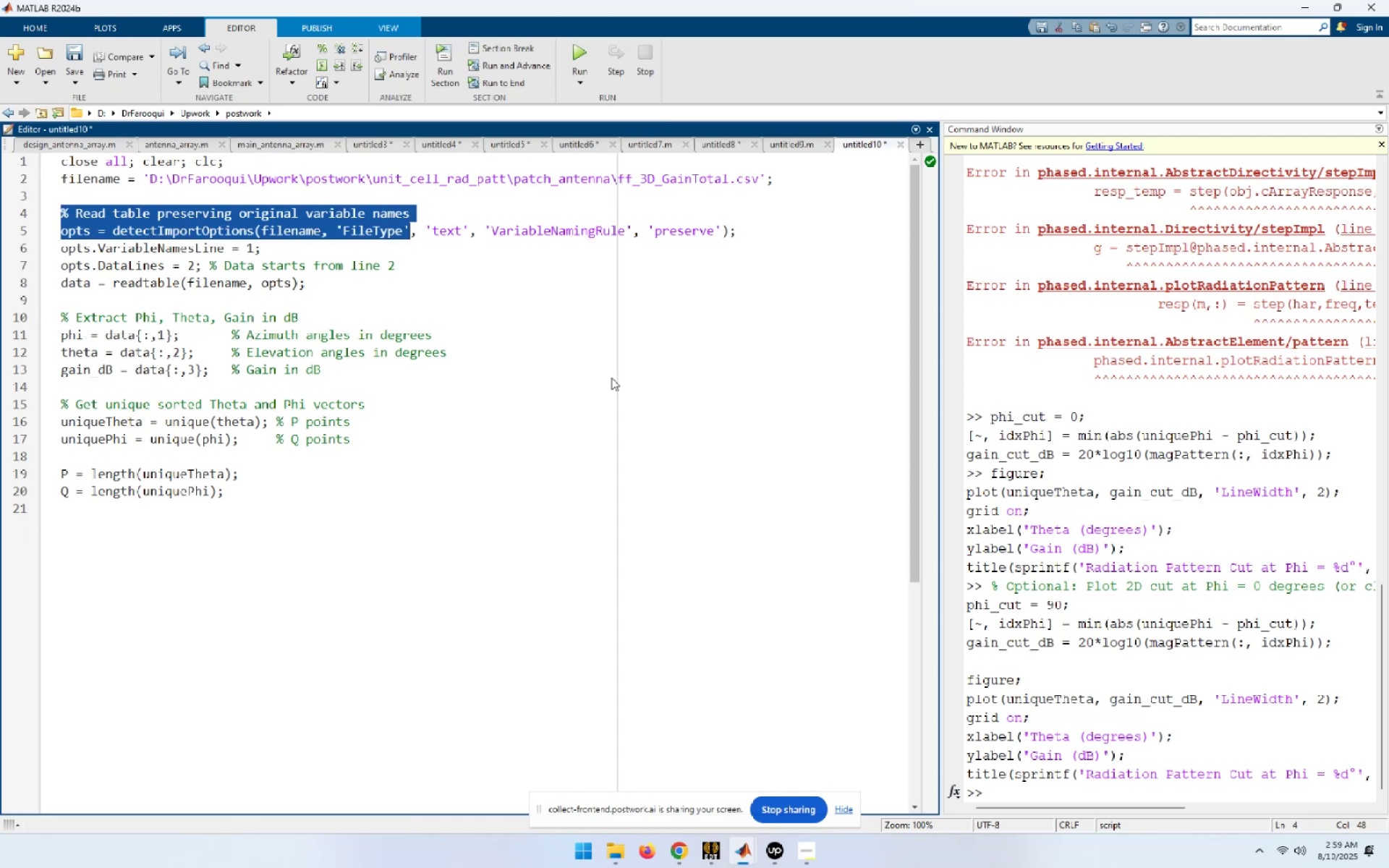 
key(Shift+ArrowDown)
 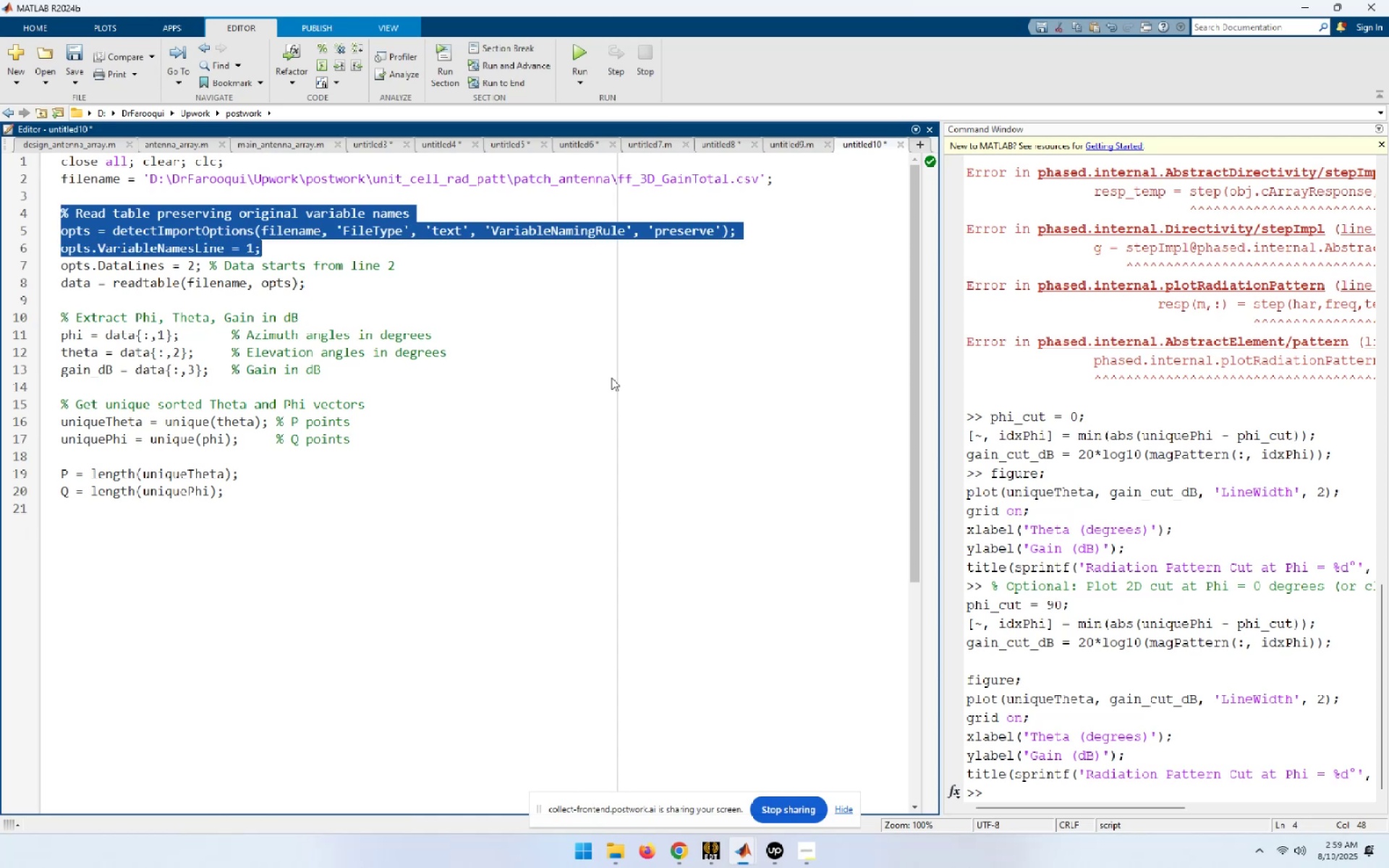 
key(Shift+ArrowDown)
 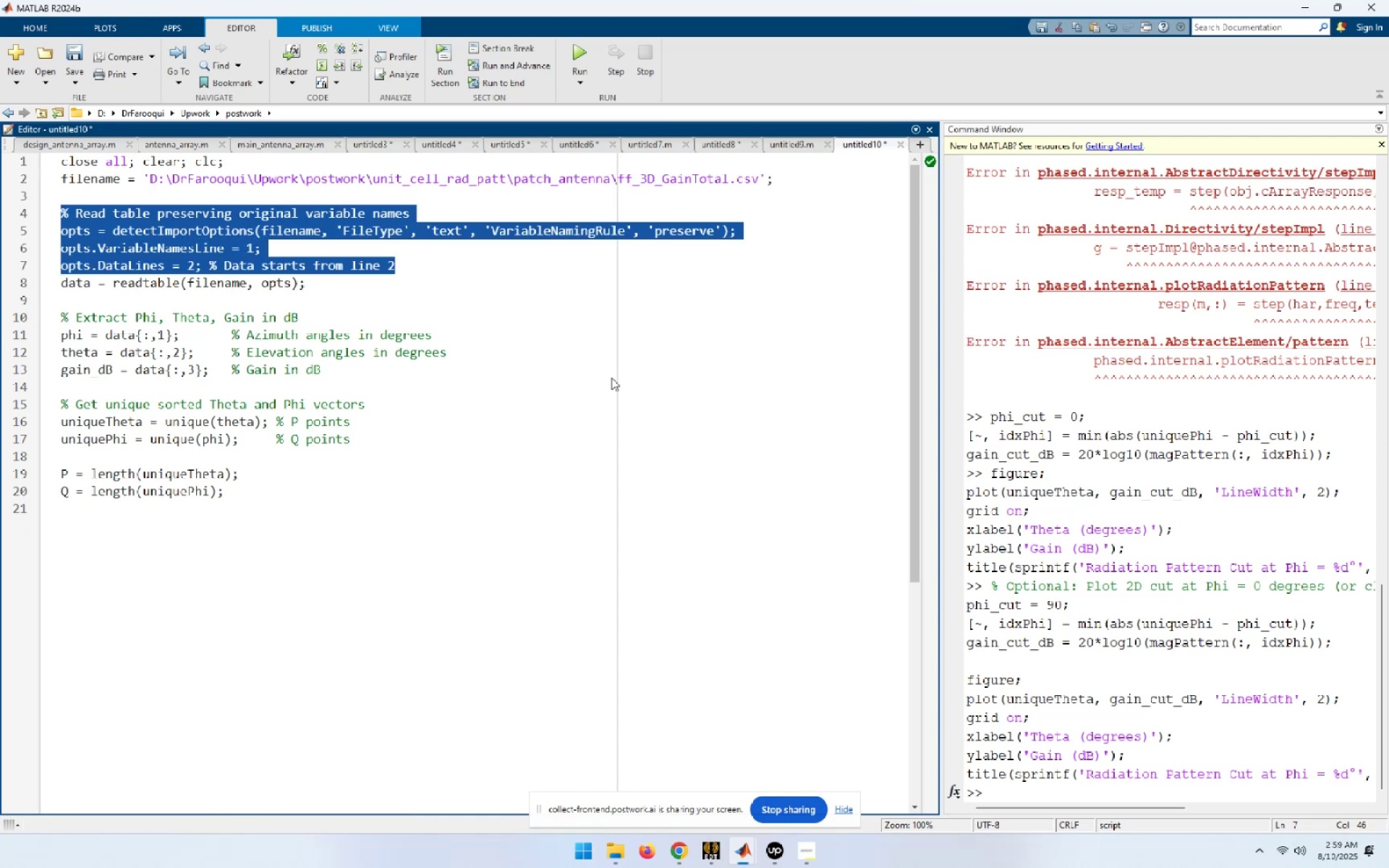 
key(Delete)
 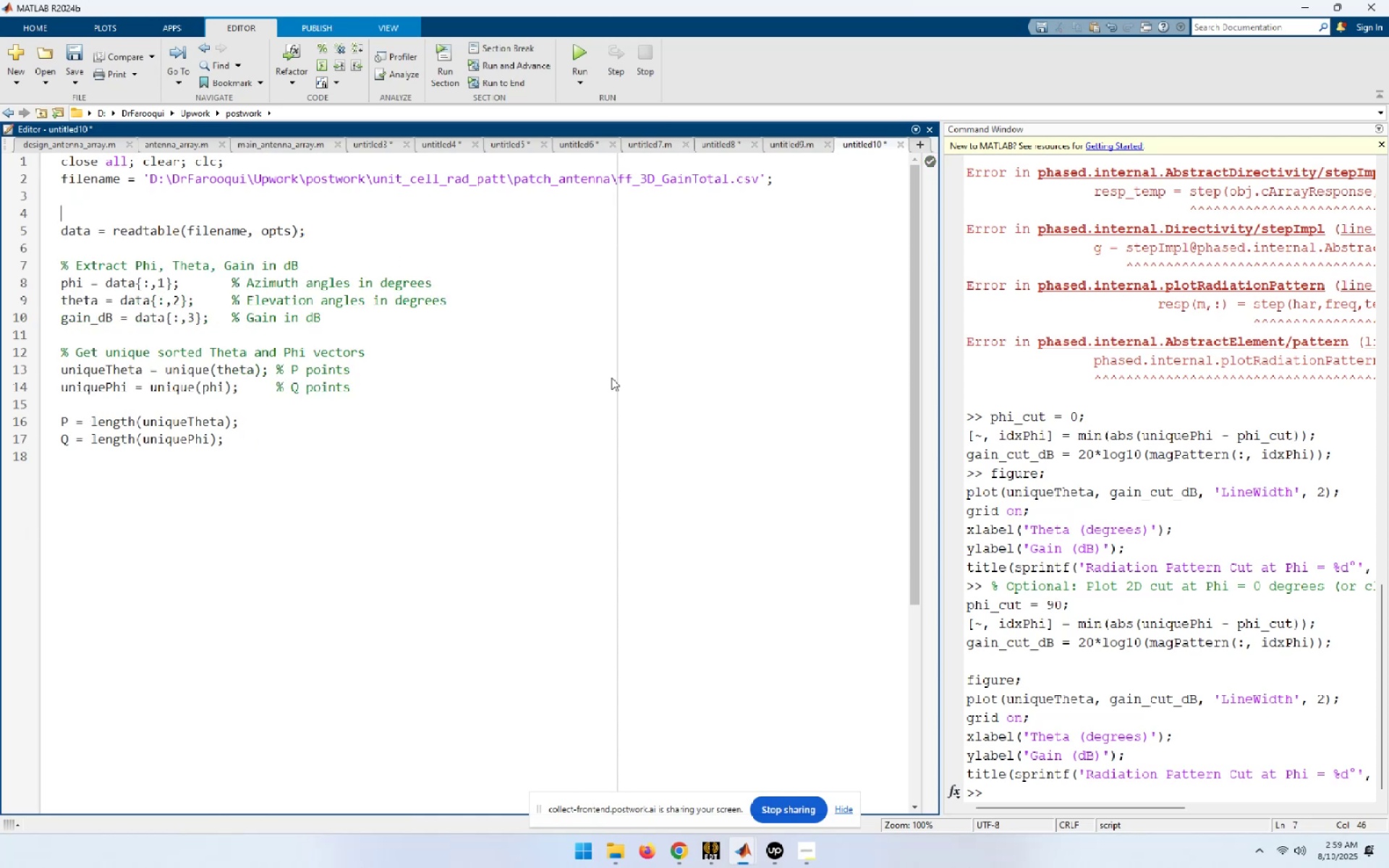 
key(ArrowUp)
 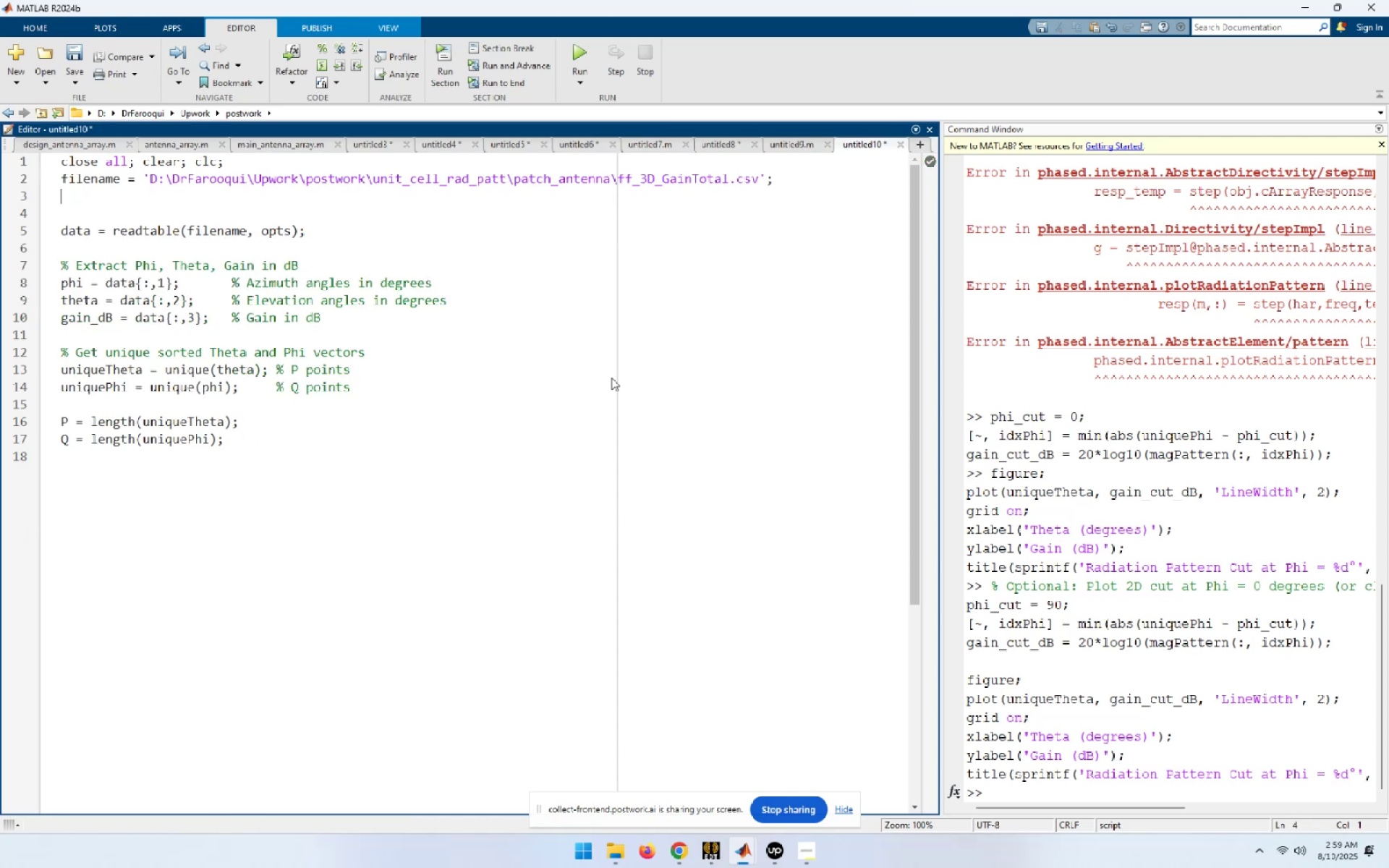 
key(ArrowUp)
 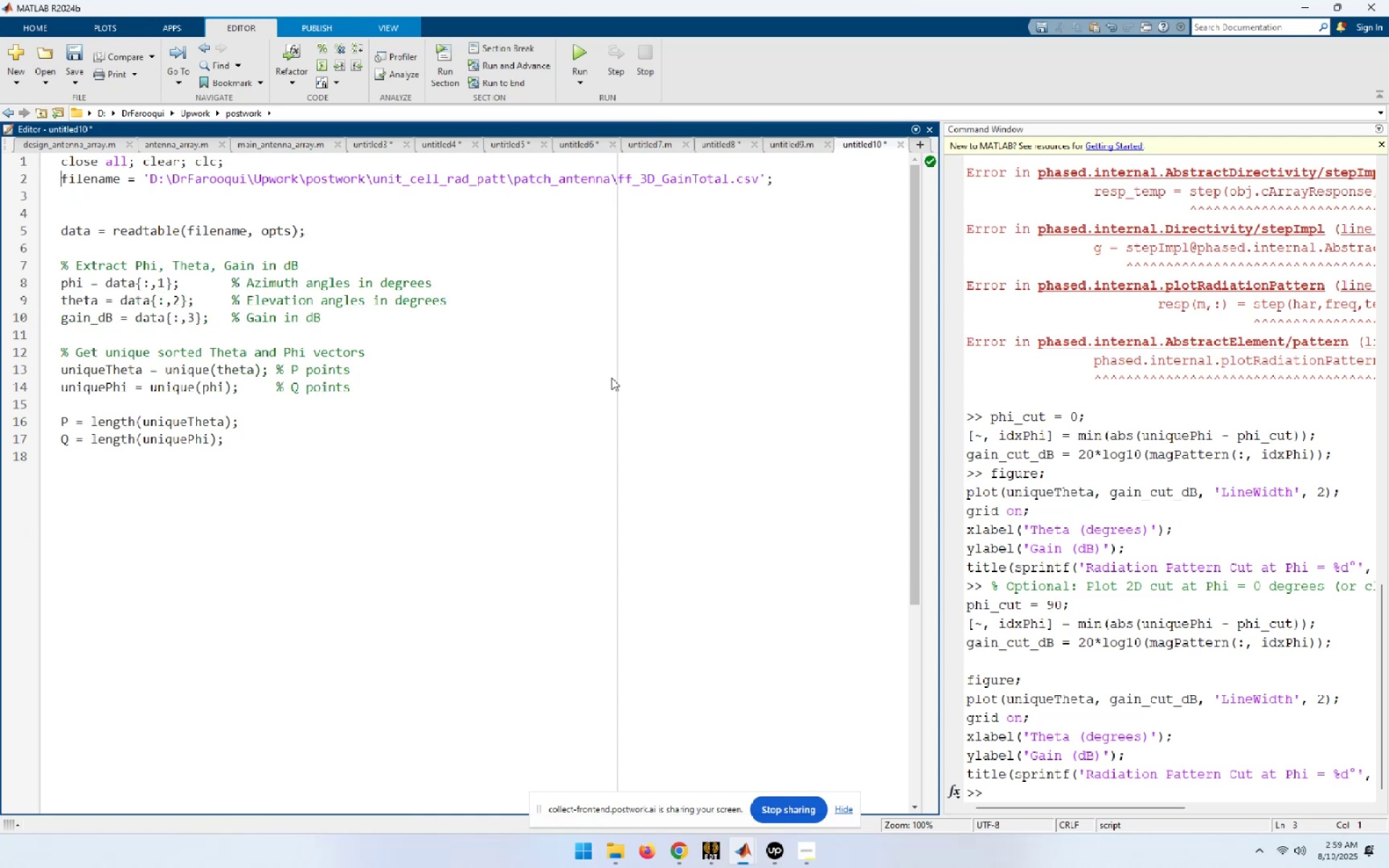 
key(End)
 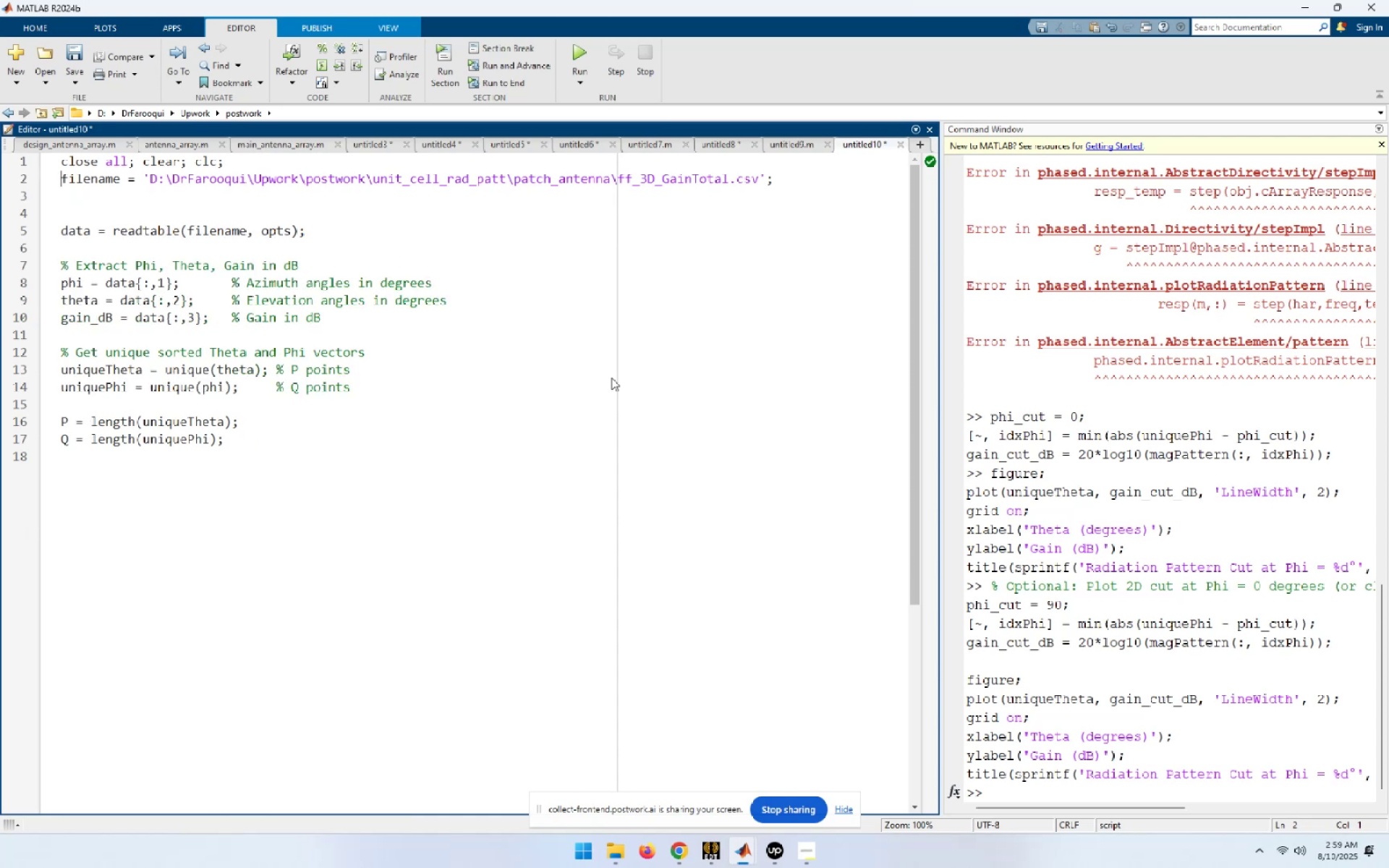 
key(Delete)
 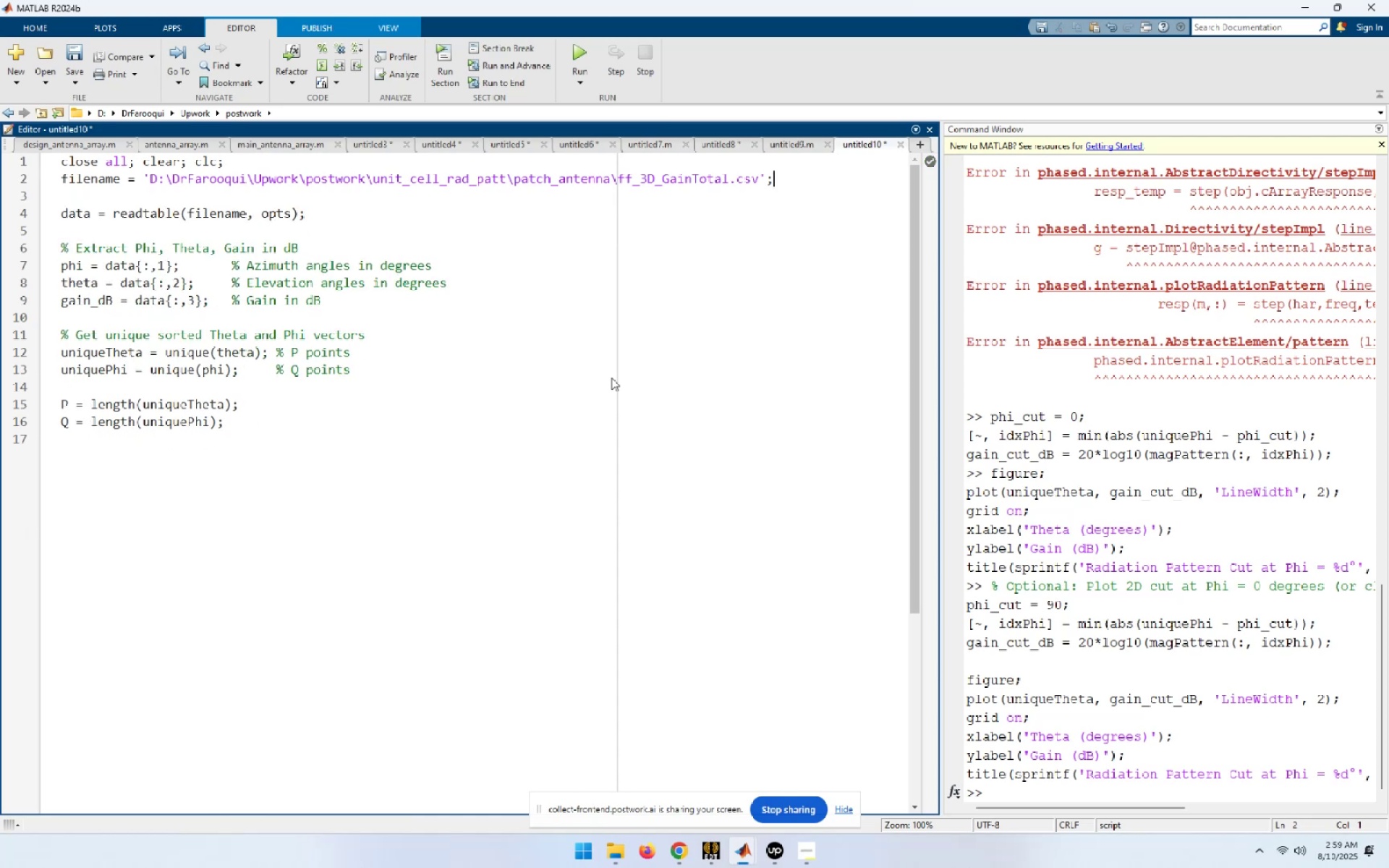 
key(End)
 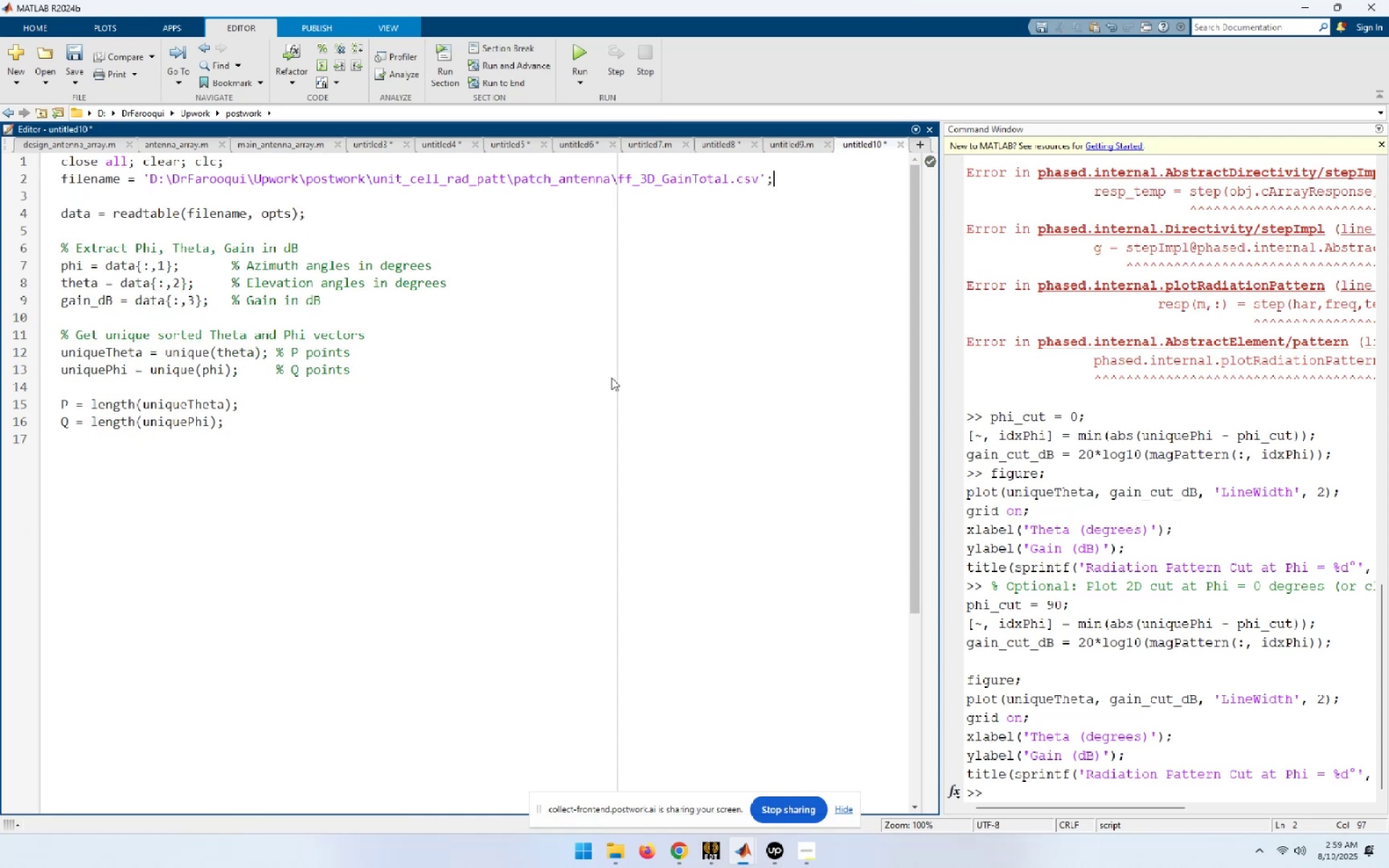 
key(Delete)
 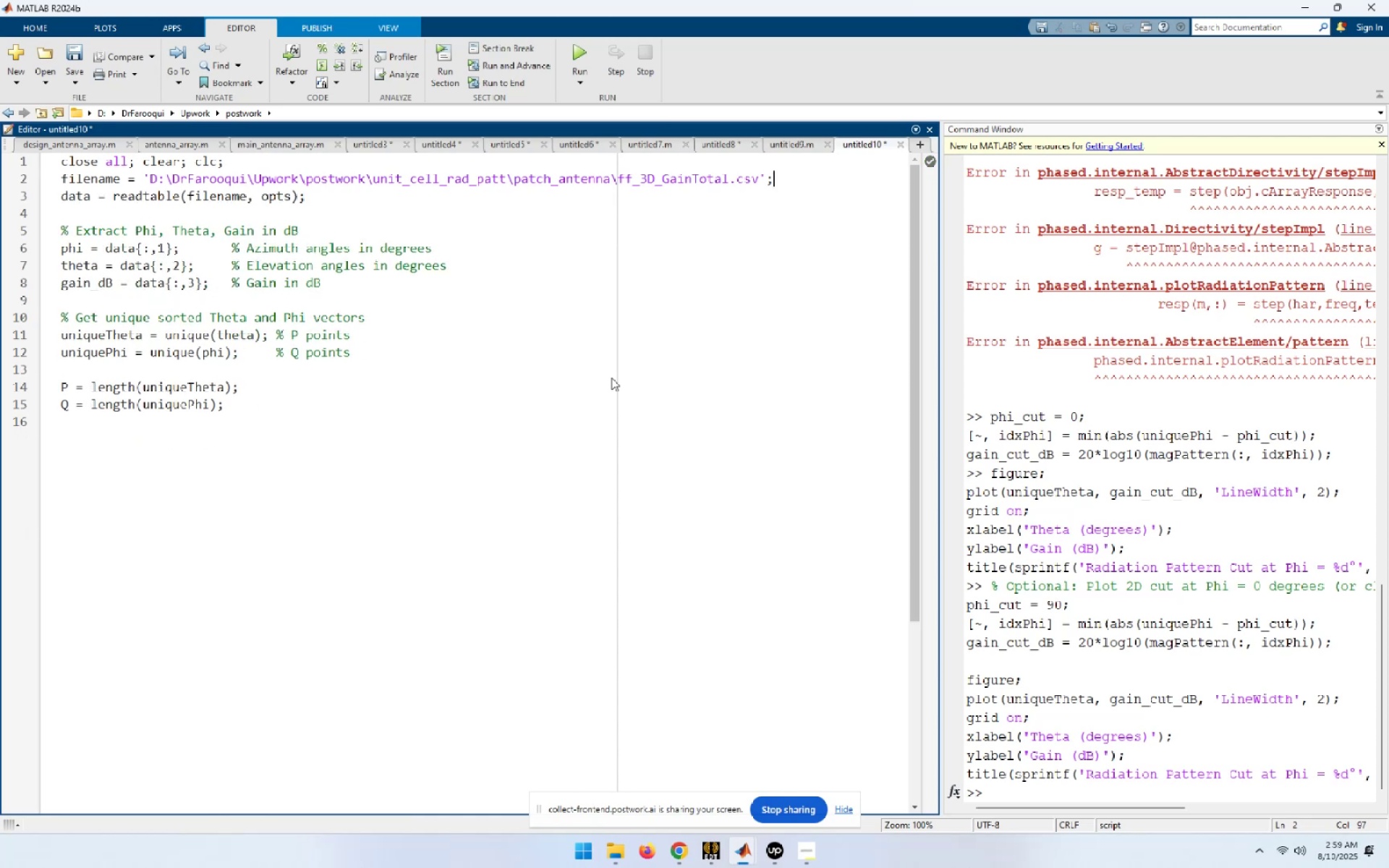 
key(ArrowDown)
 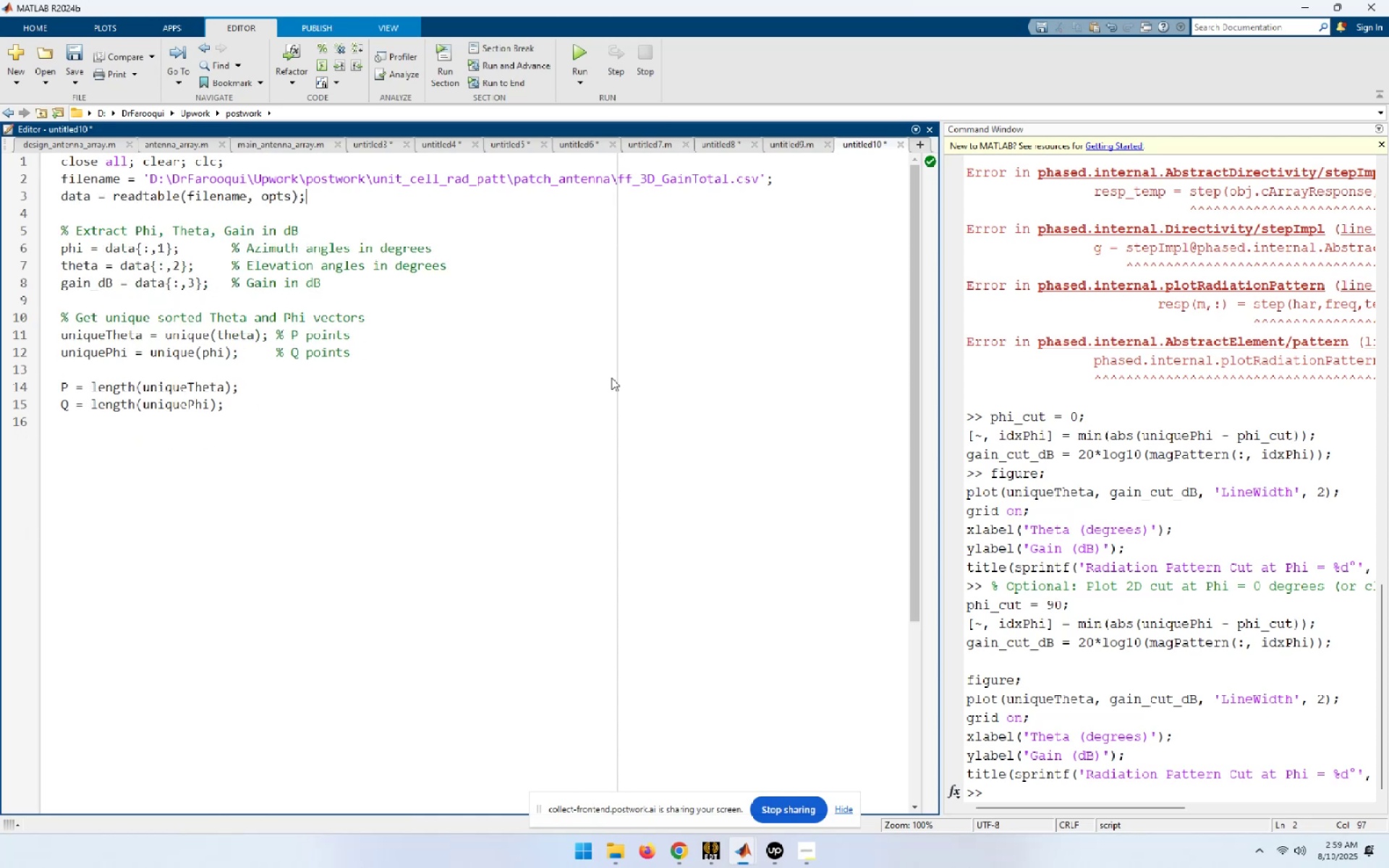 
key(ArrowLeft)
 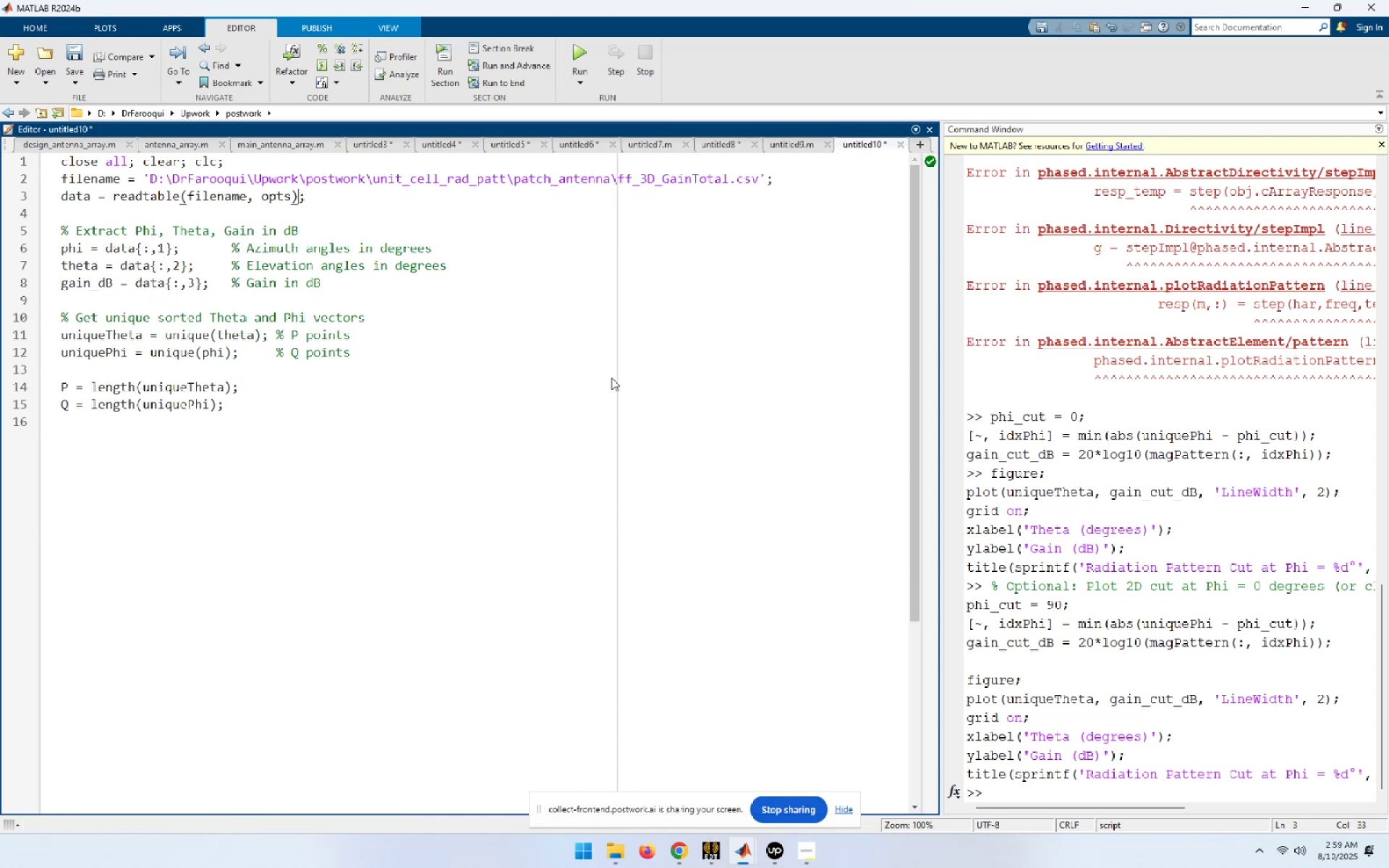 
key(ArrowLeft)
 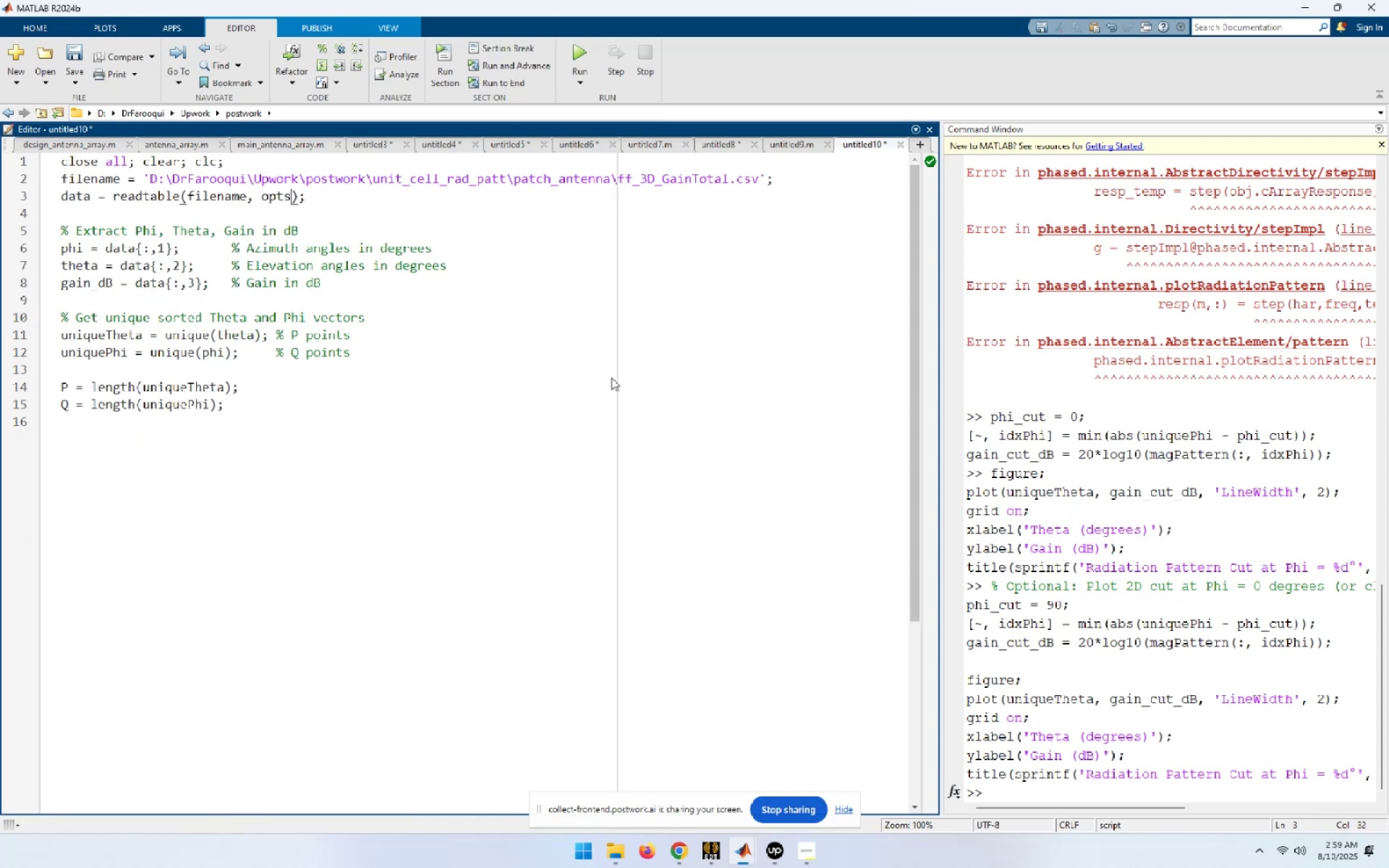 
key(Backspace)
 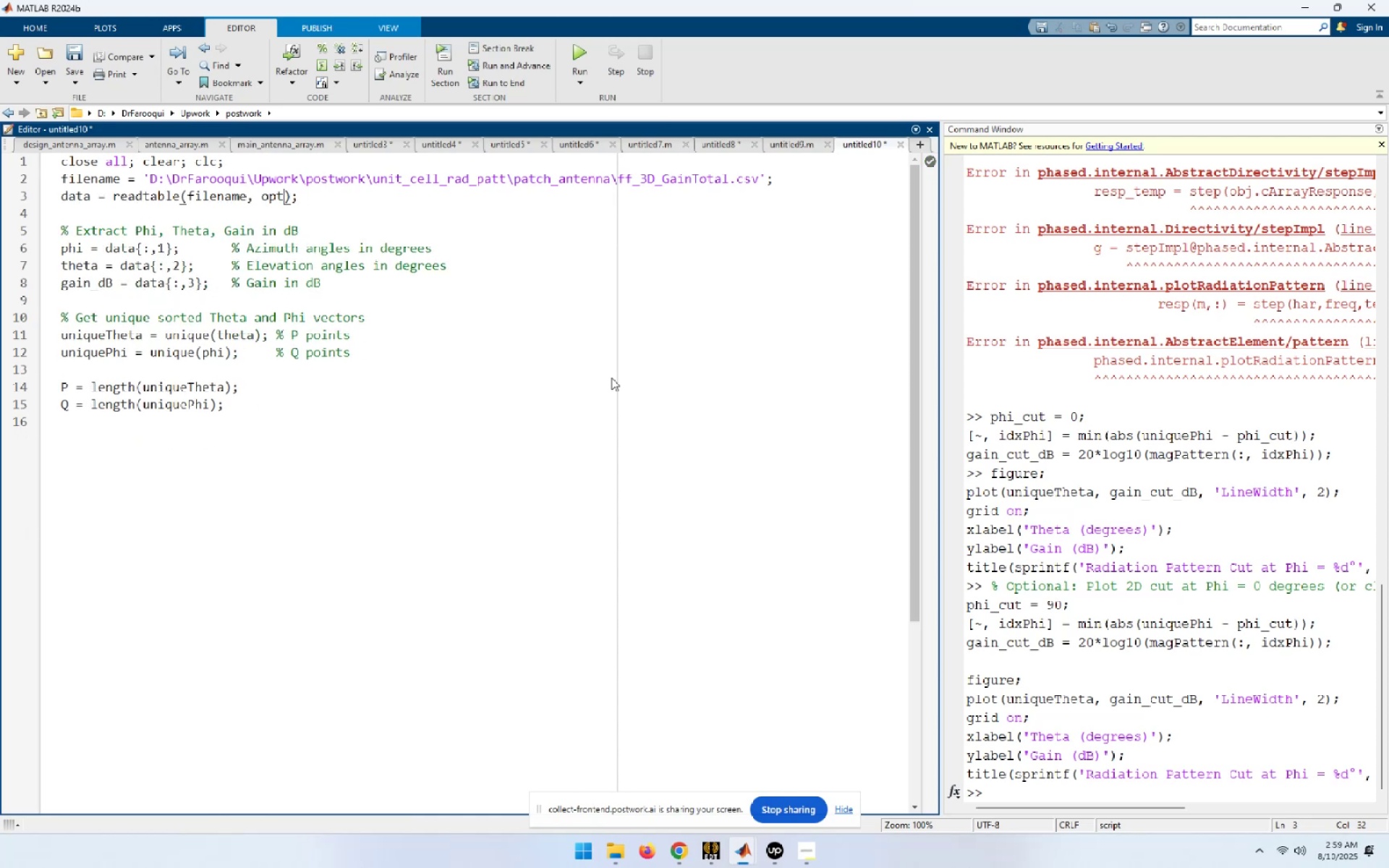 
key(Backspace)
 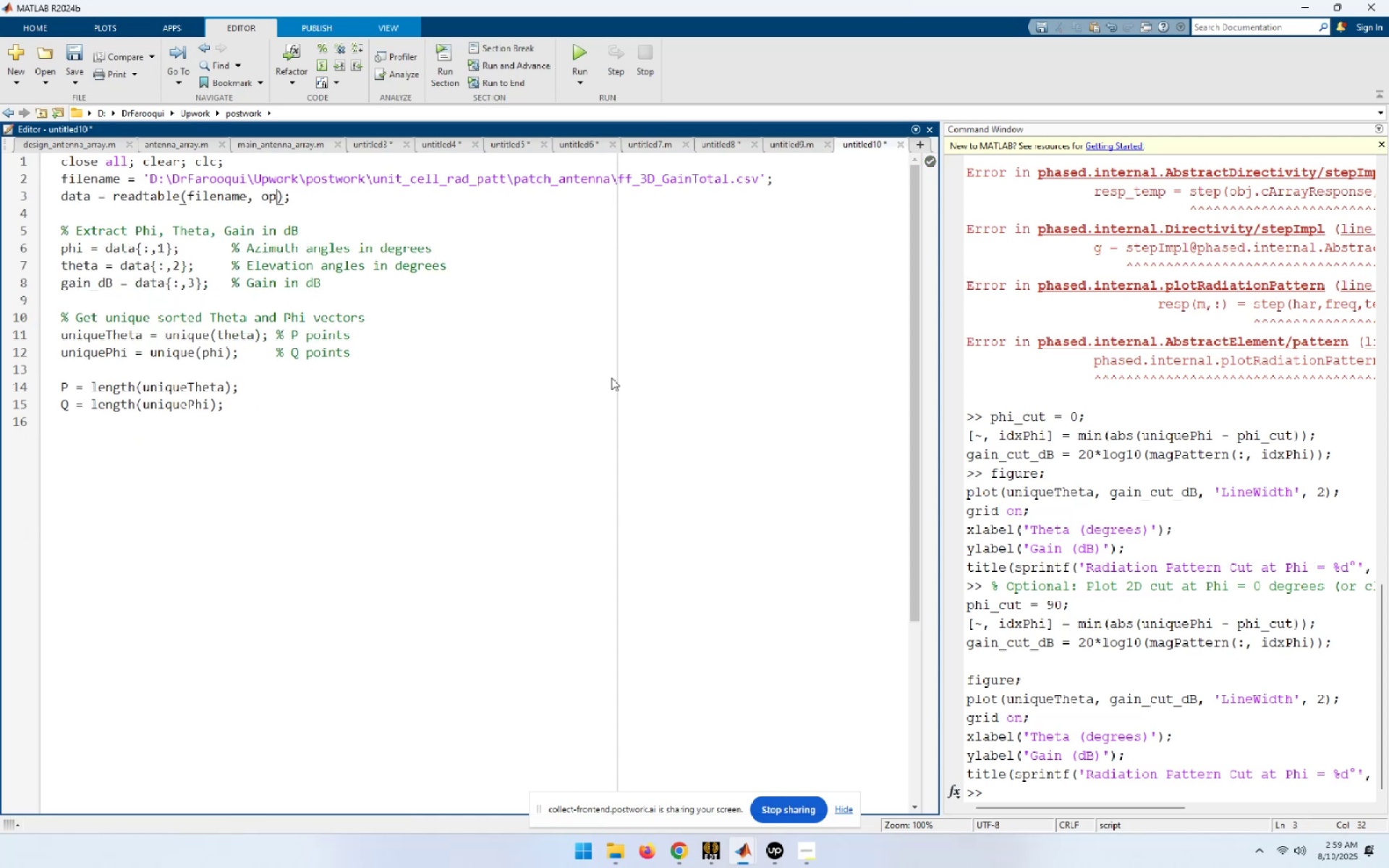 
key(Backspace)
 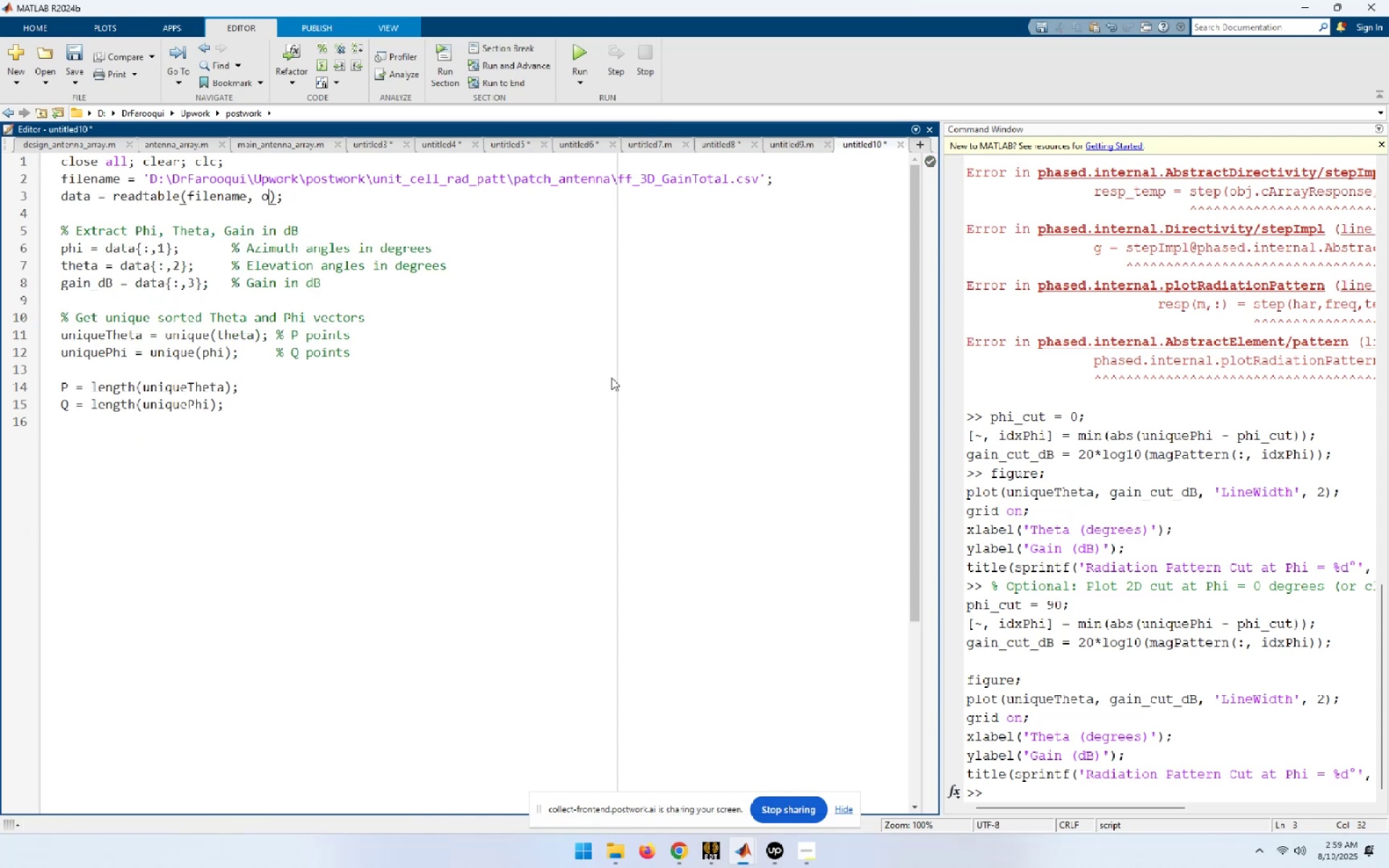 
key(Backspace)
 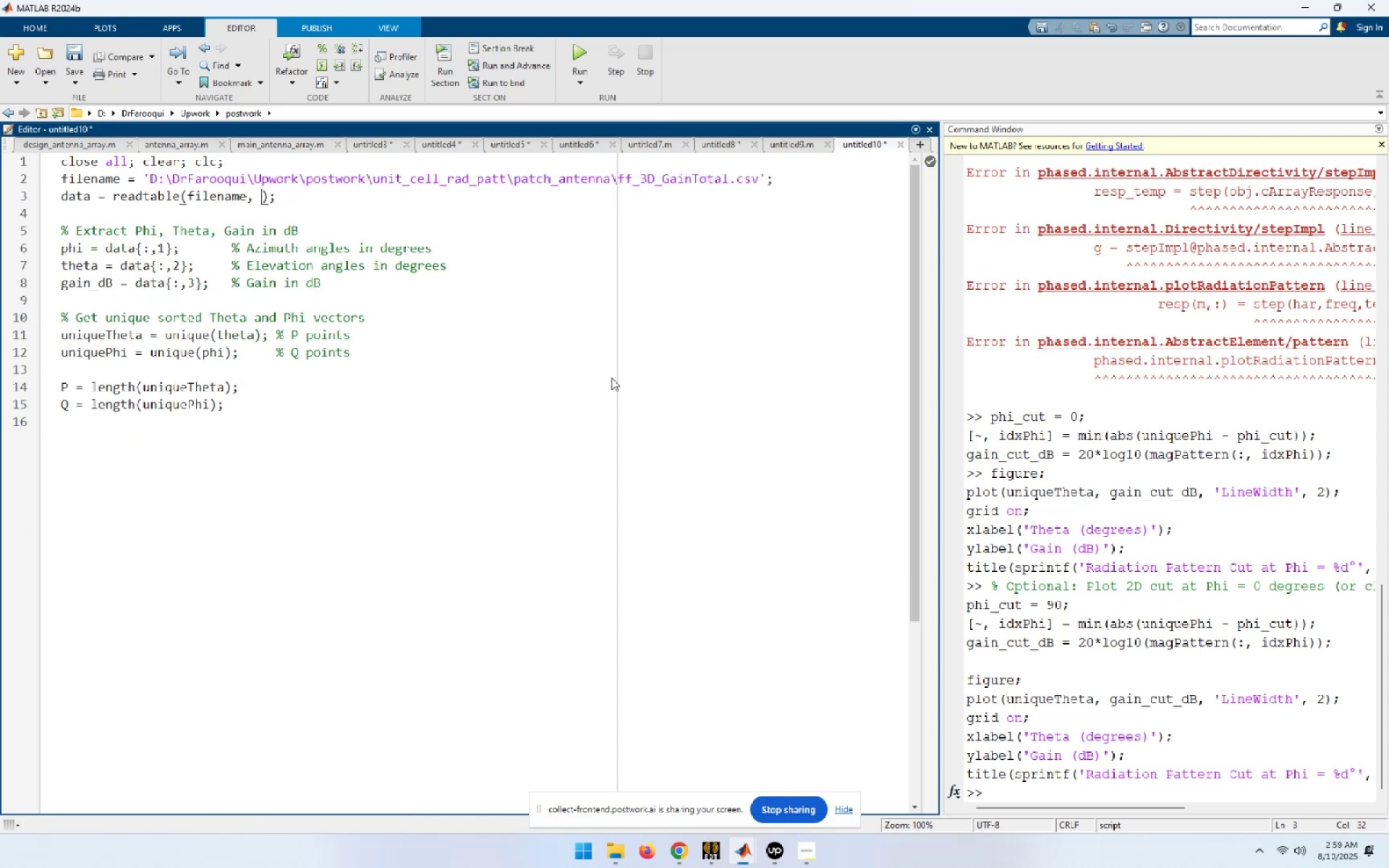 
key(Backspace)
 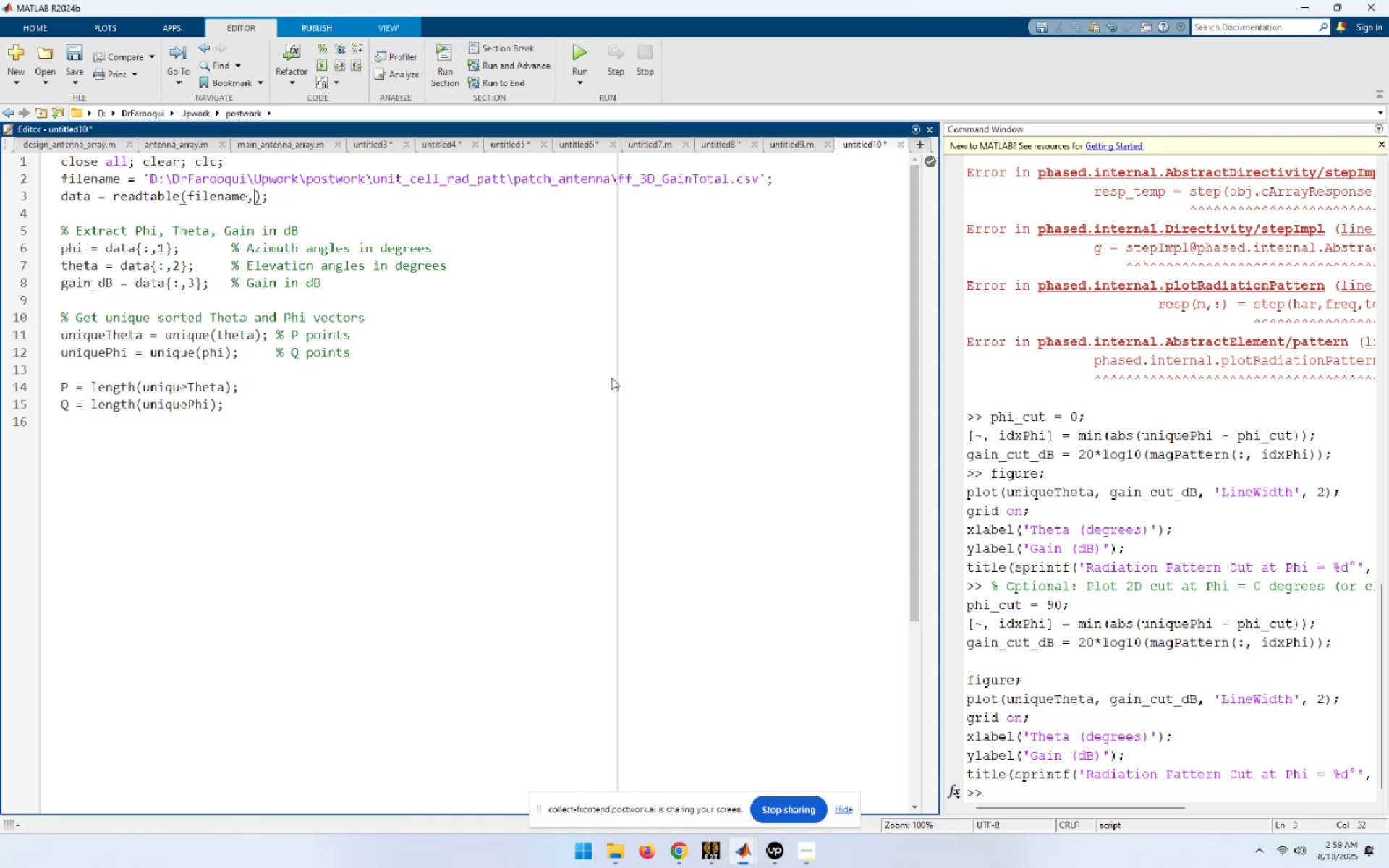 
key(Backspace)
 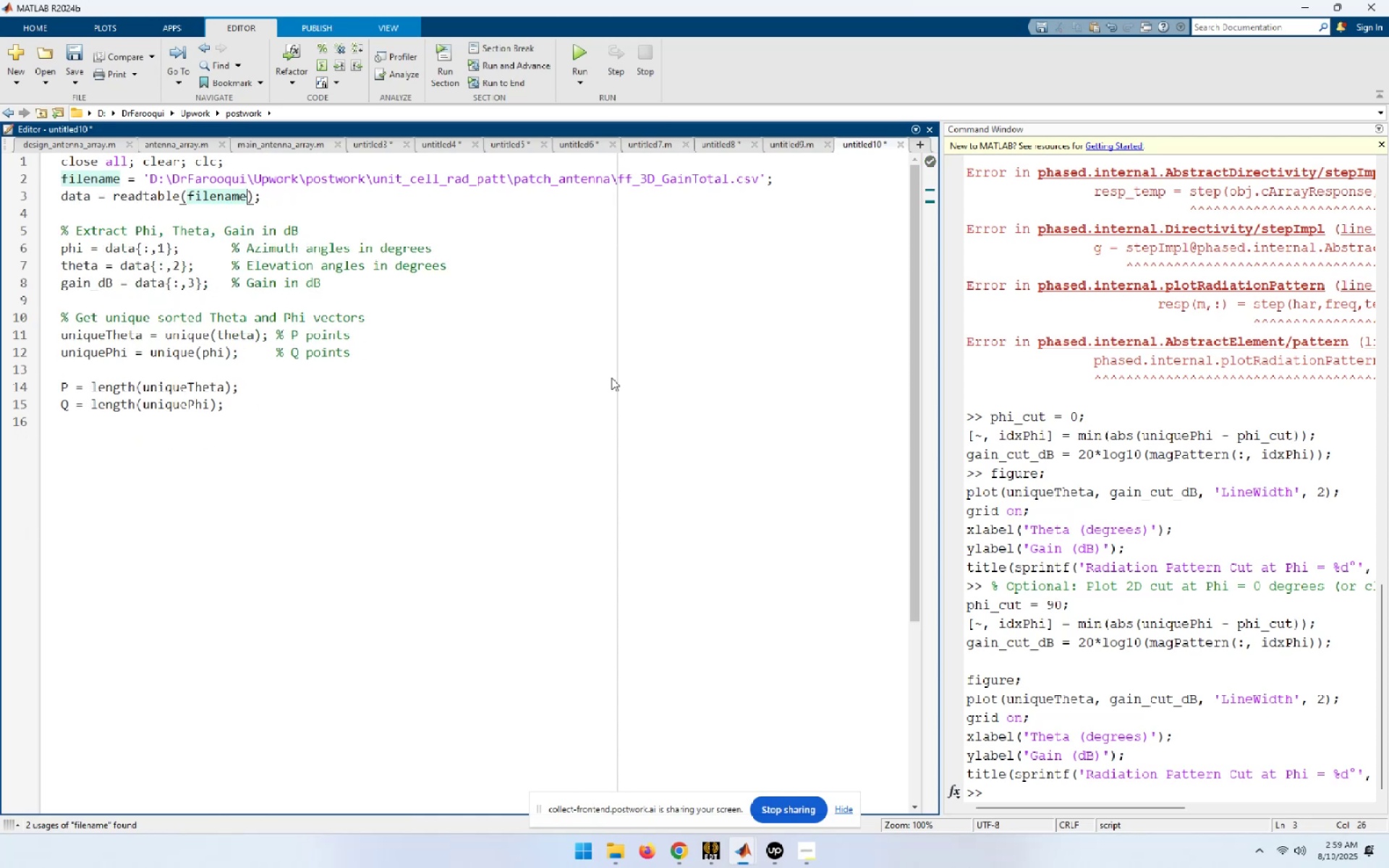 
key(ArrowUp)
 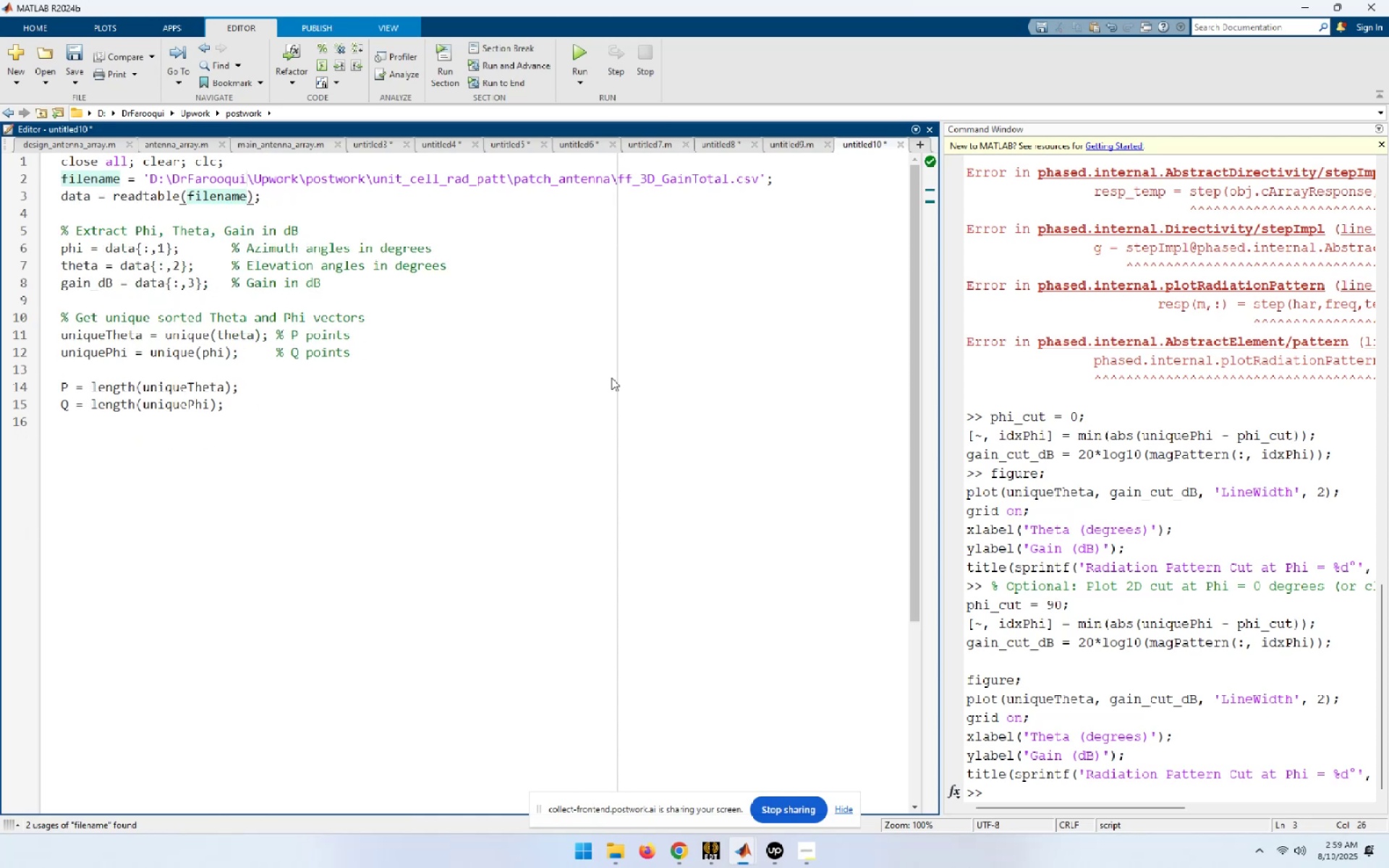 
key(ArrowUp)
 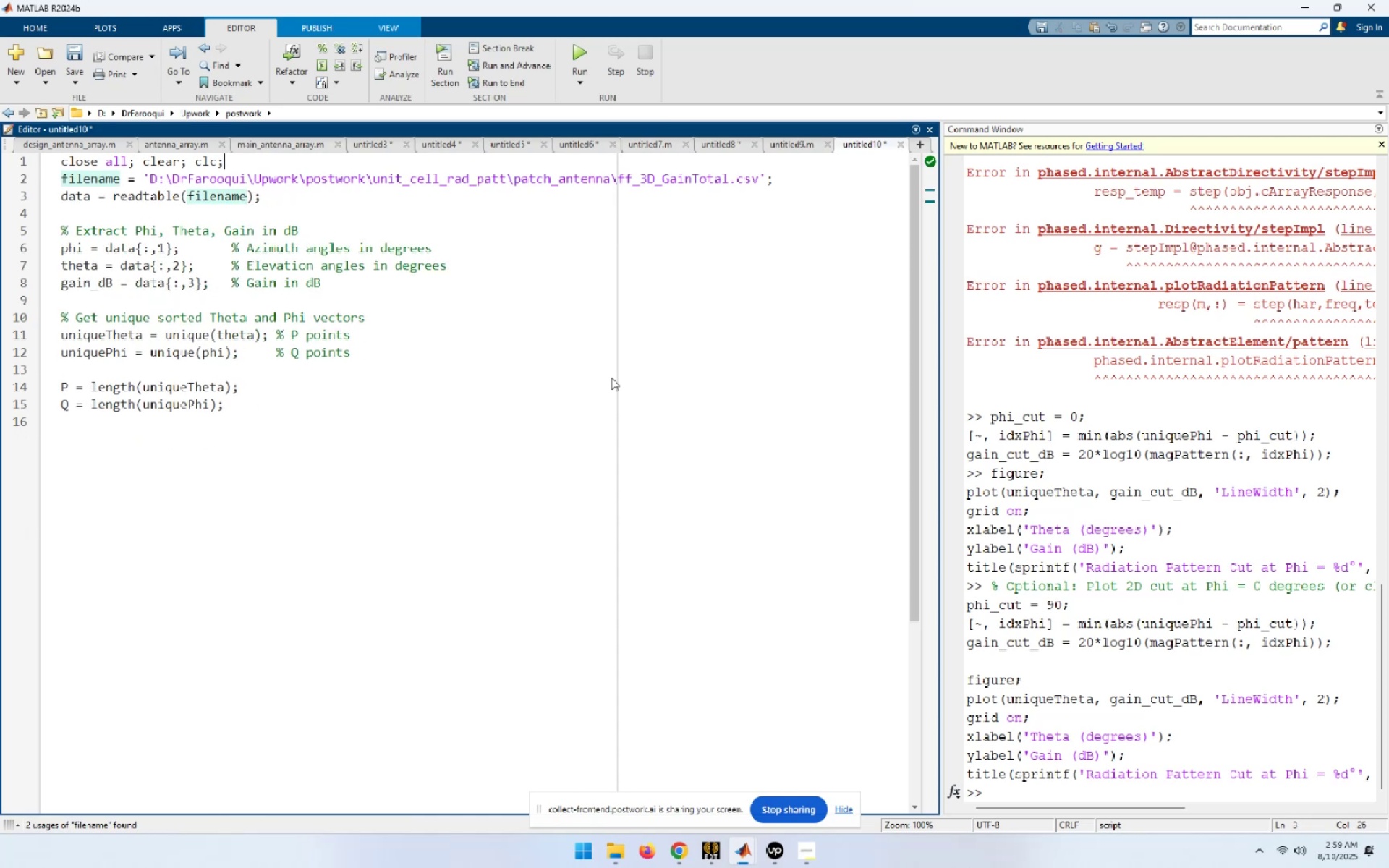 
key(Home)
 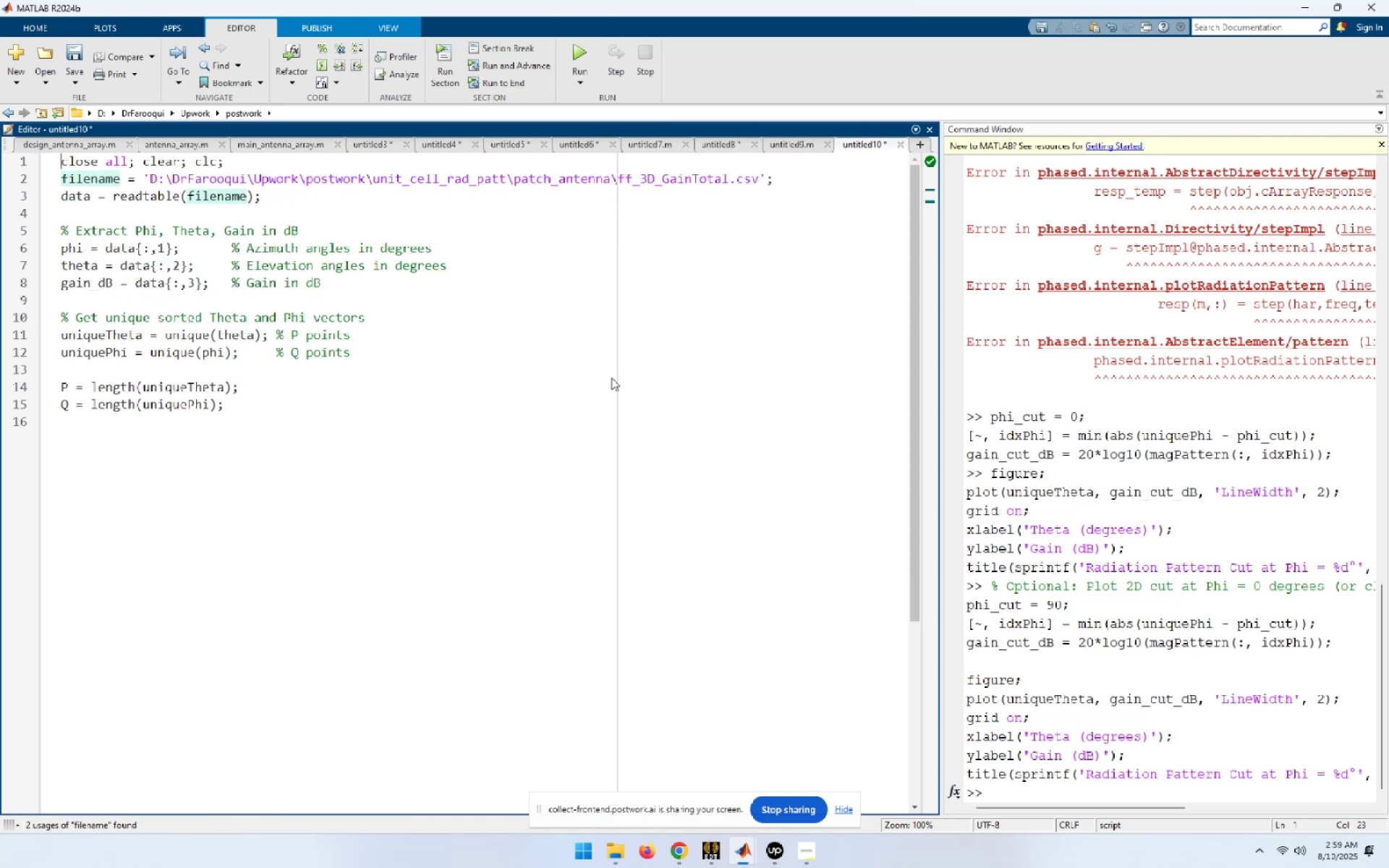 
key(Shift+End)
 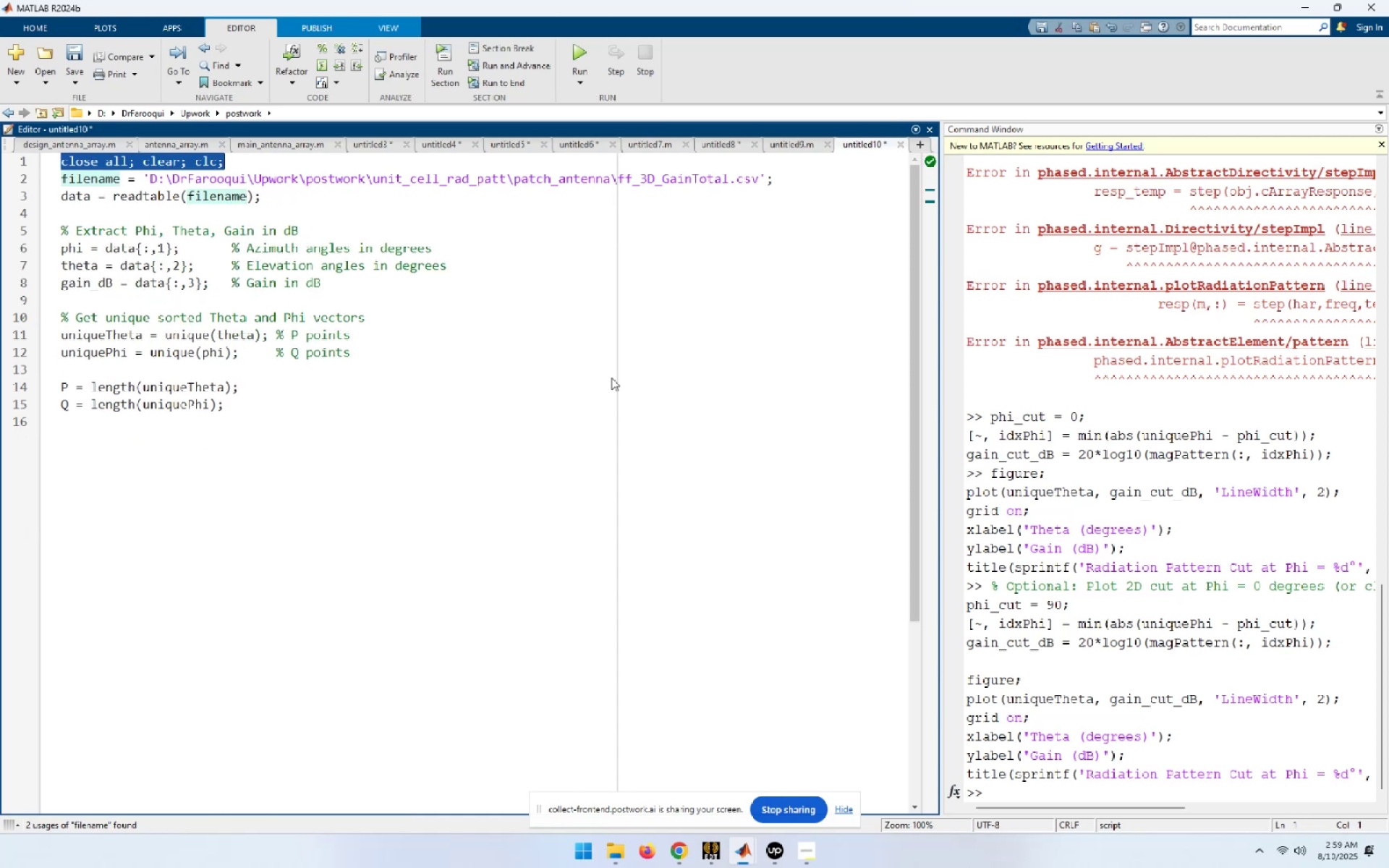 
key(Shift+ArrowDown)
 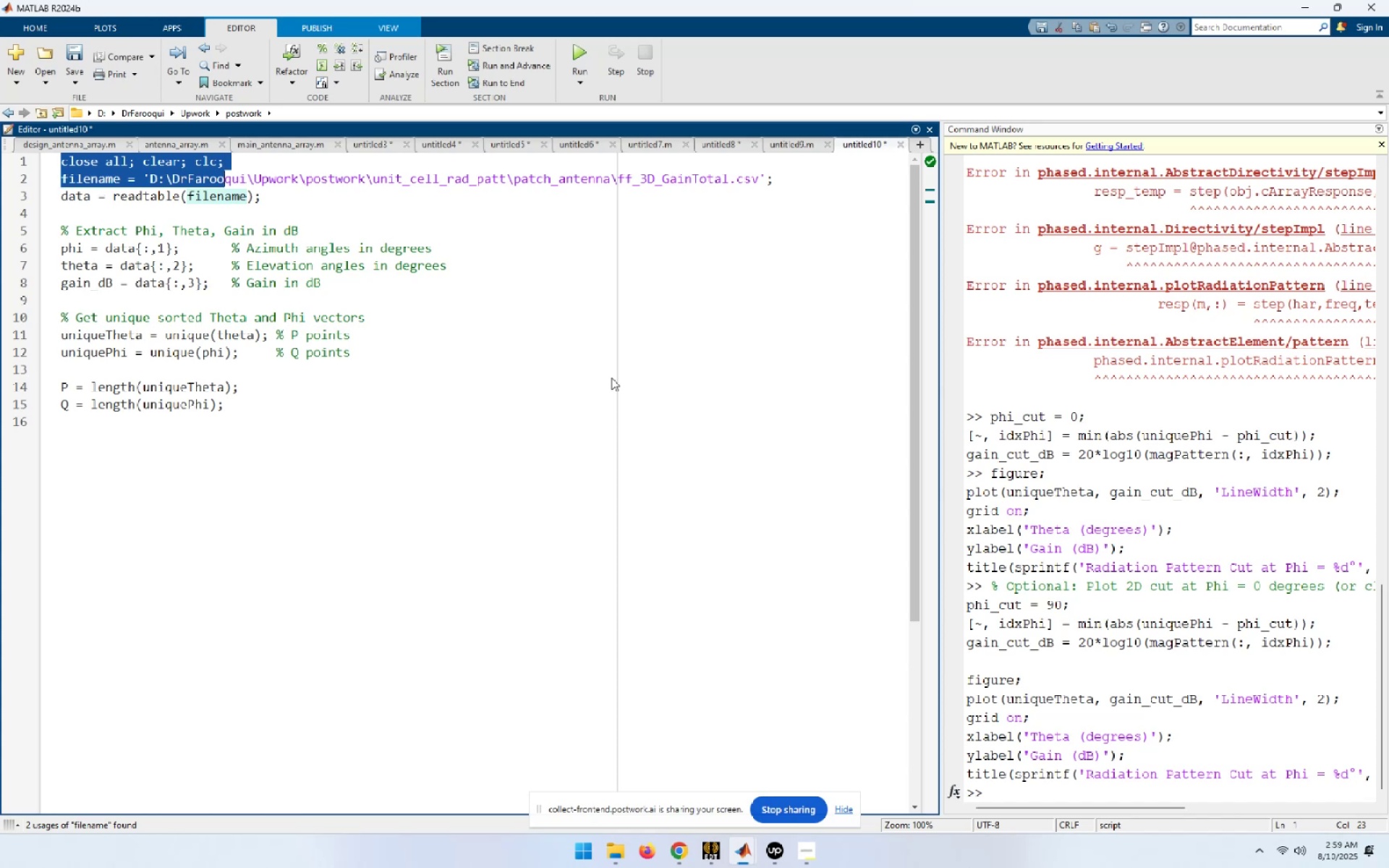 
key(Shift+ArrowDown)
 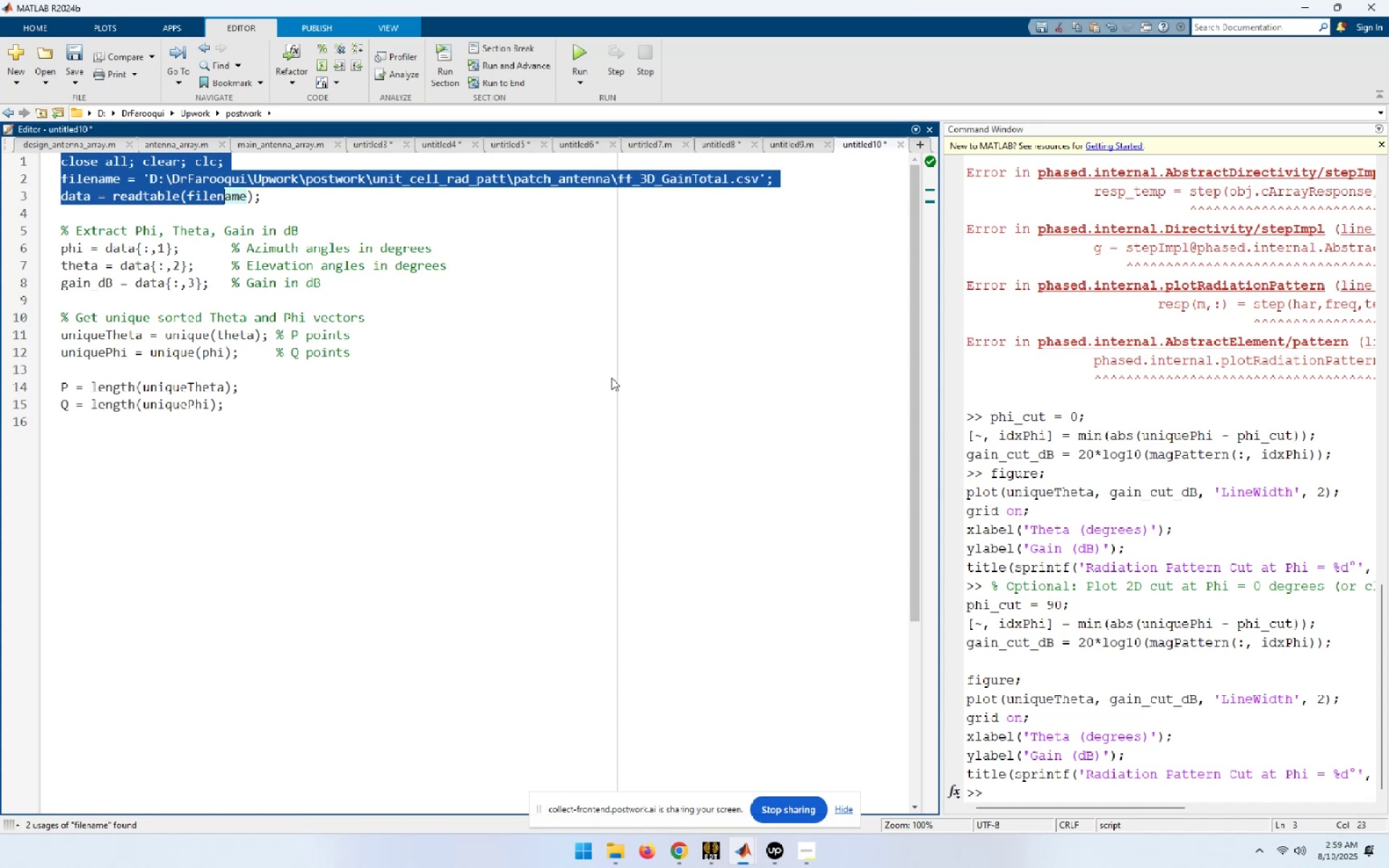 
key(Shift+End)
 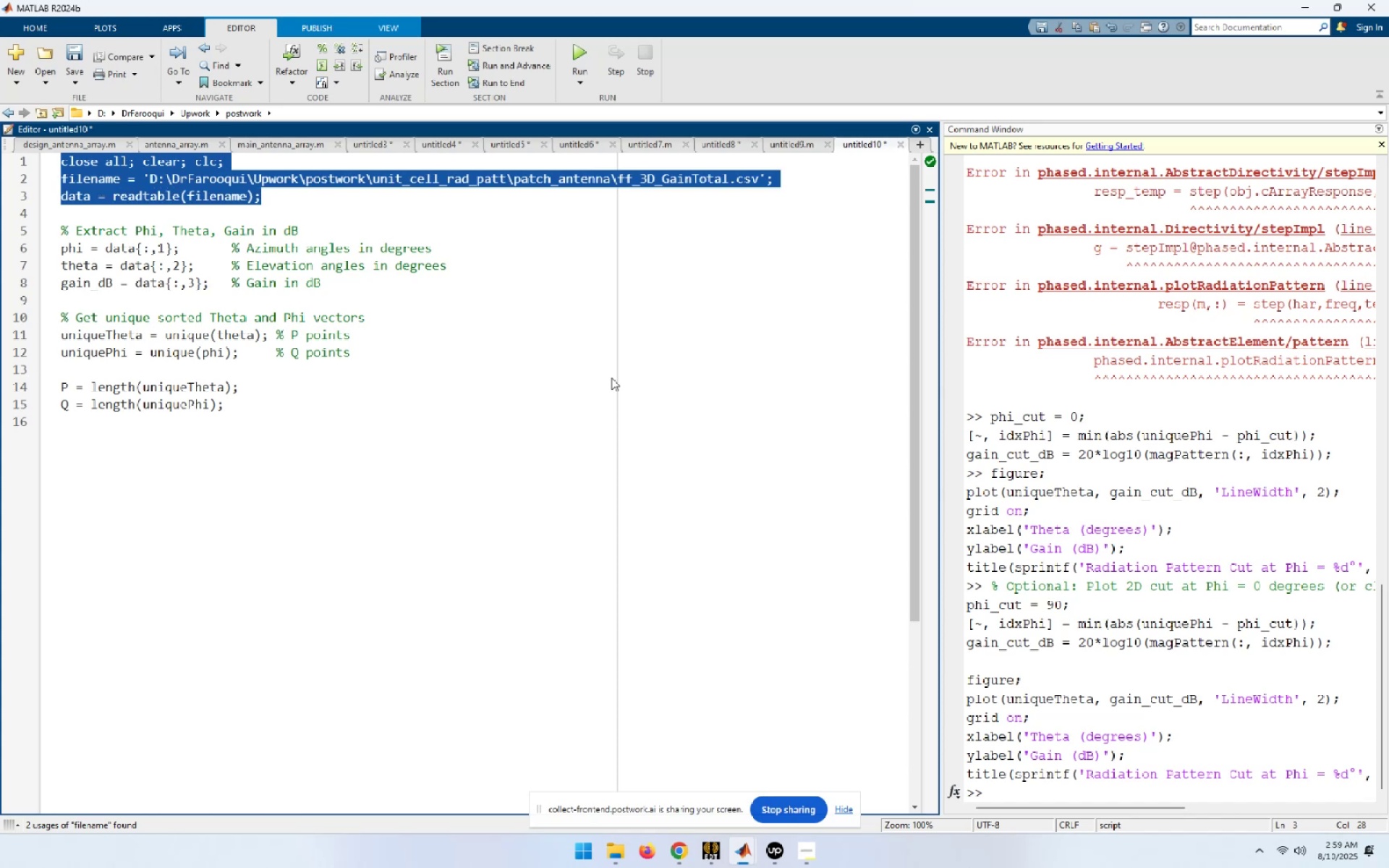 
key(F9)
 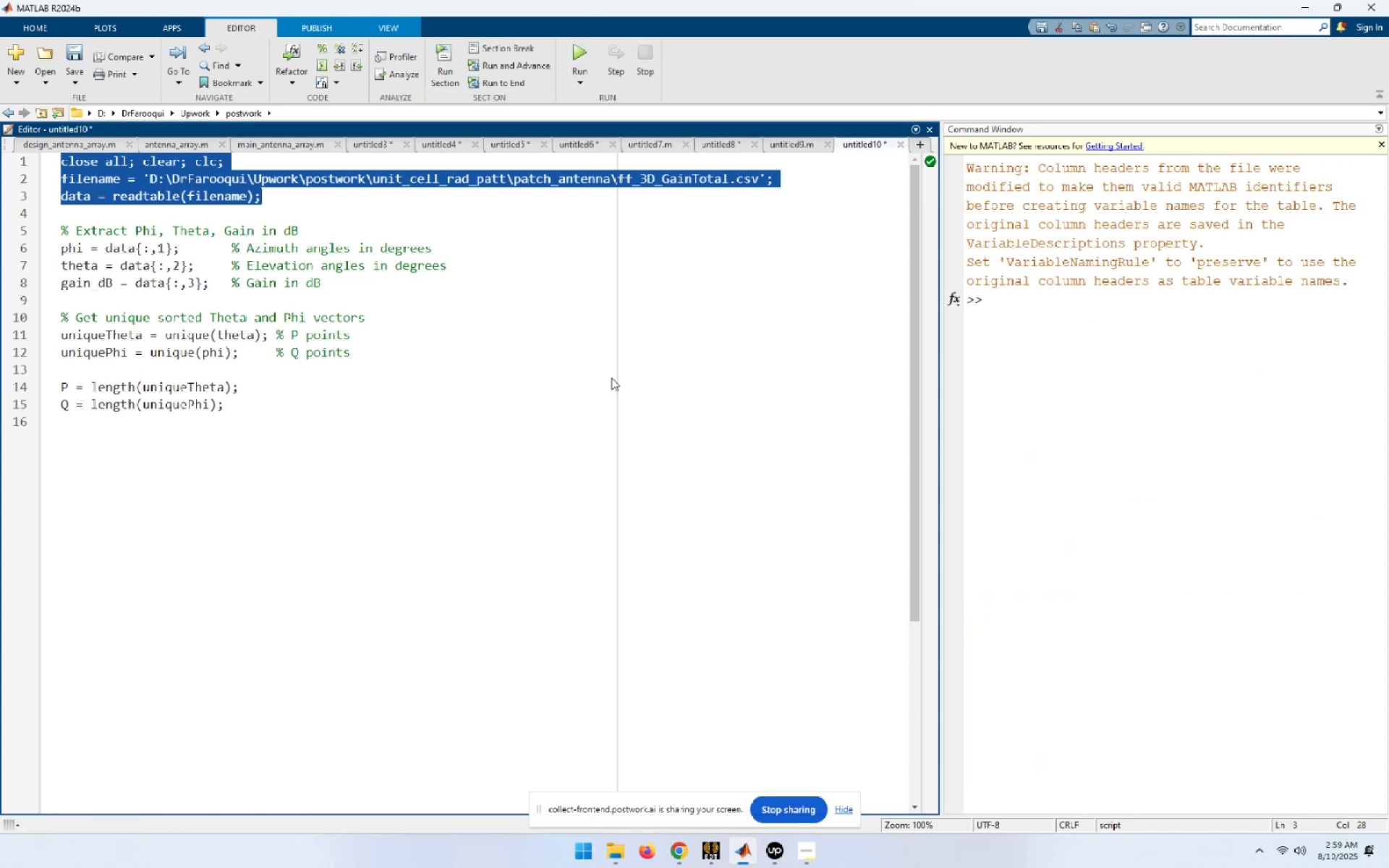 
key(End)
 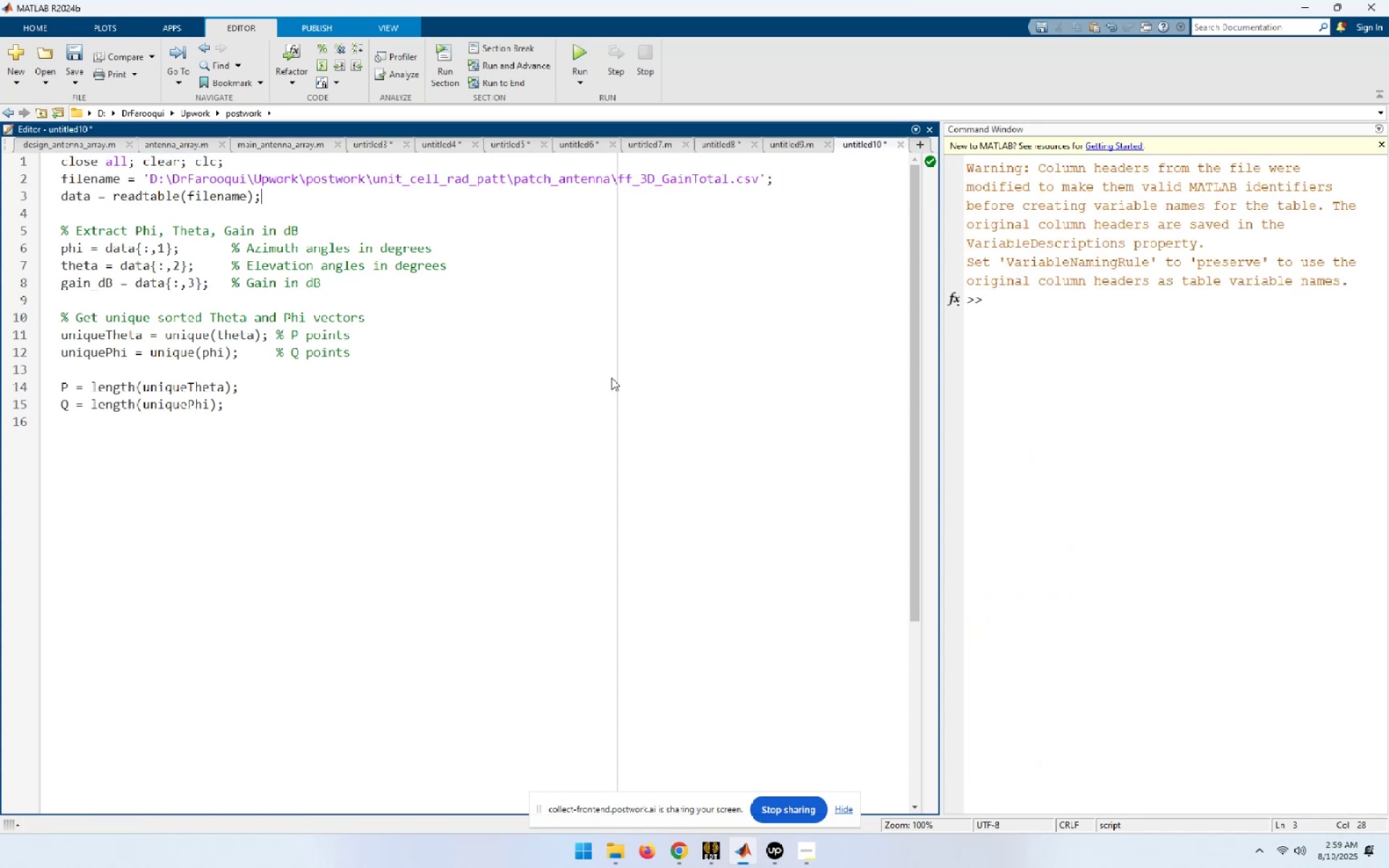 
key(Home)
 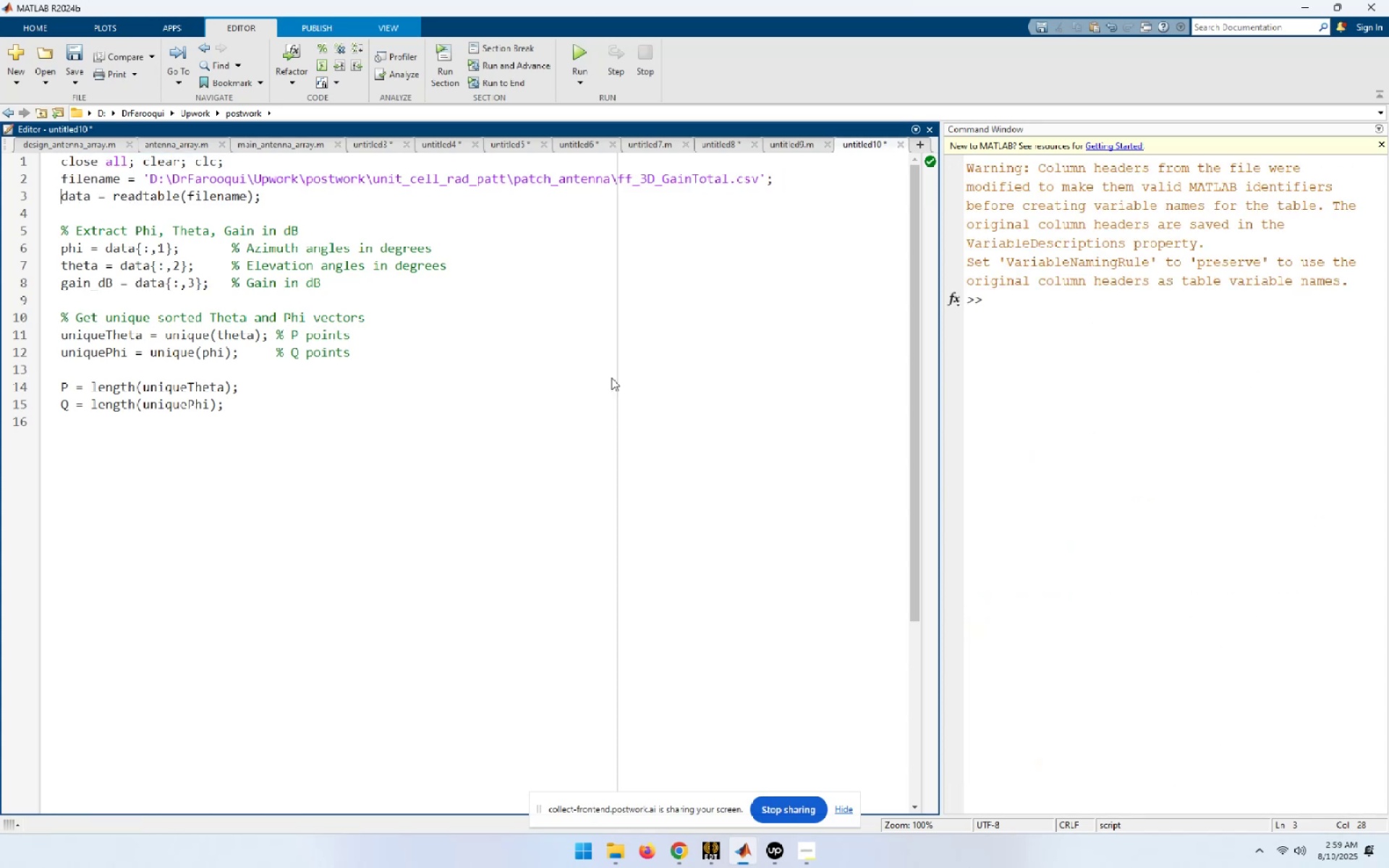 
key(Shift+ShiftLeft)
 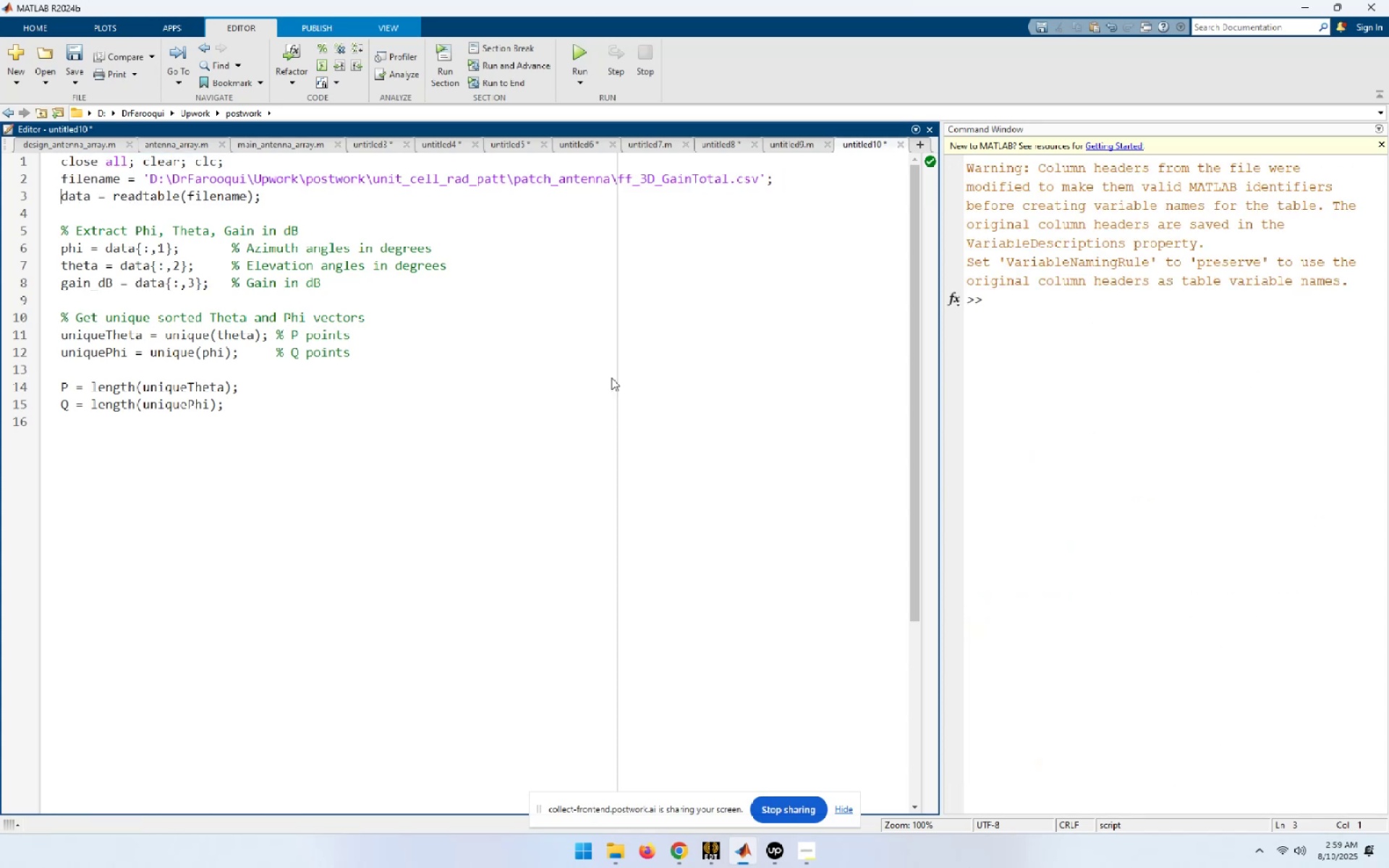 
hold_key(key=ArrowRight, duration=1.01)
 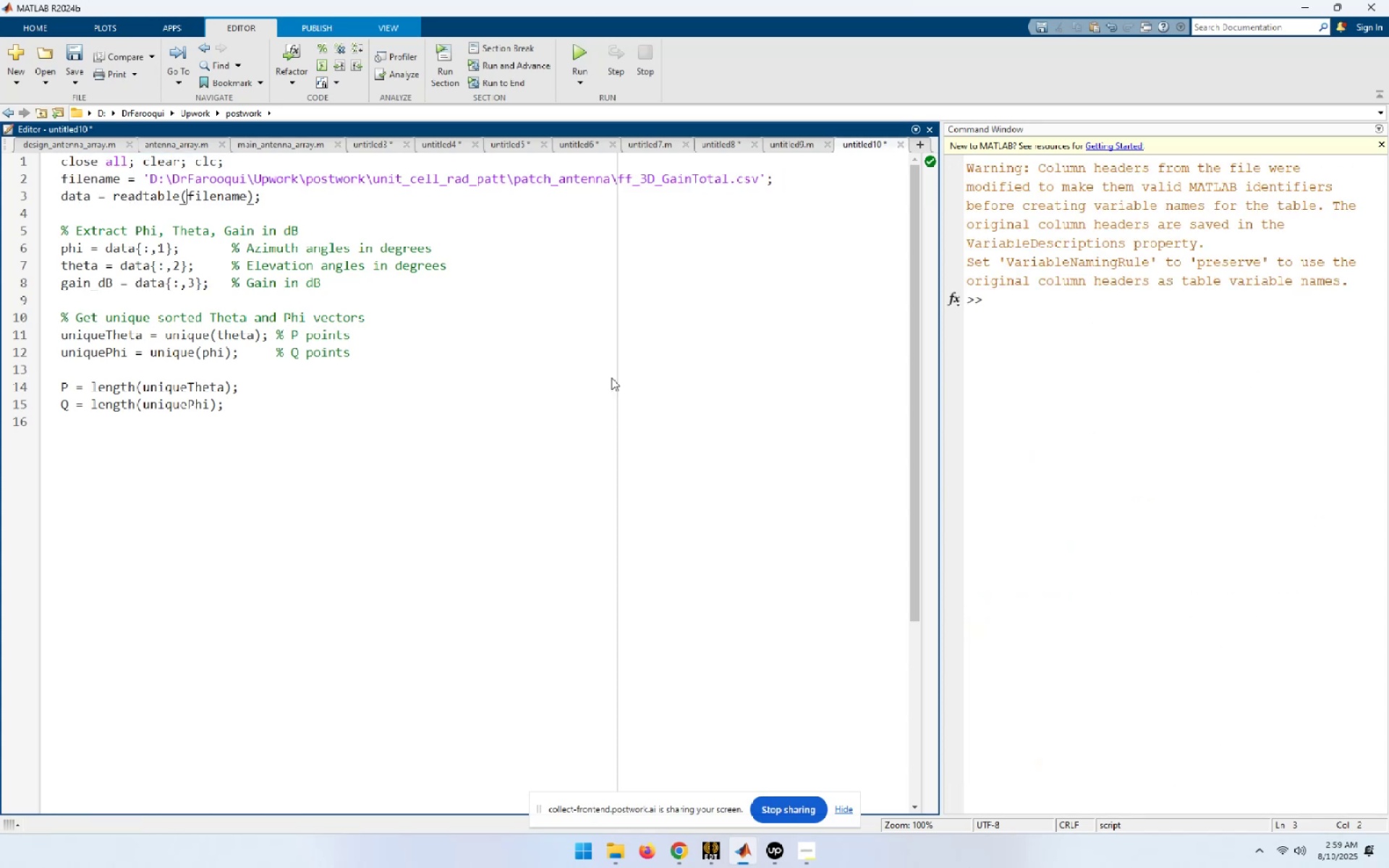 
key(ArrowLeft)
 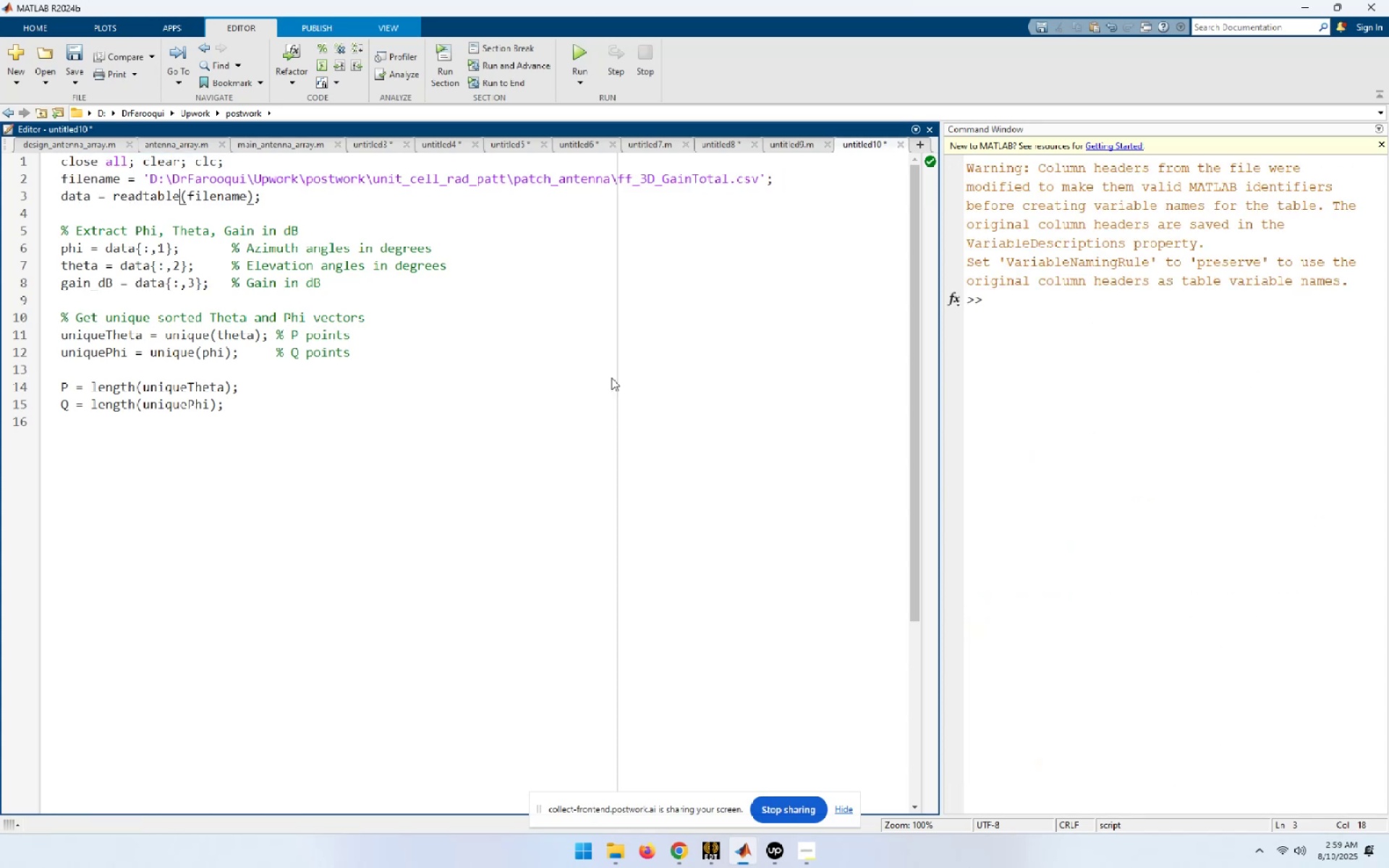 
key(Backspace)
key(Backspace)
key(Backspace)
key(Backspace)
key(Backspace)
key(Backspace)
key(Backspace)
key(Backspace)
key(Backspace)
type(impor)
 